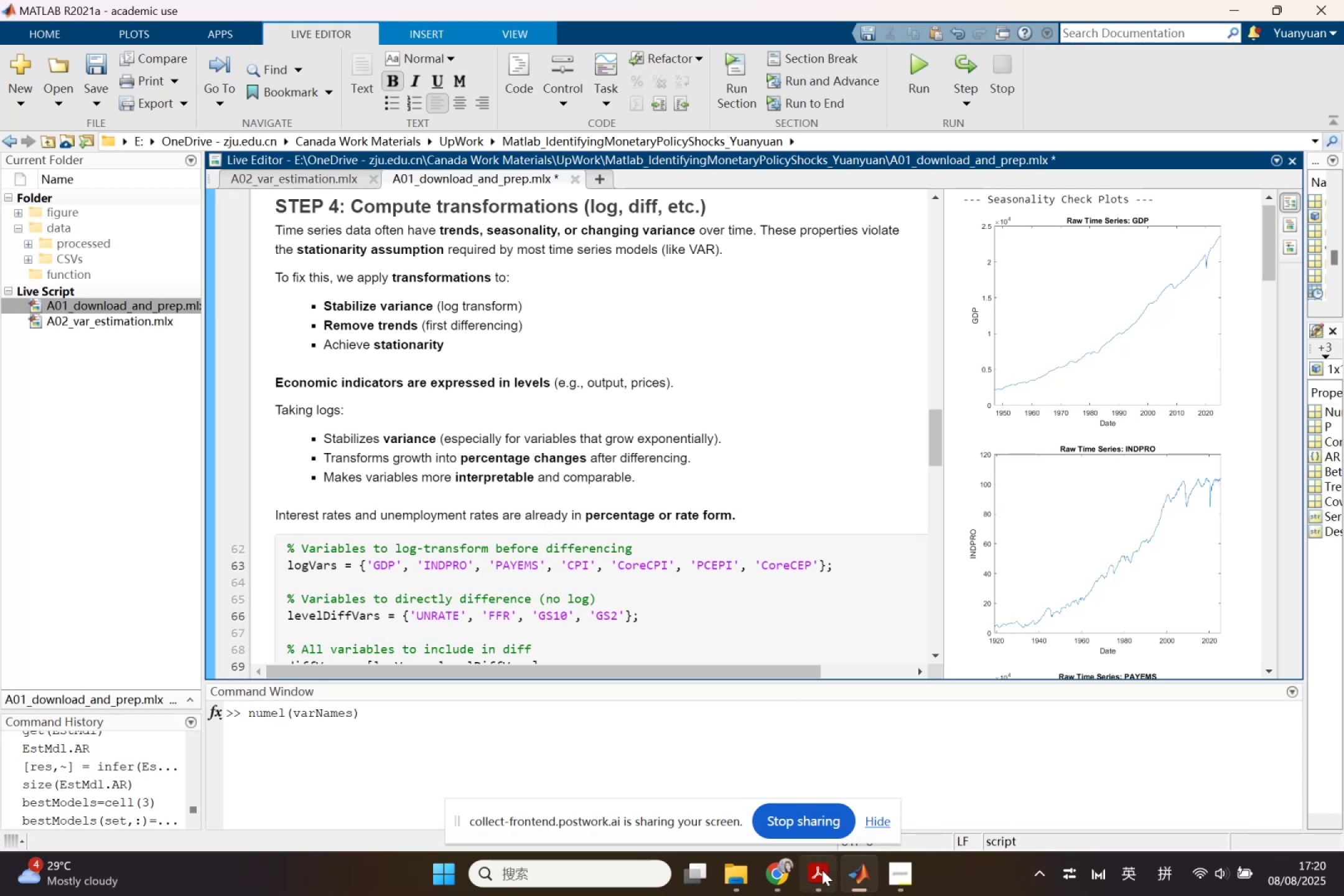 
left_click([777, 873])
 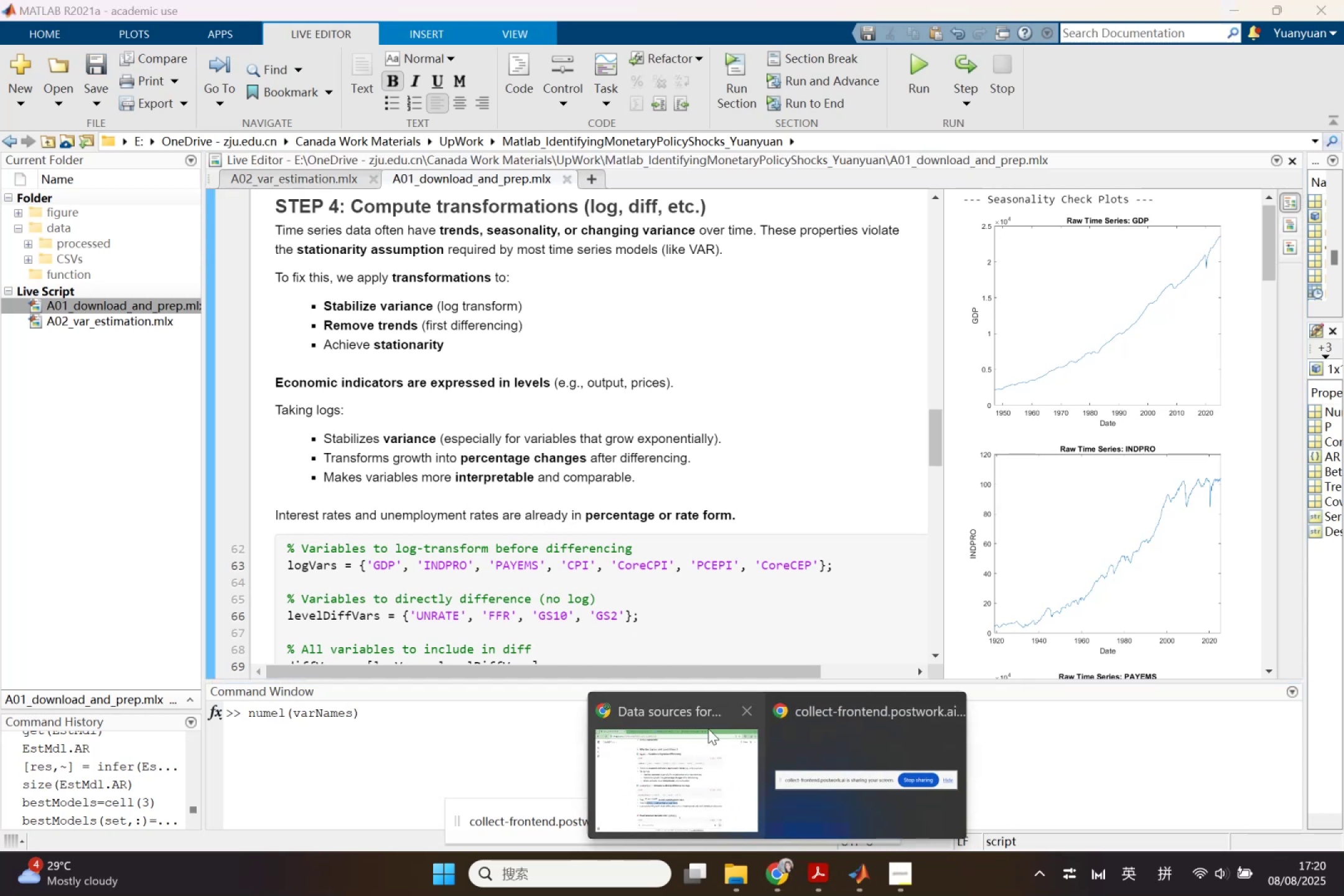 
left_click([704, 732])
 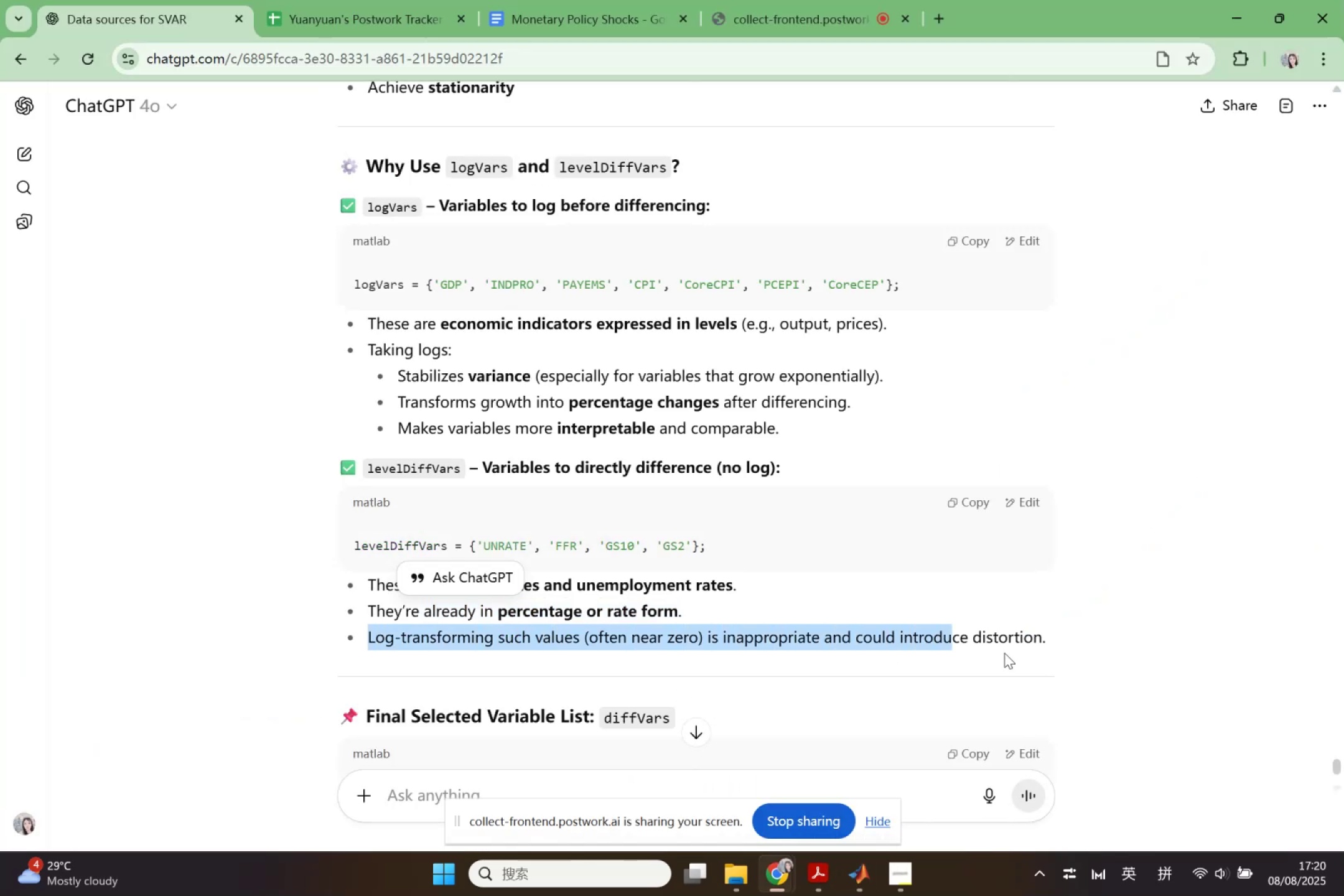 
key(Control+ControlLeft)
 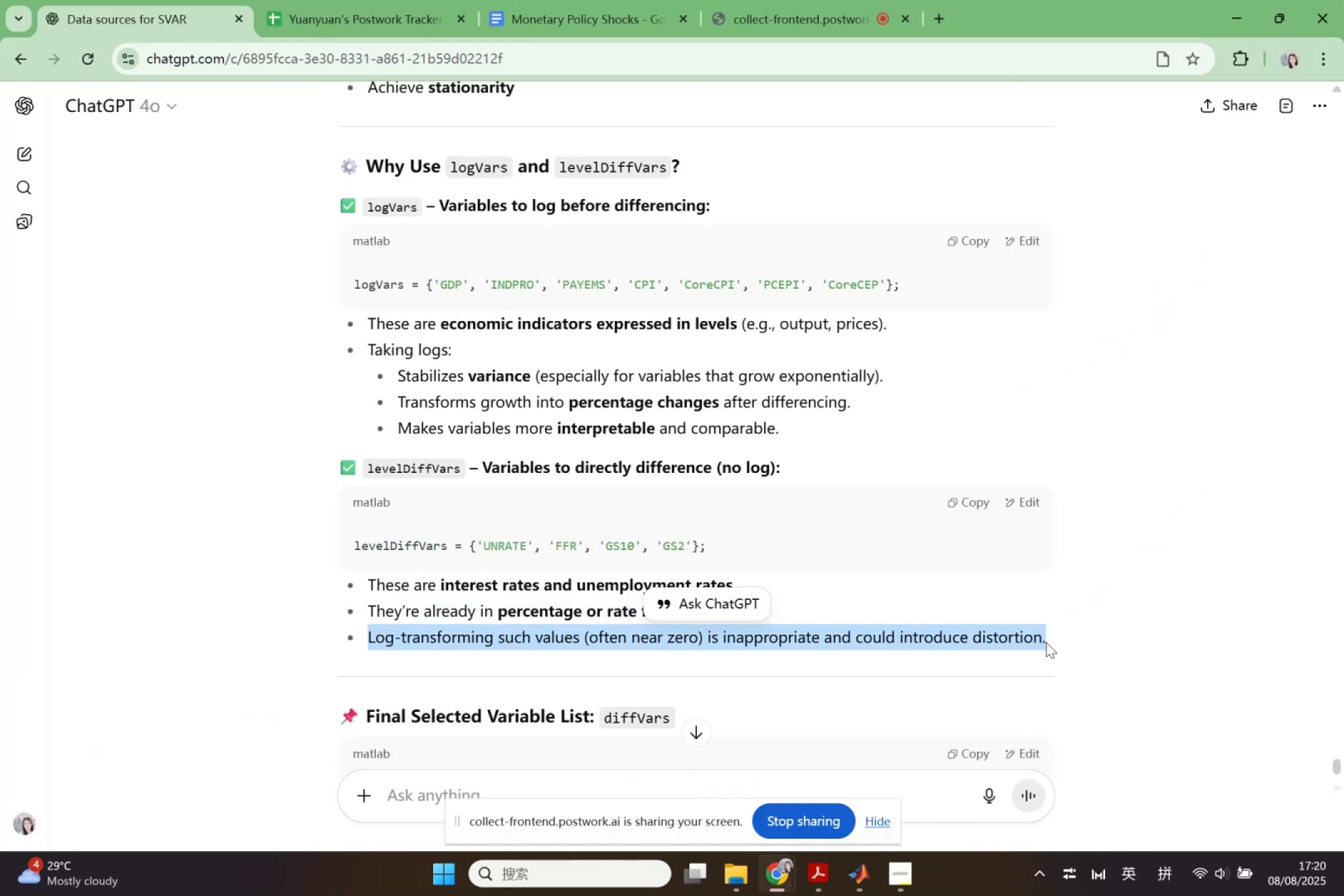 
key(Control+C)
 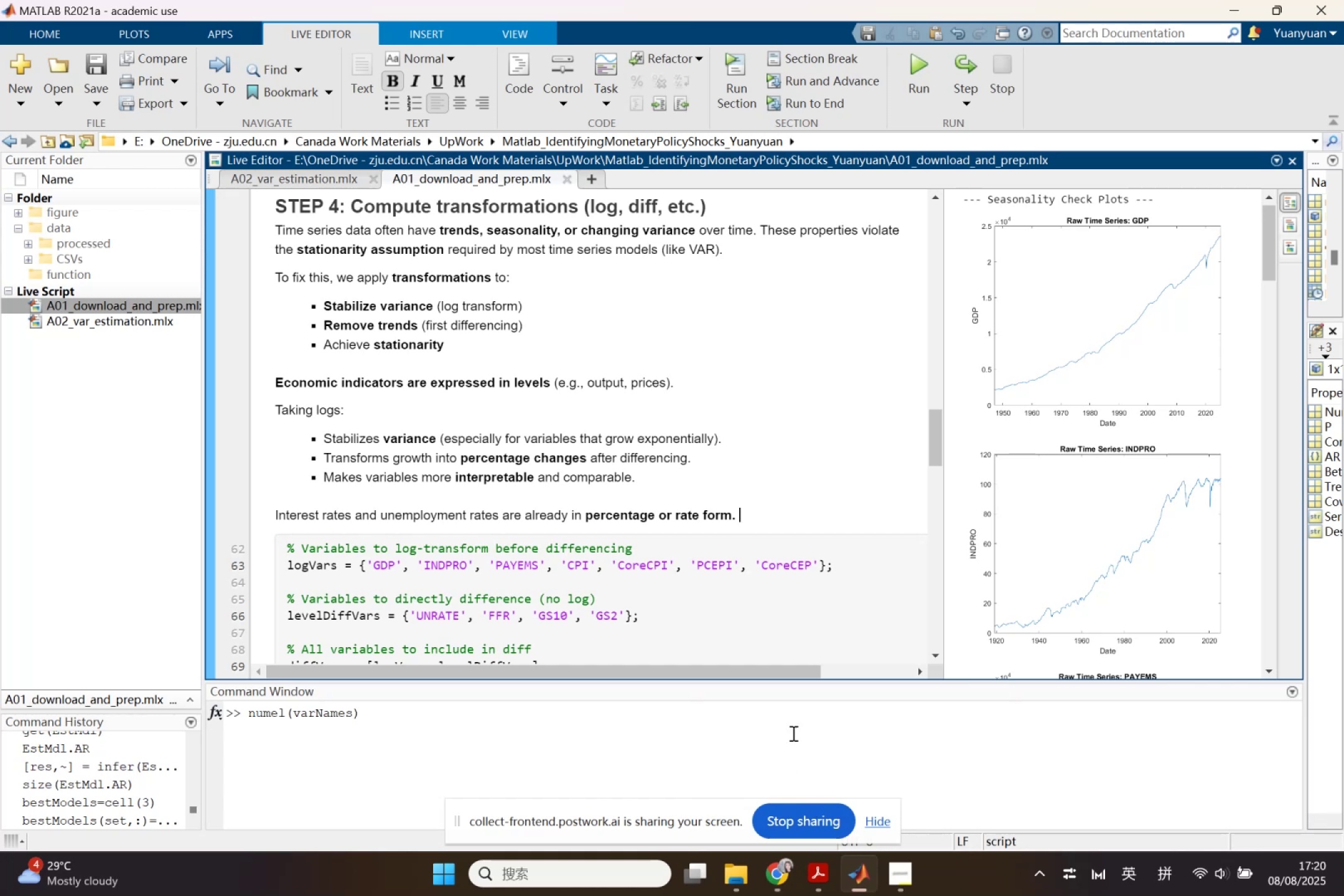 
key(Control+ControlLeft)
 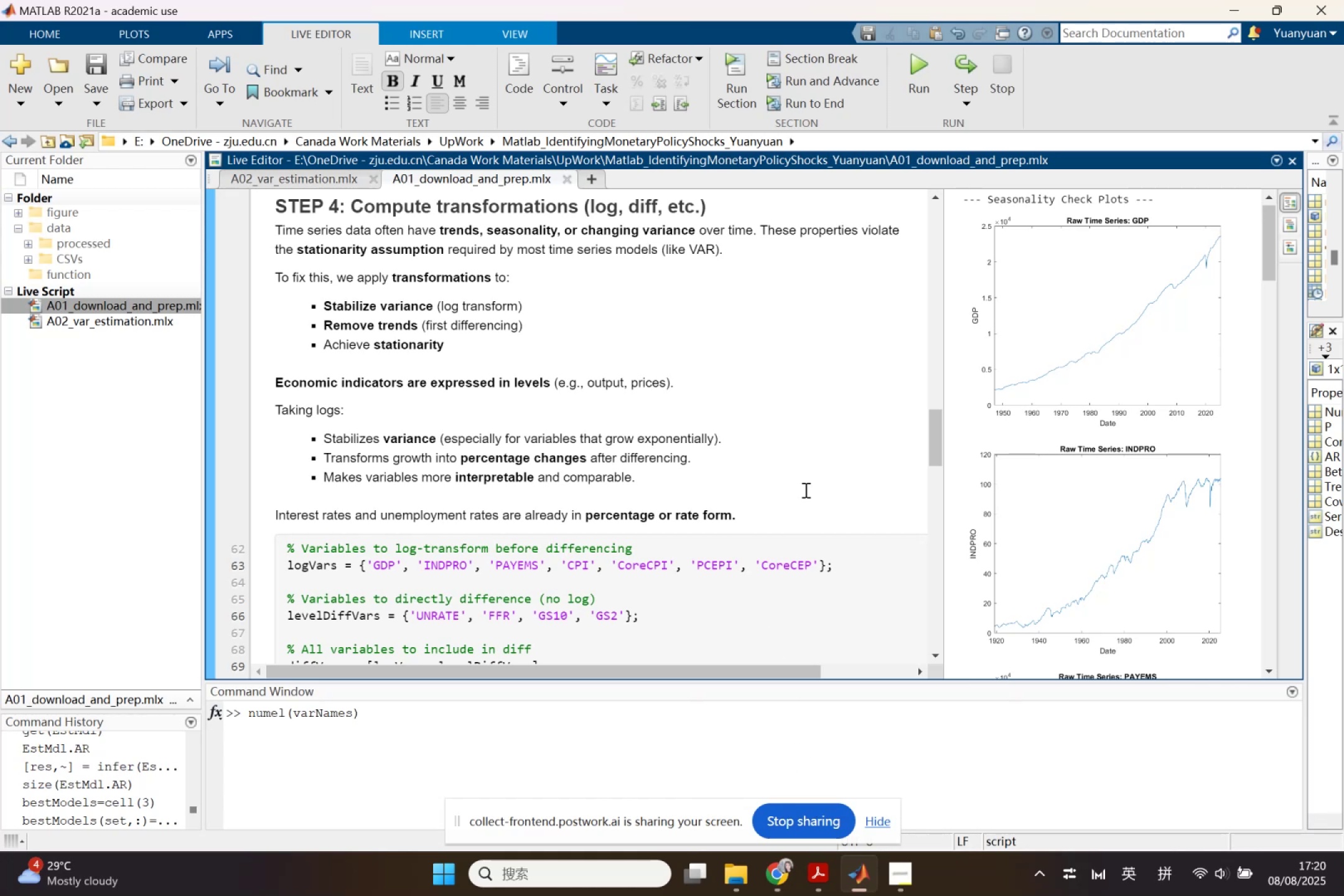 
key(Control+V)
 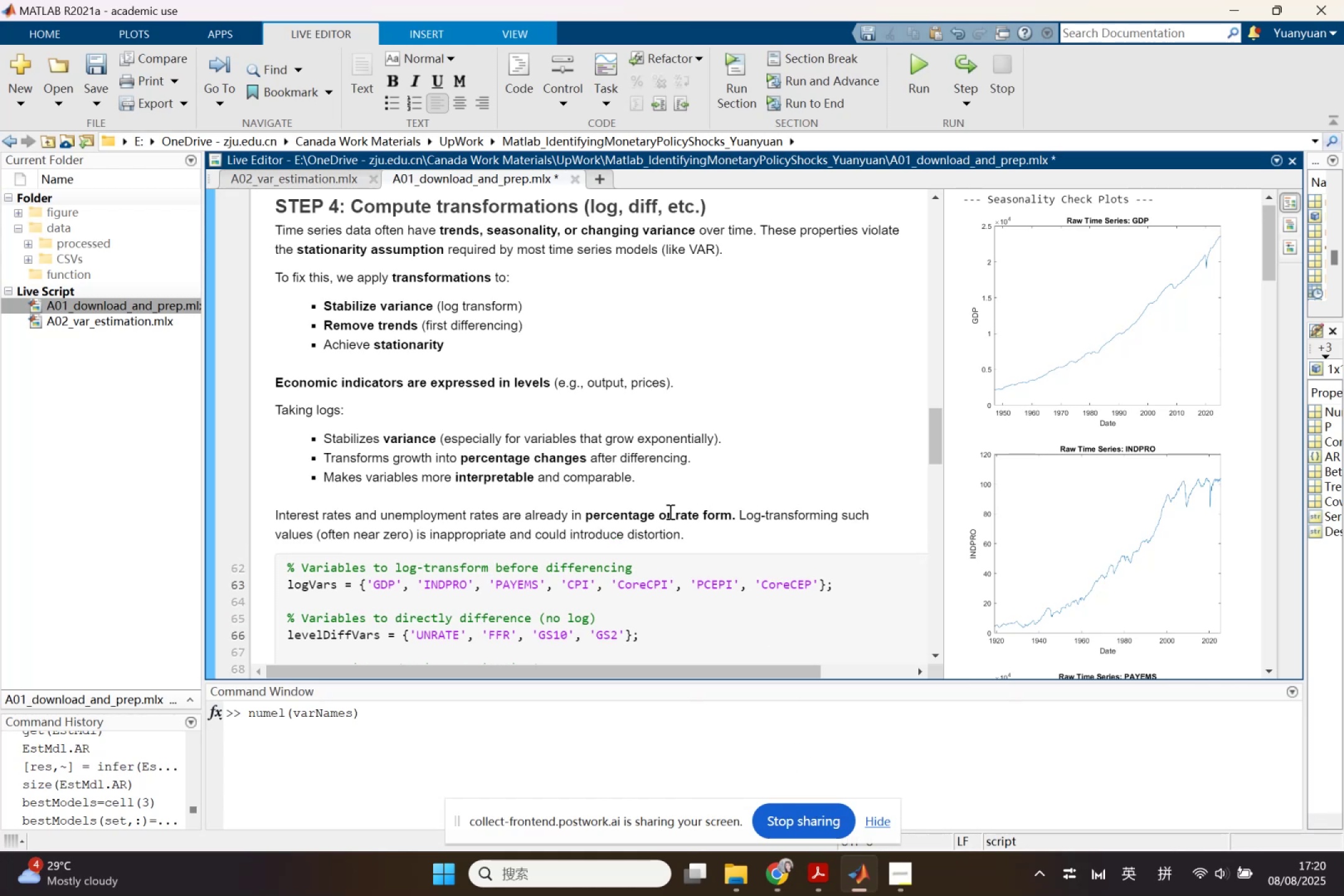 
scroll: coordinate [662, 514], scroll_direction: down, amount: 4.0
 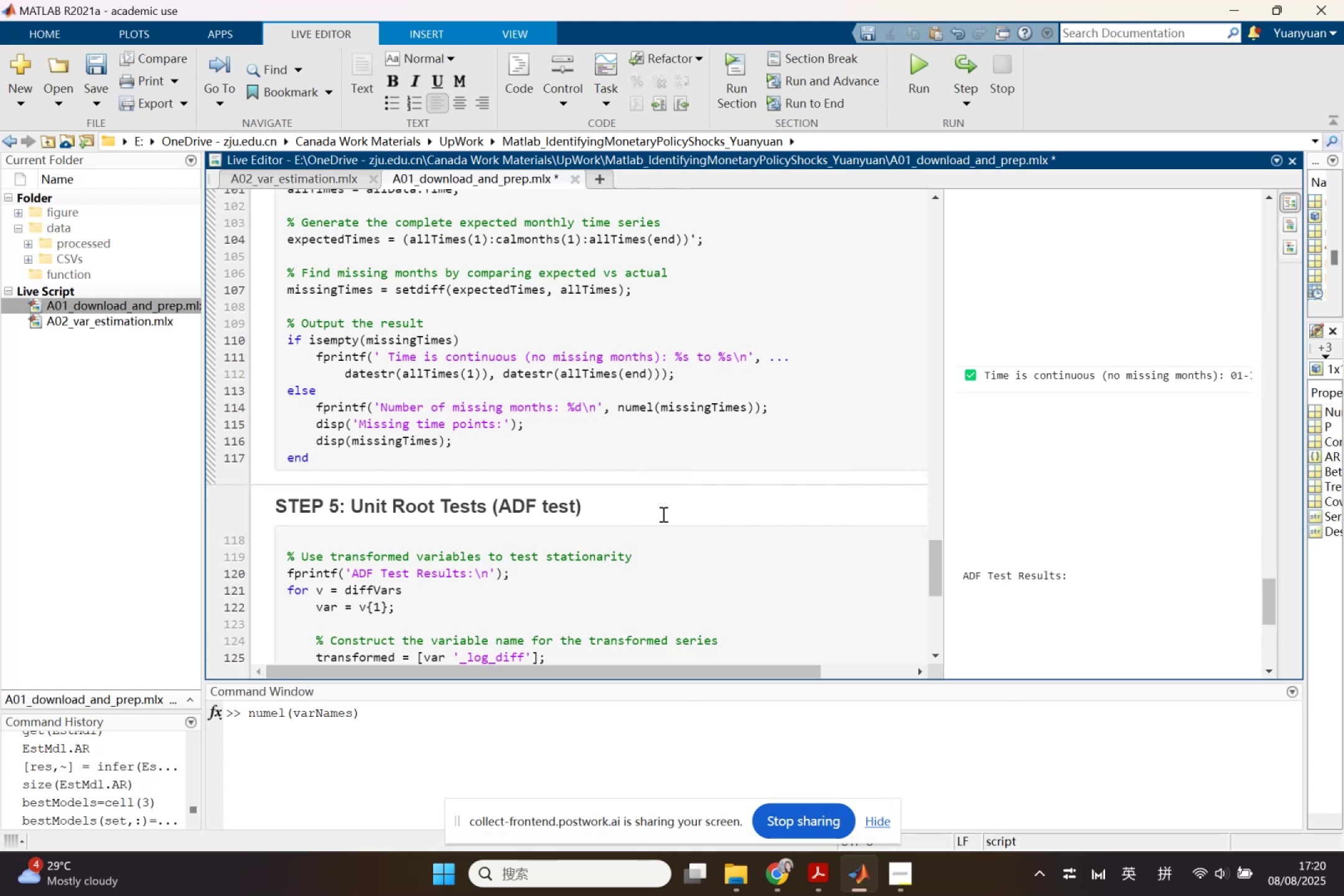 
wait(7.57)
 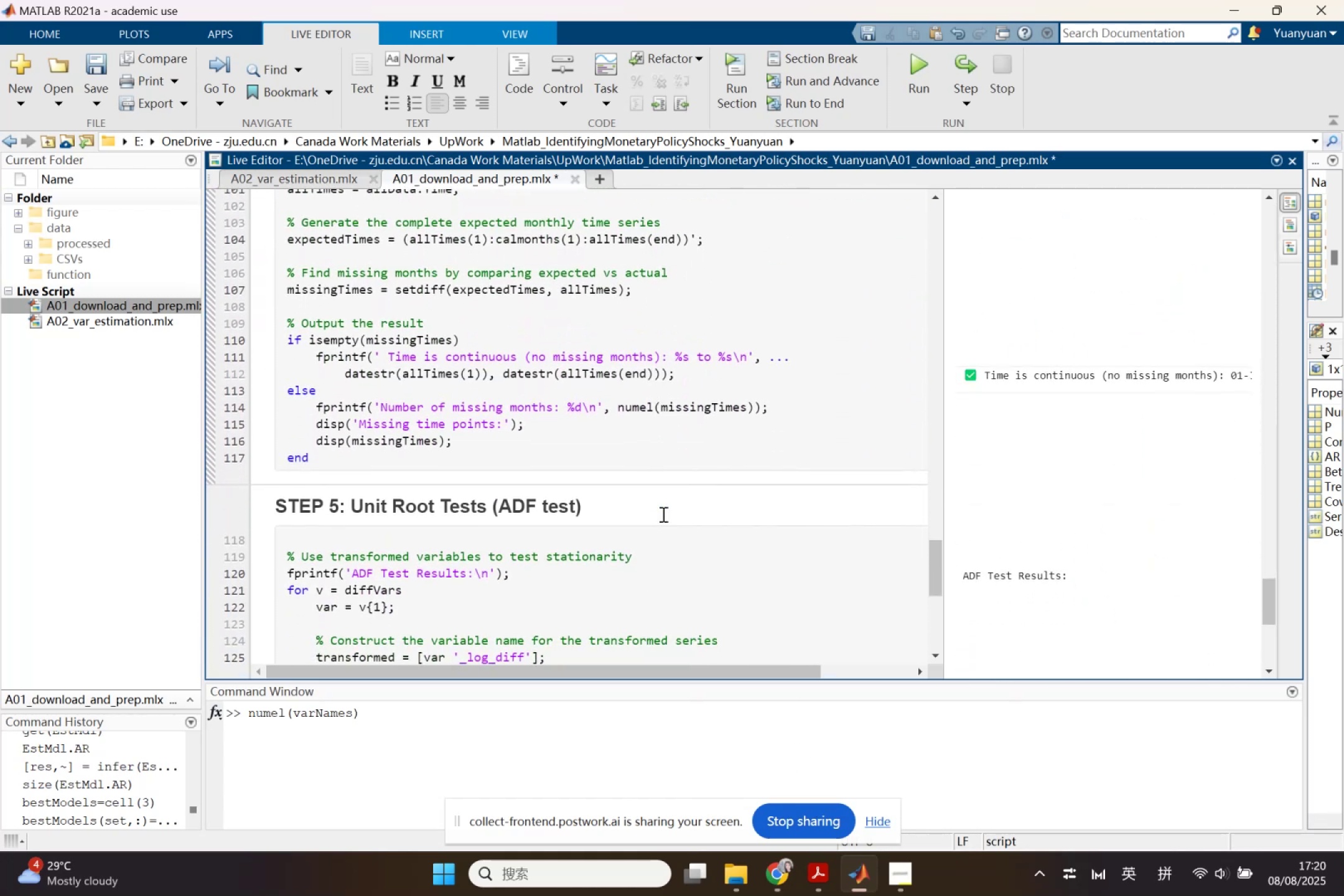 
scroll: coordinate [660, 519], scroll_direction: down, amount: 1.0
 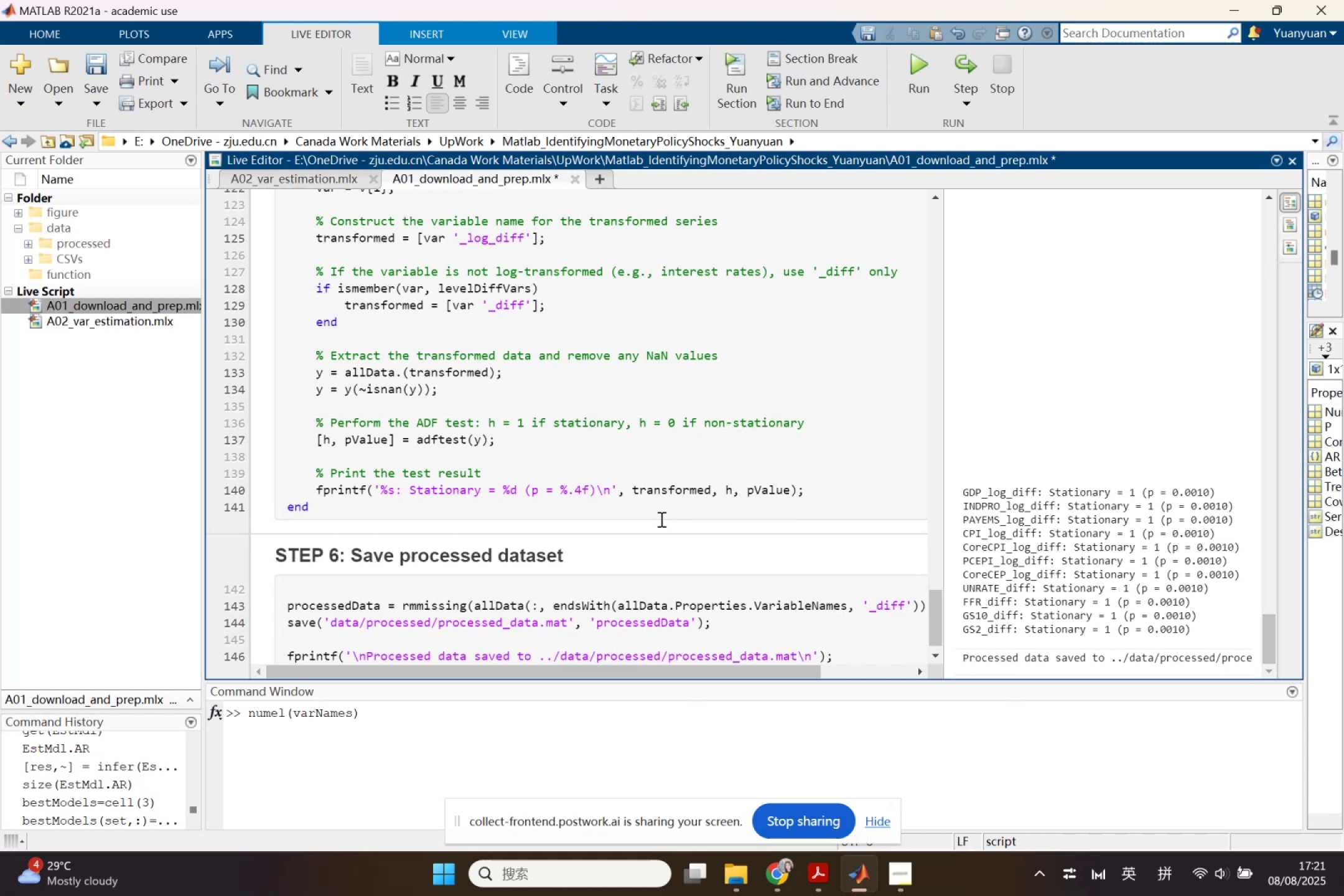 
wait(13.6)
 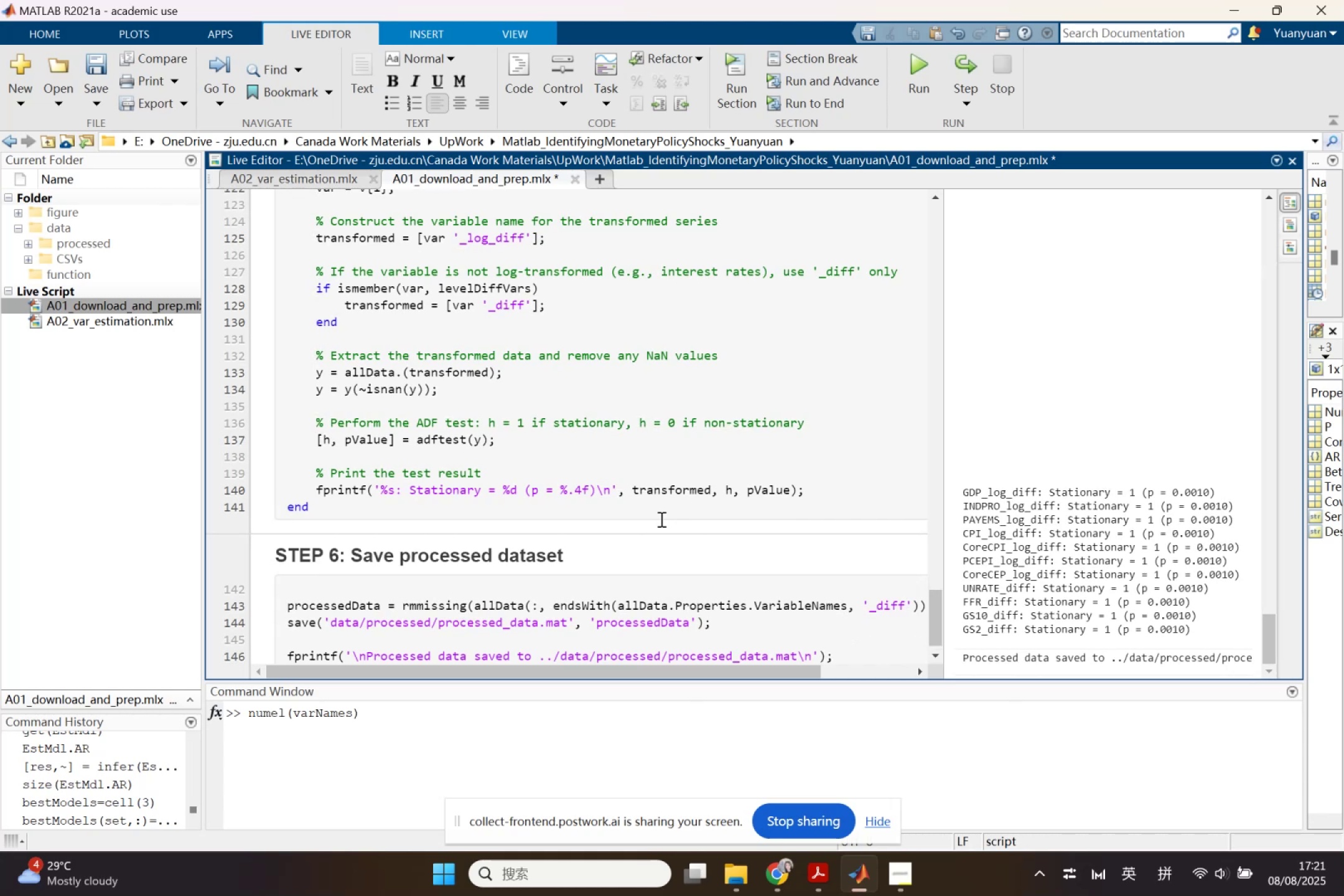 
left_click([778, 877])
 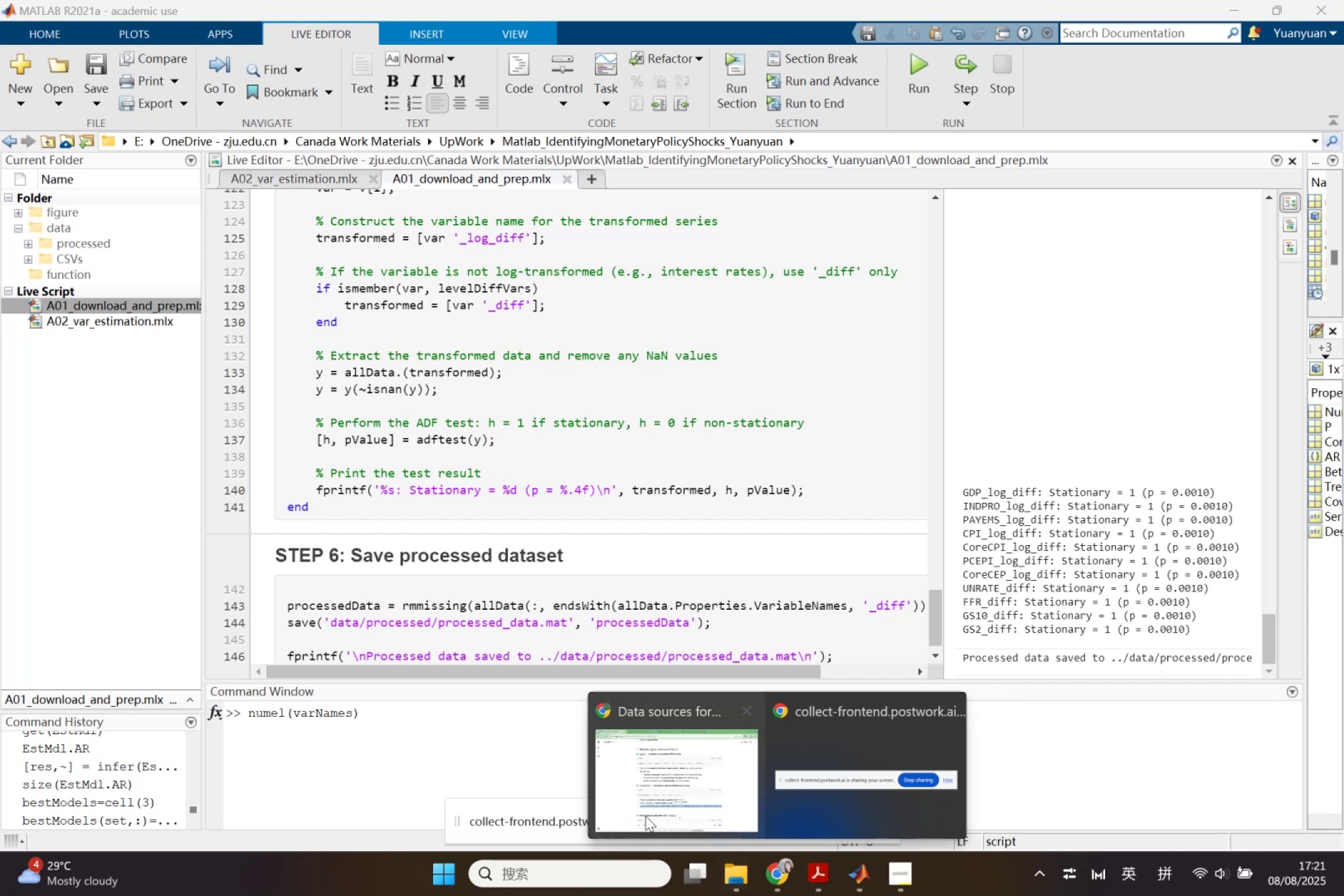 
left_click([641, 812])
 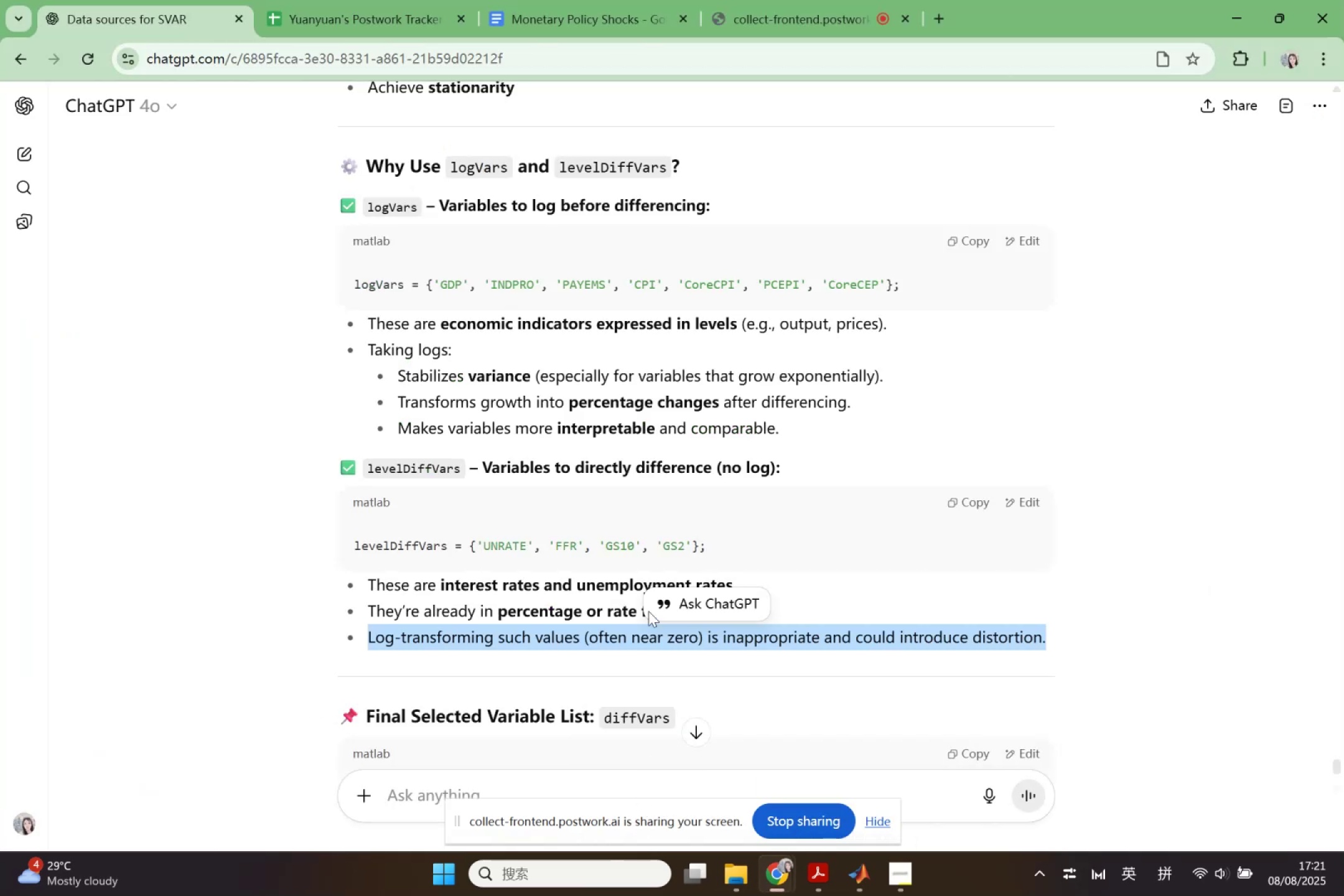 
scroll: coordinate [655, 606], scroll_direction: down, amount: 4.0
 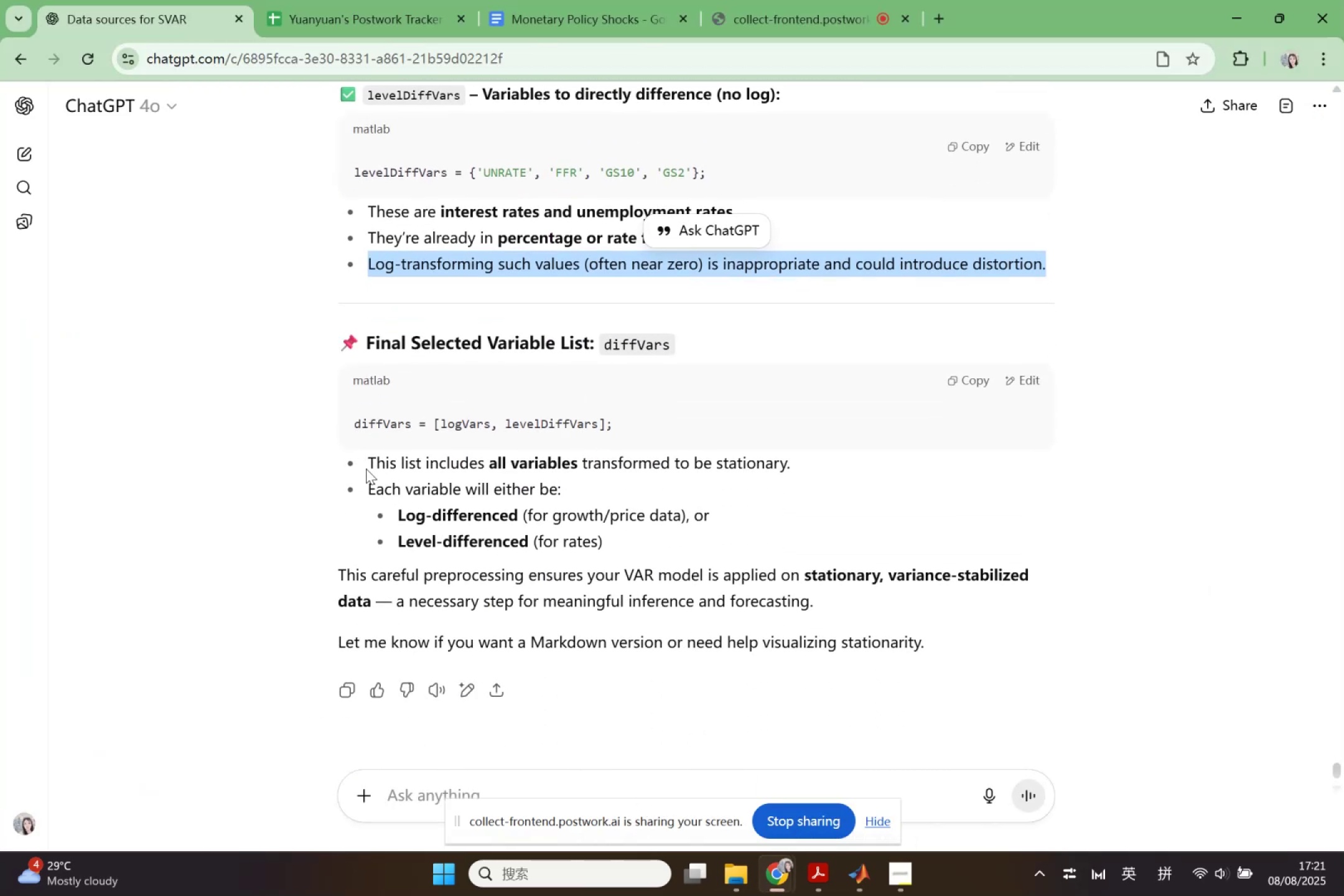 
wait(9.22)
 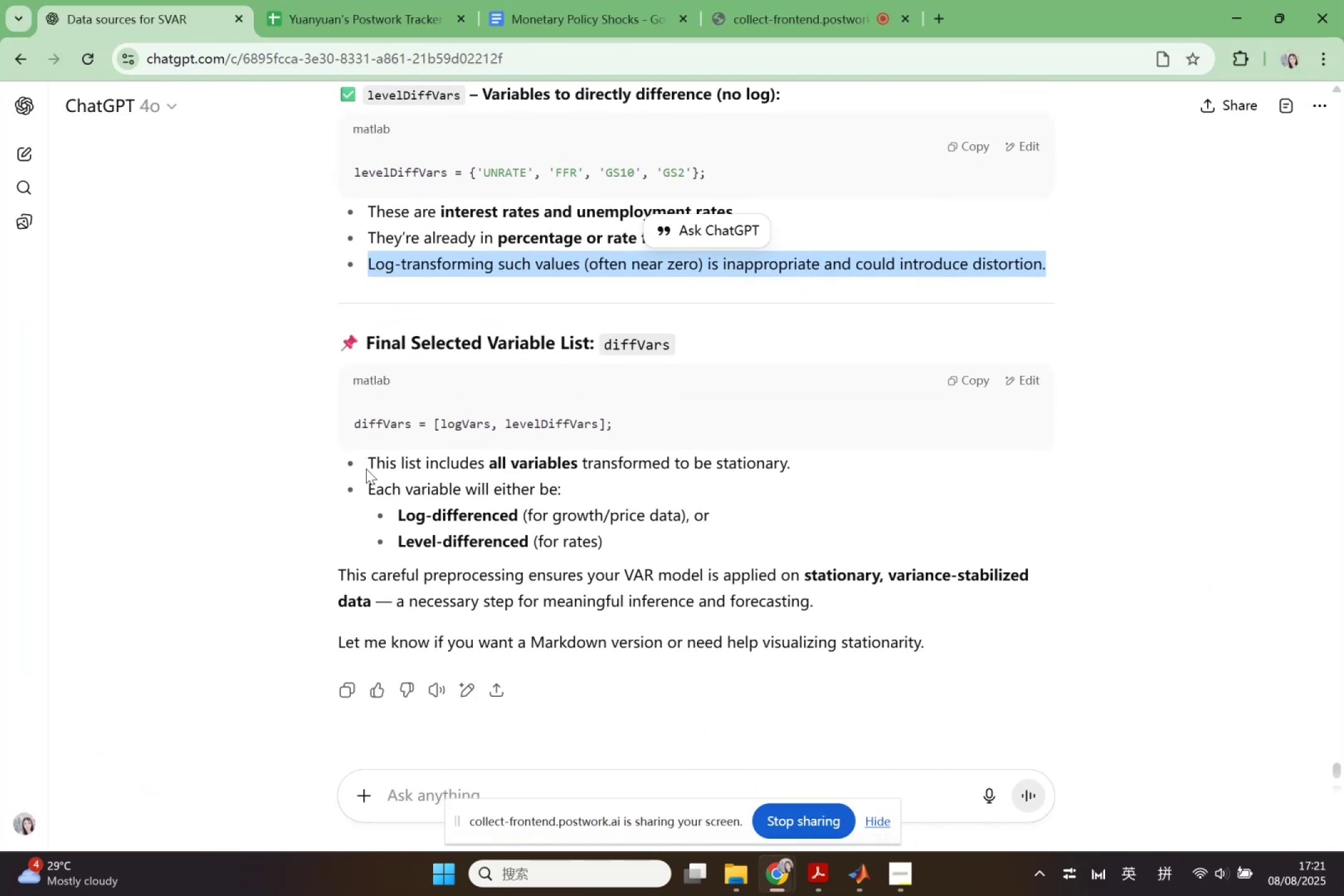 
scroll: coordinate [603, 558], scroll_direction: down, amount: 1.0
 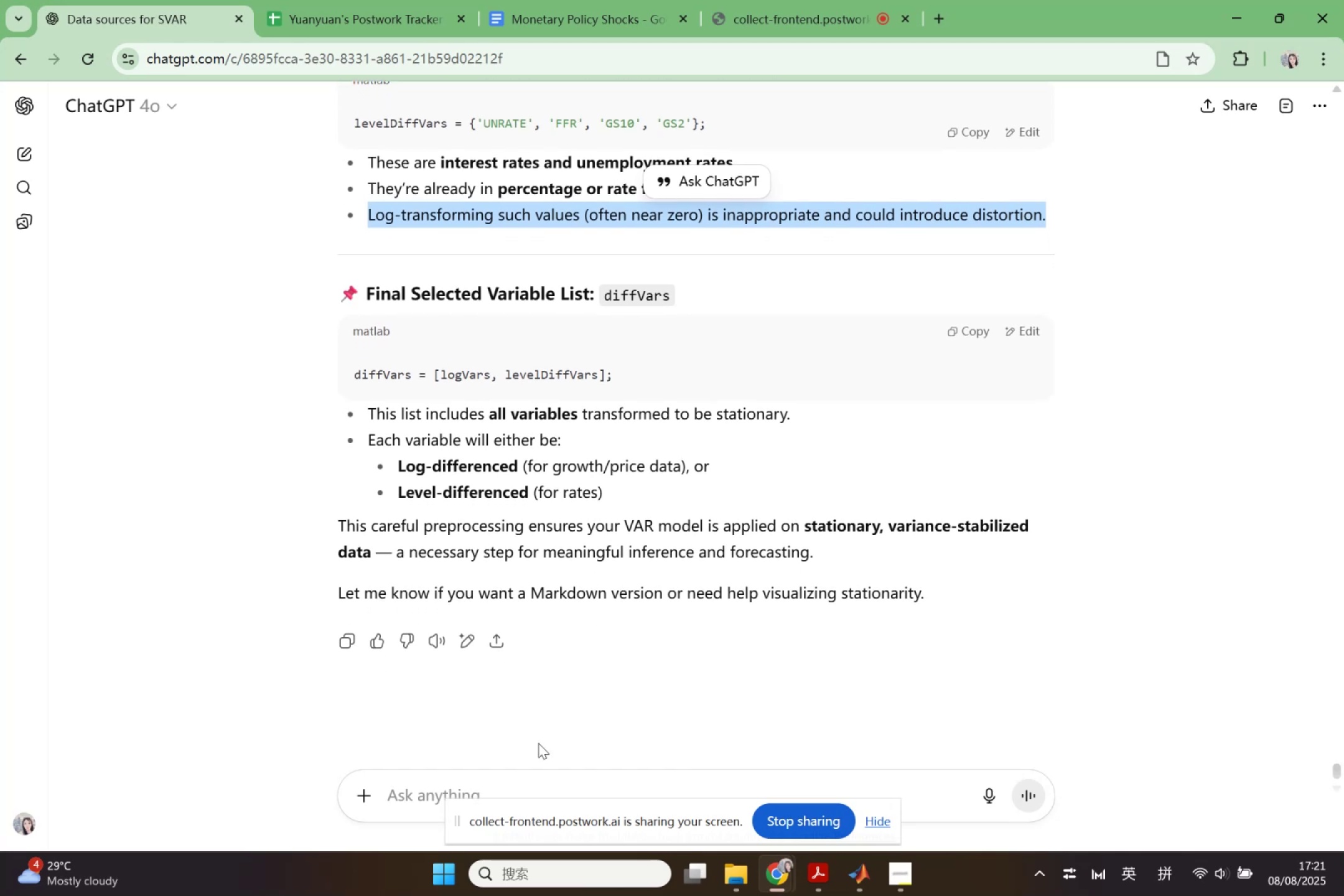 
left_click([513, 786])
 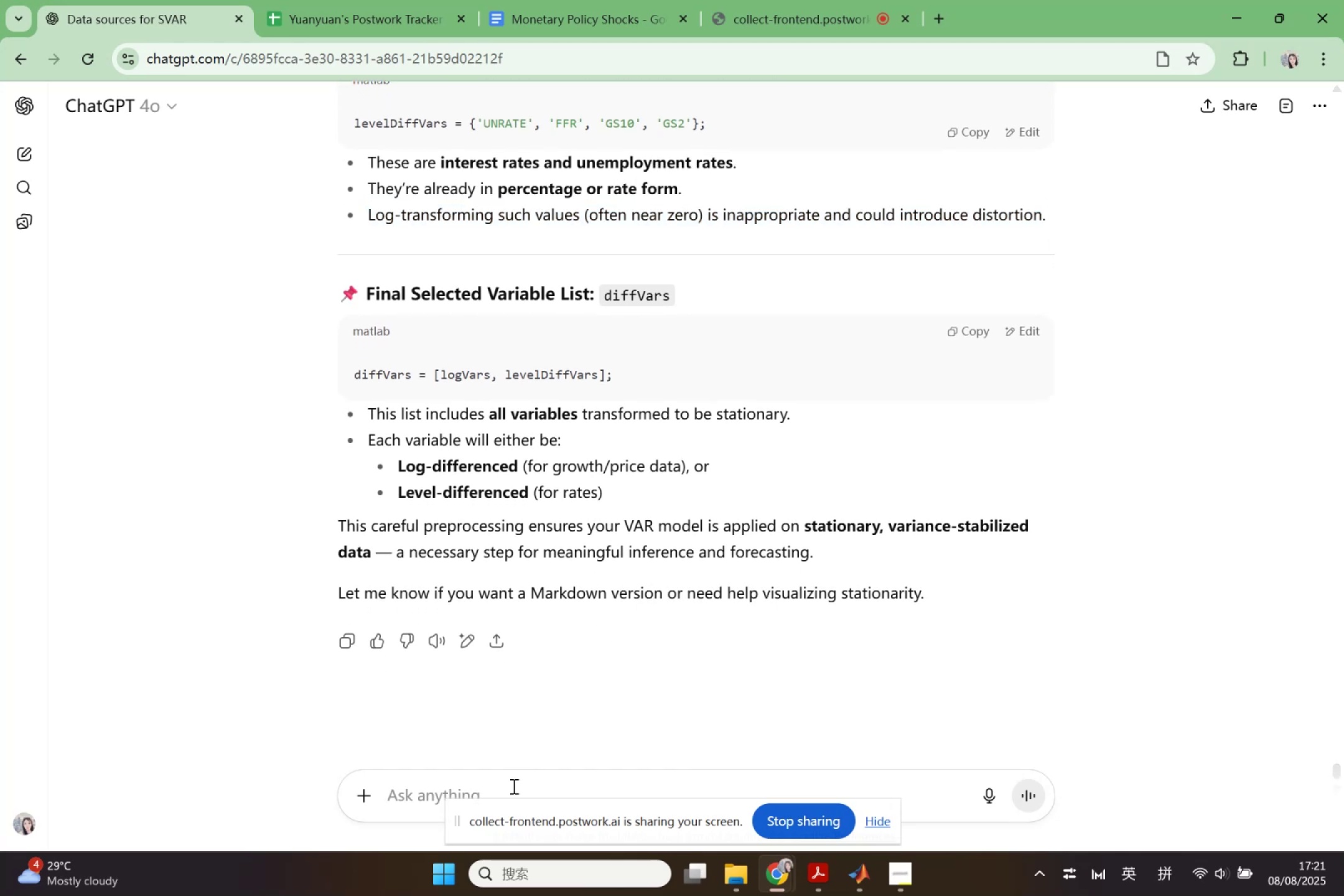 
type(Explain )
 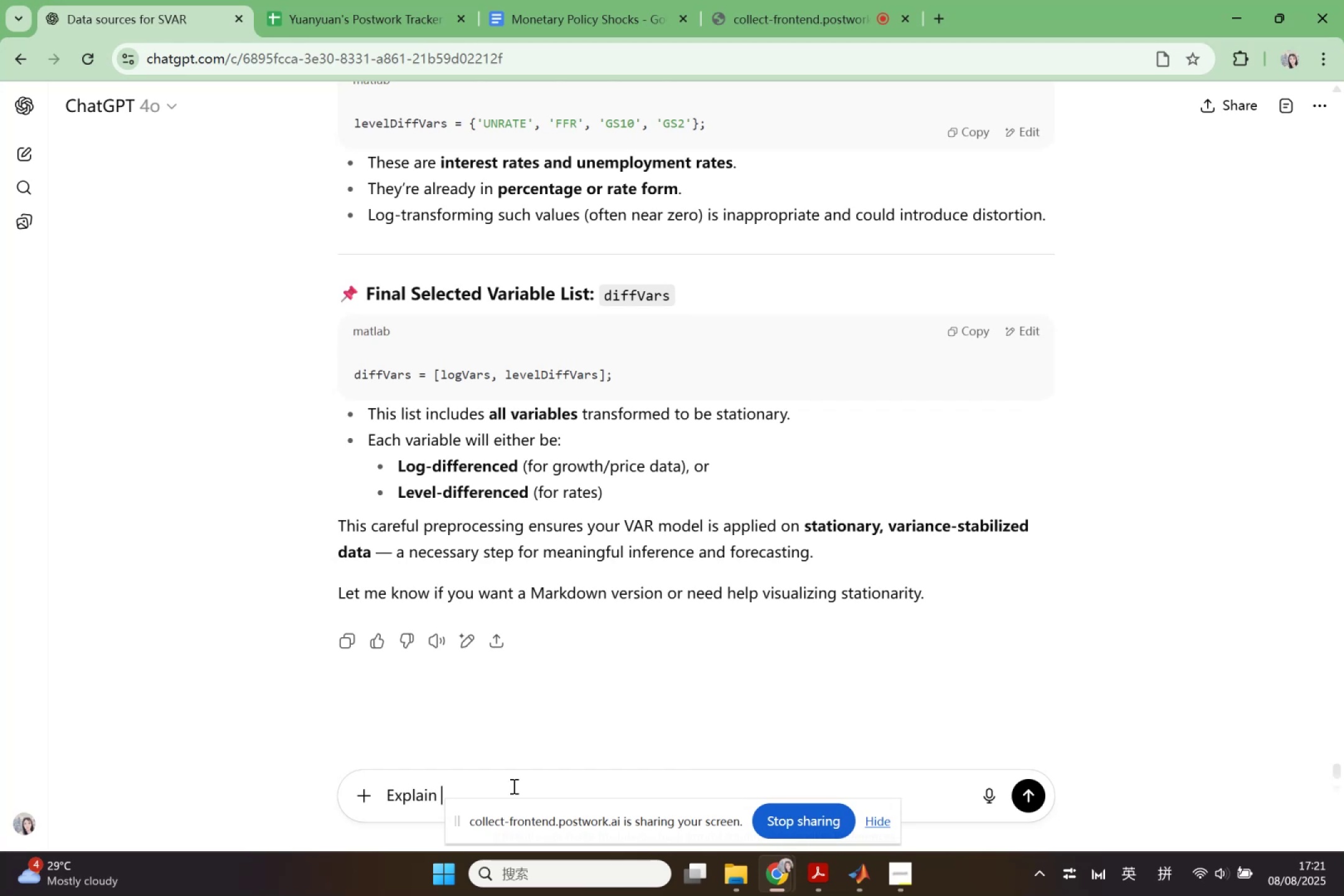 
type(ACF)
 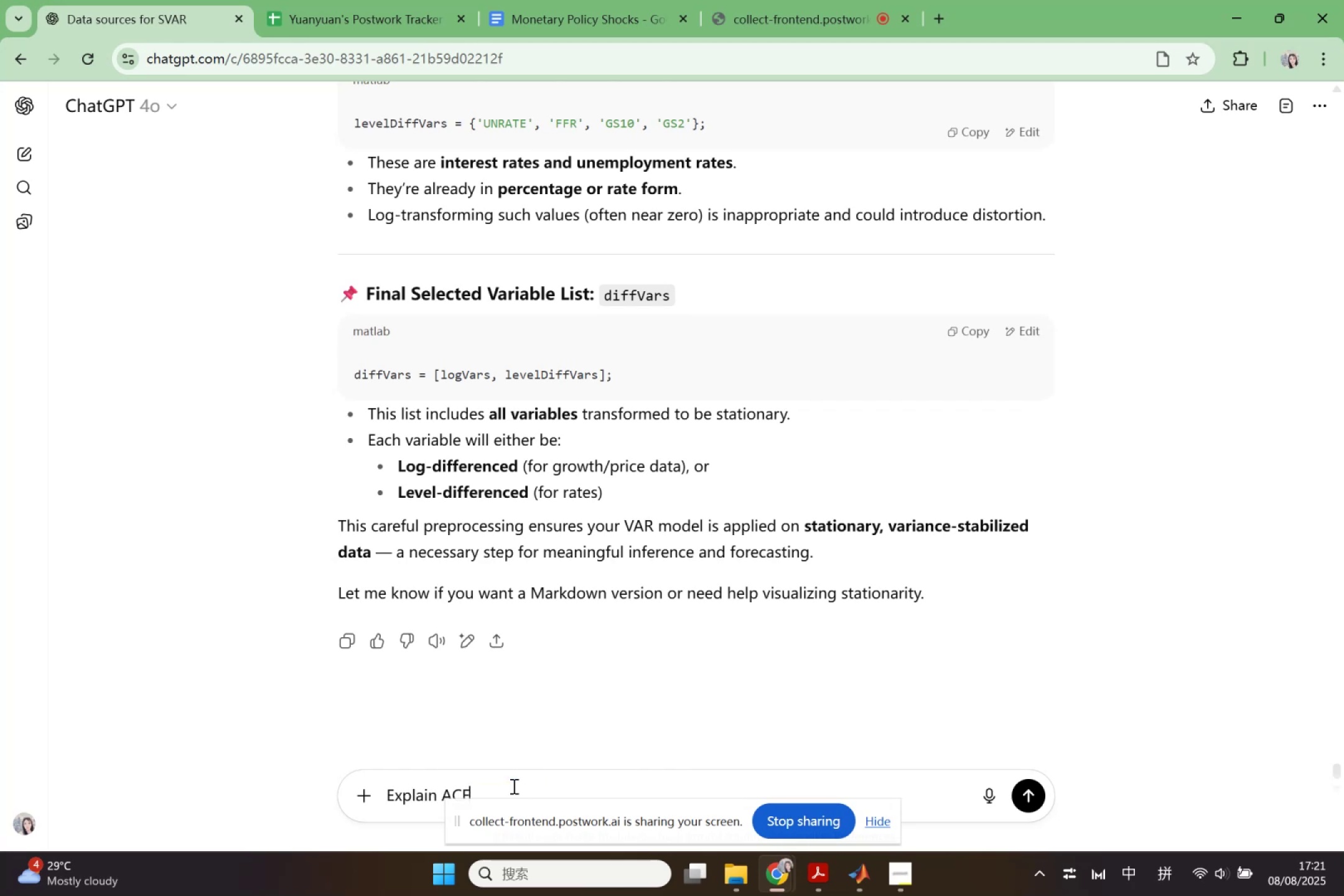 
 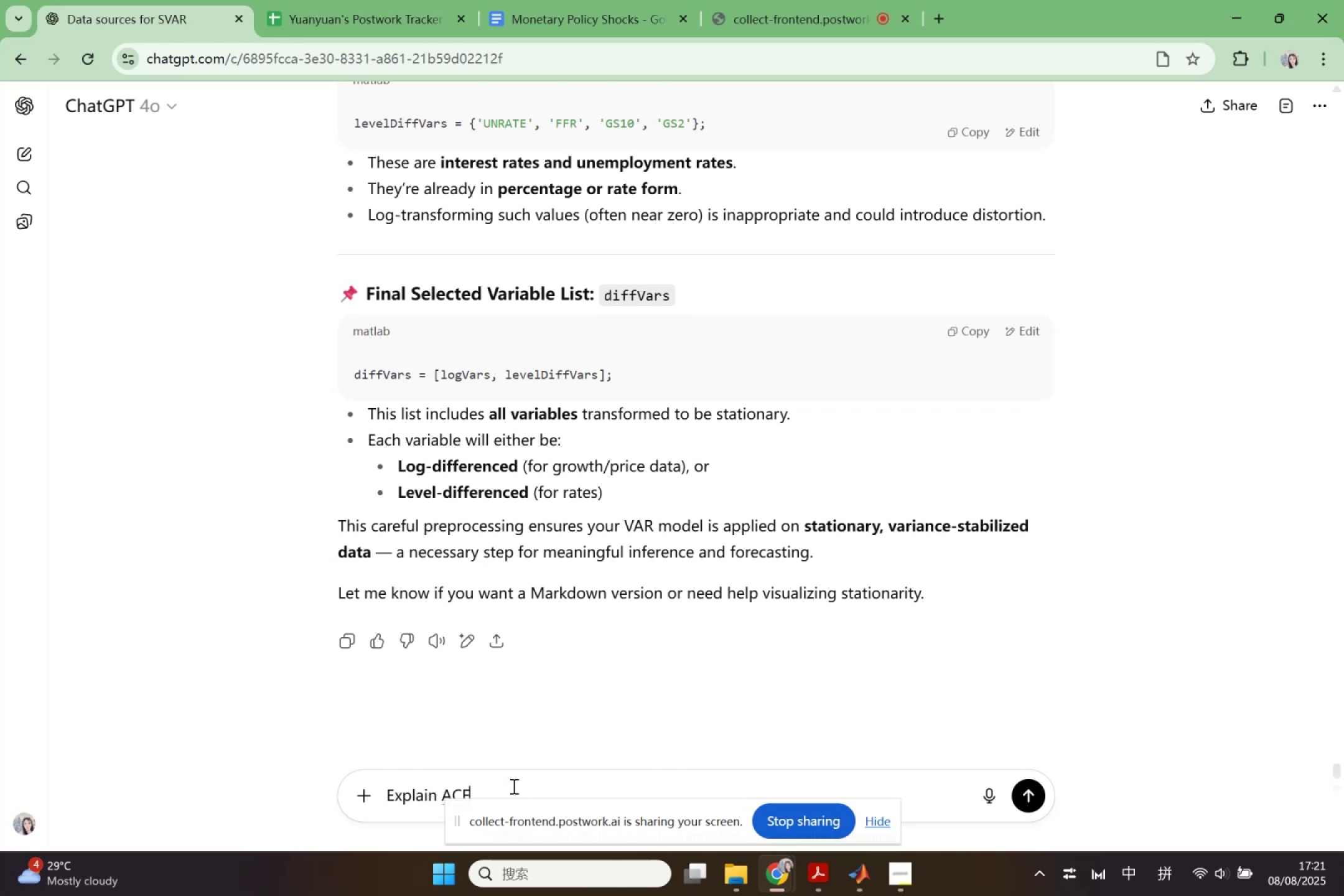 
key(Enter)
 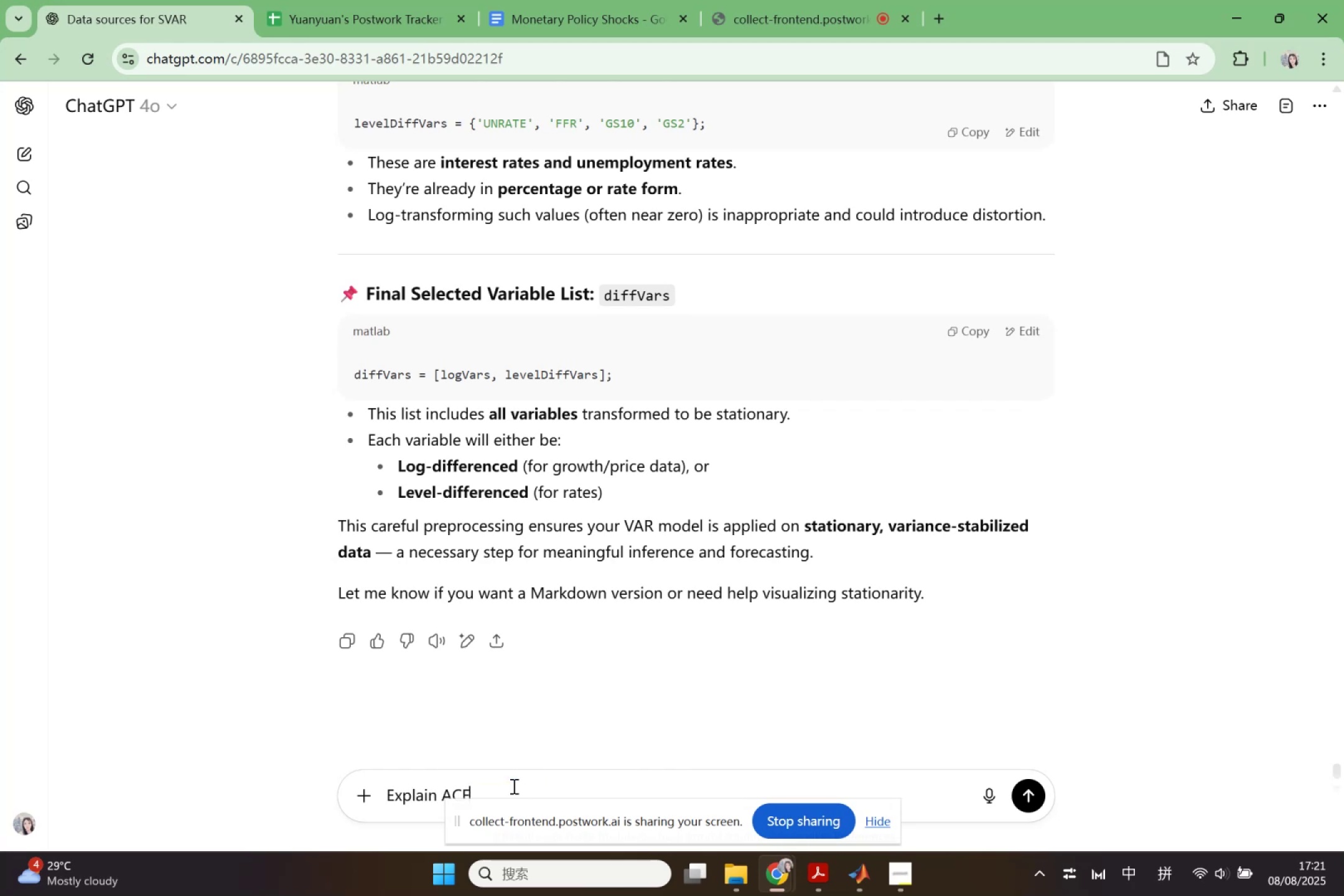 
type(de)
key(Backspace)
key(Backspace)
type(de zuoh)
key(Backspace)
type(y he weishenm biy ,)
key(Backspace)
type( brei)
key(Backspace)
key(Backspace)
type(ief ly)
 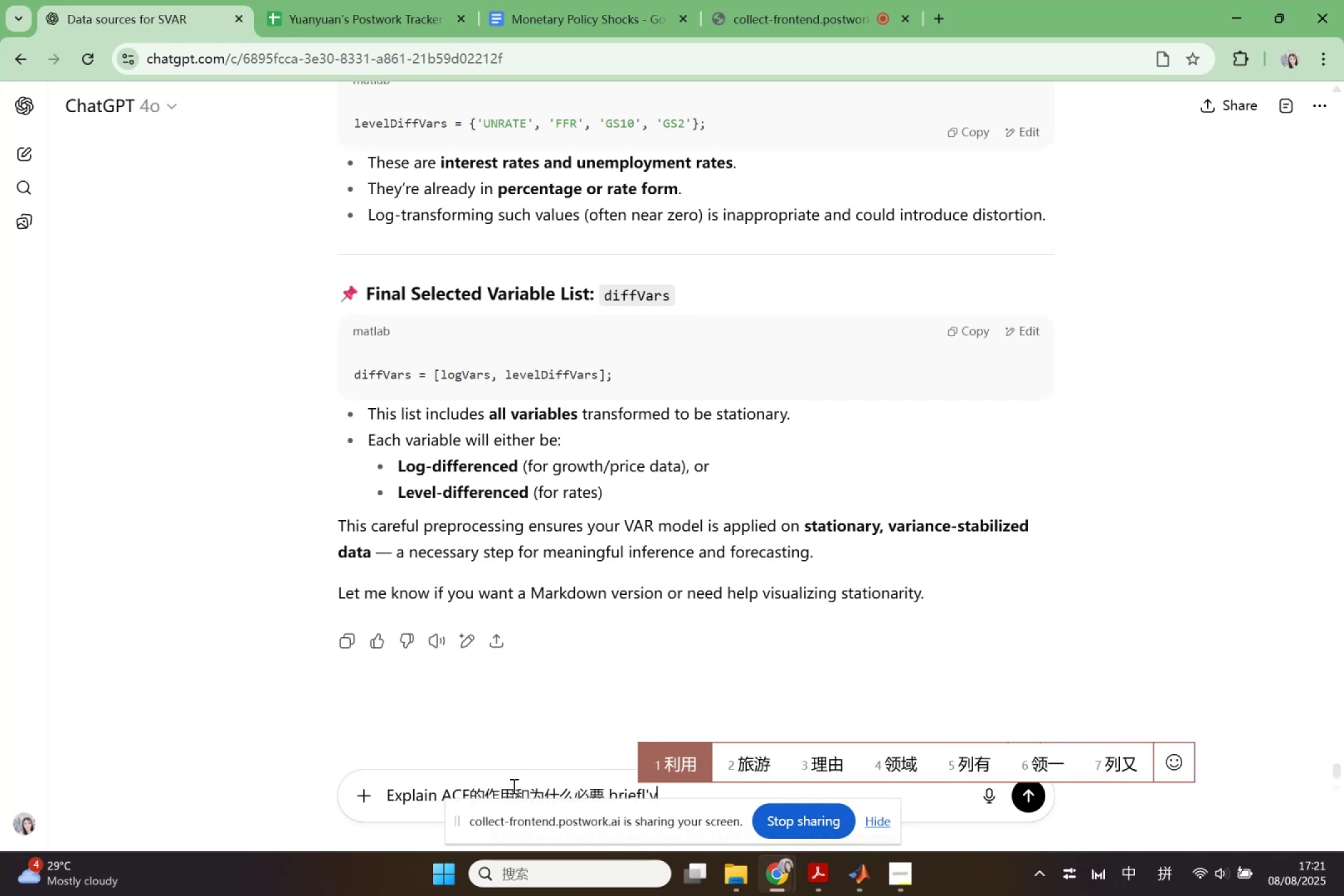 
key(Enter)
 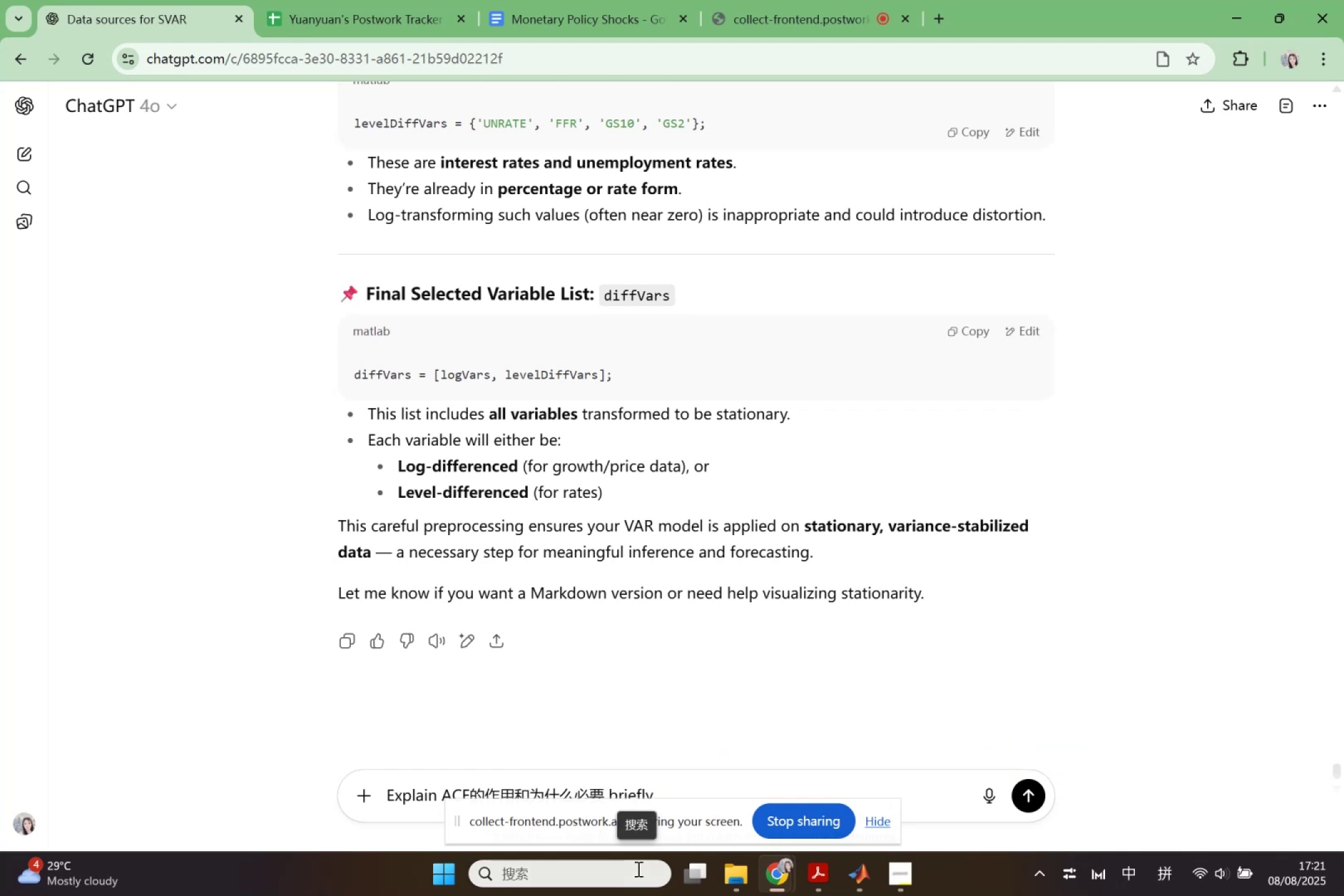 
key(Backspace)
 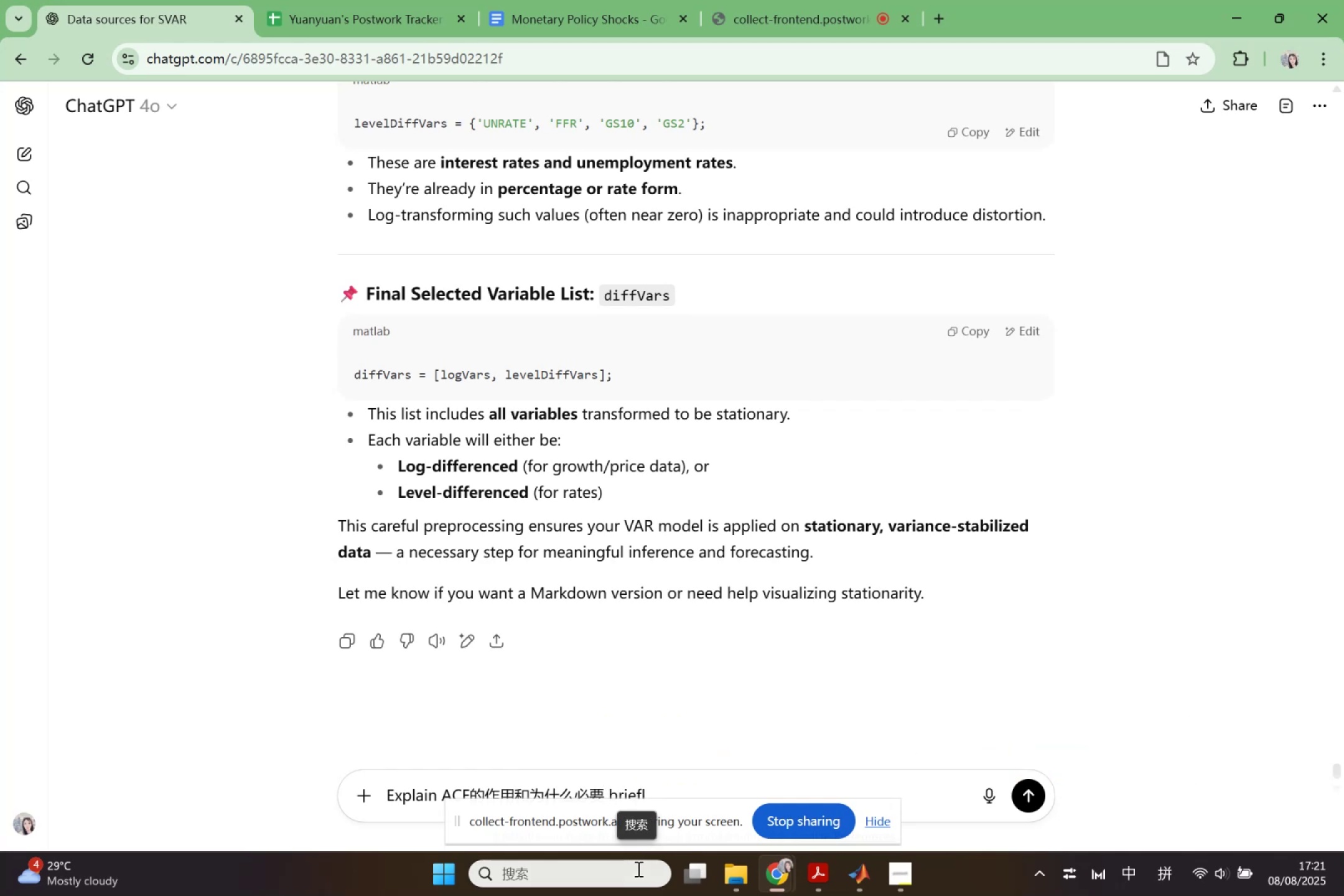 
key(Backspace)
 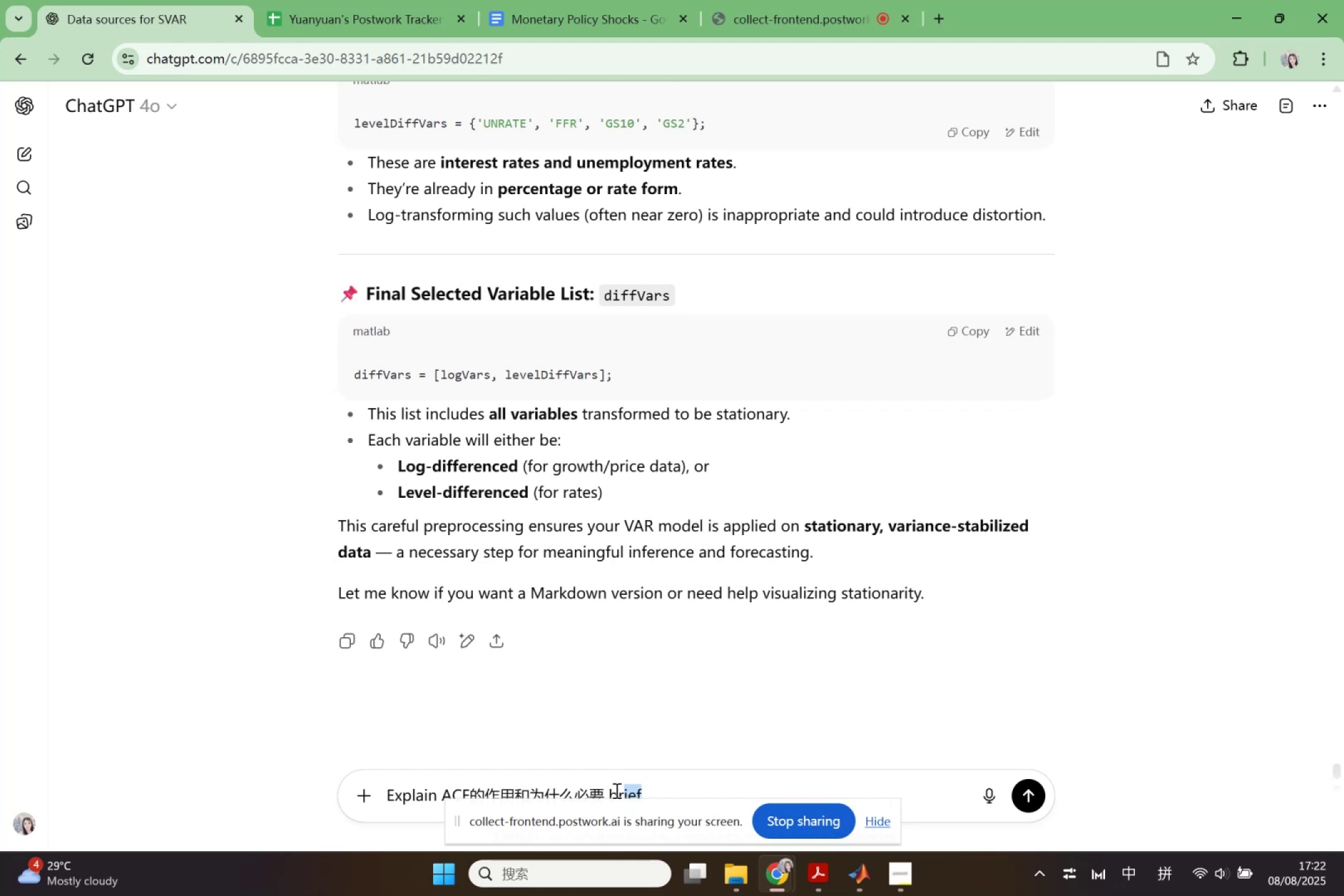 
key(Control+X)
 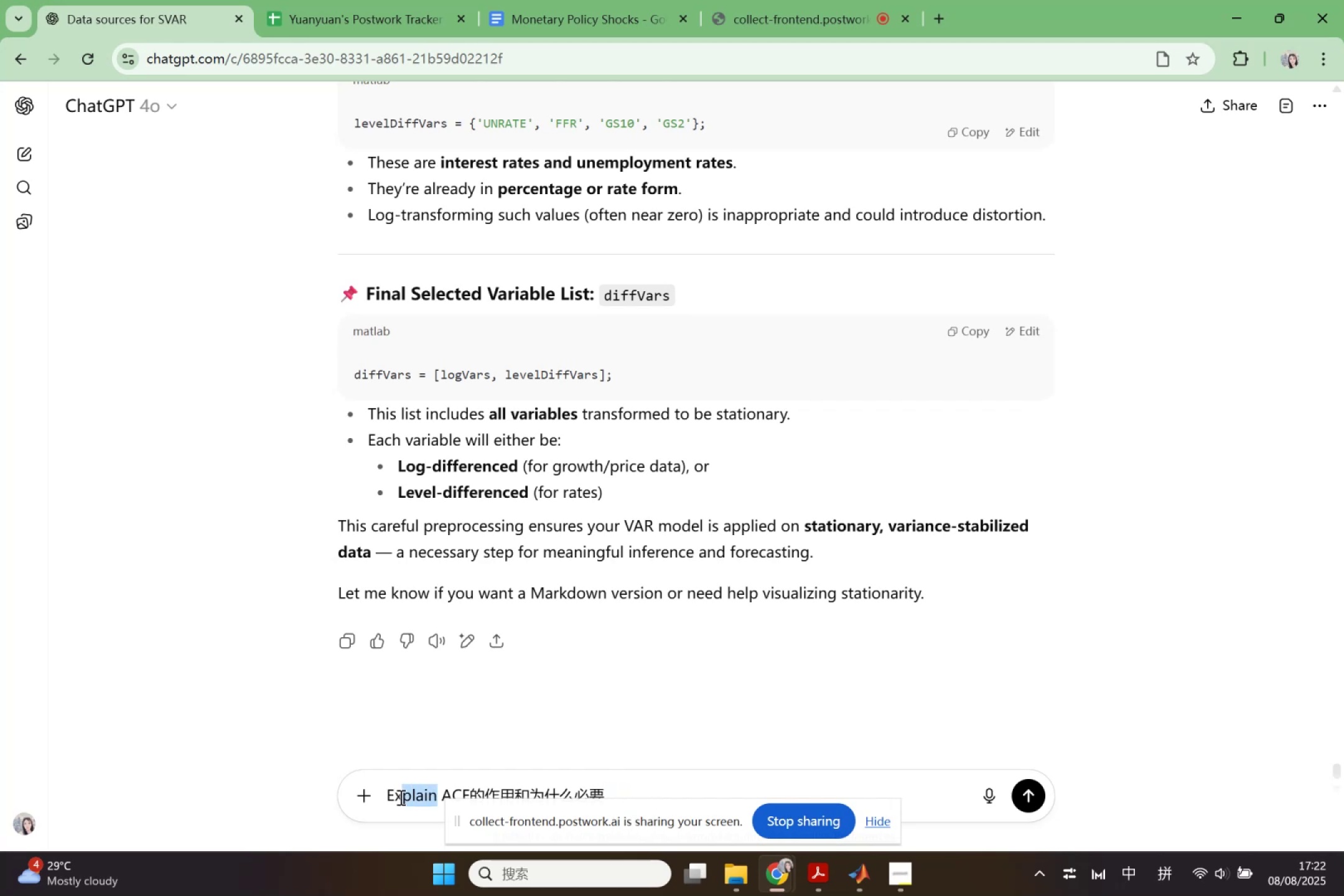 
key(Control+ControlLeft)
 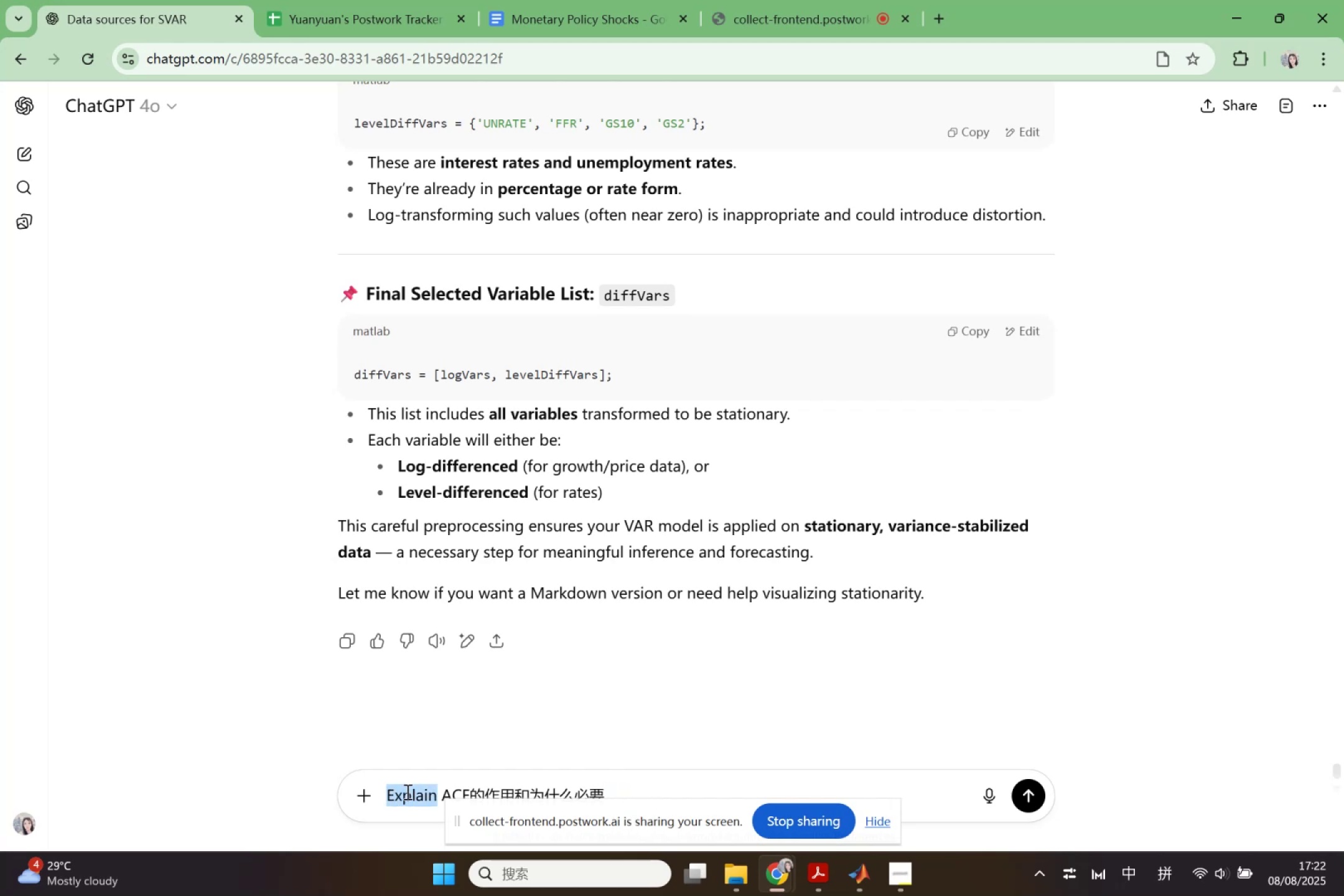 
key(Control+V)
 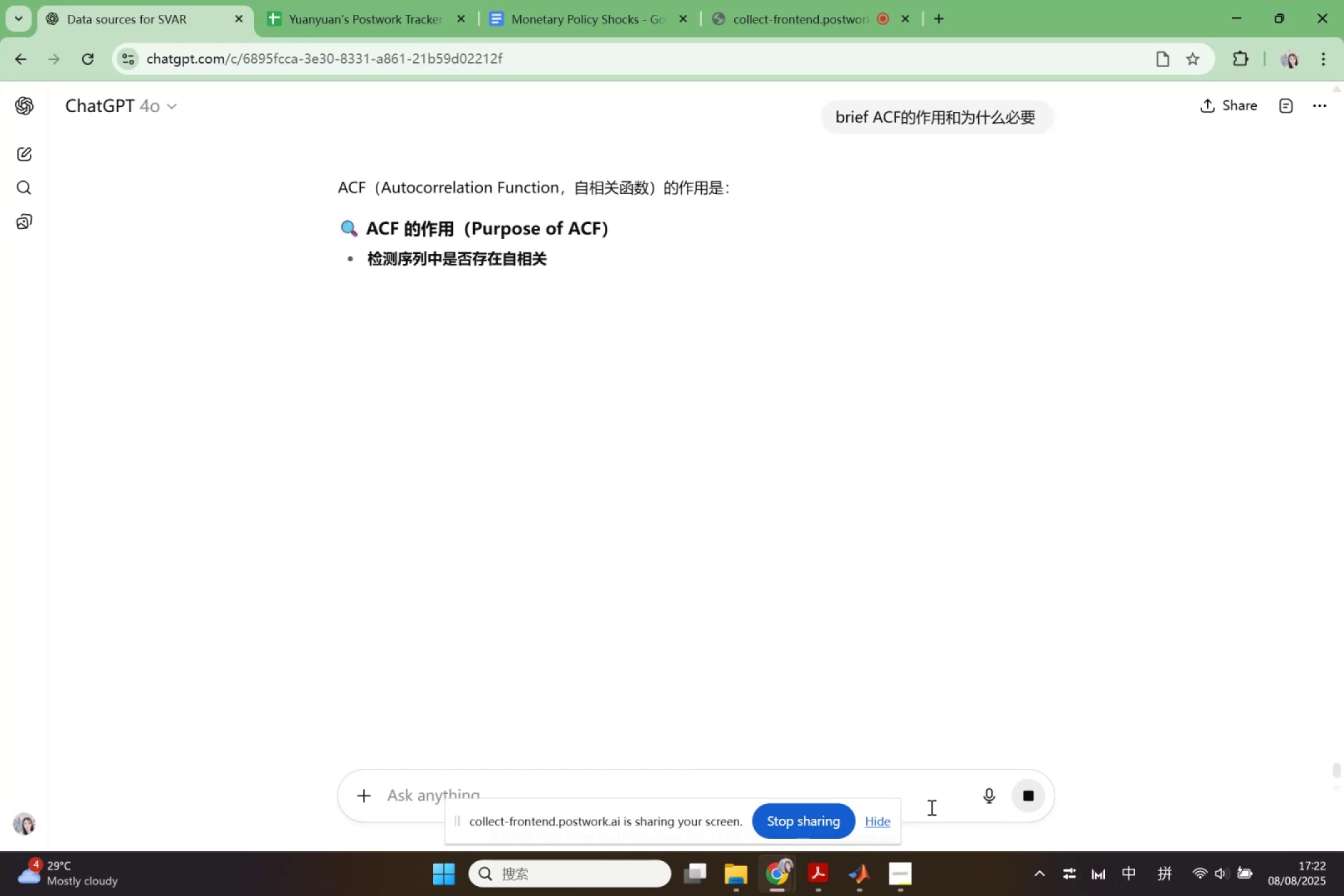 
wait(13.52)
 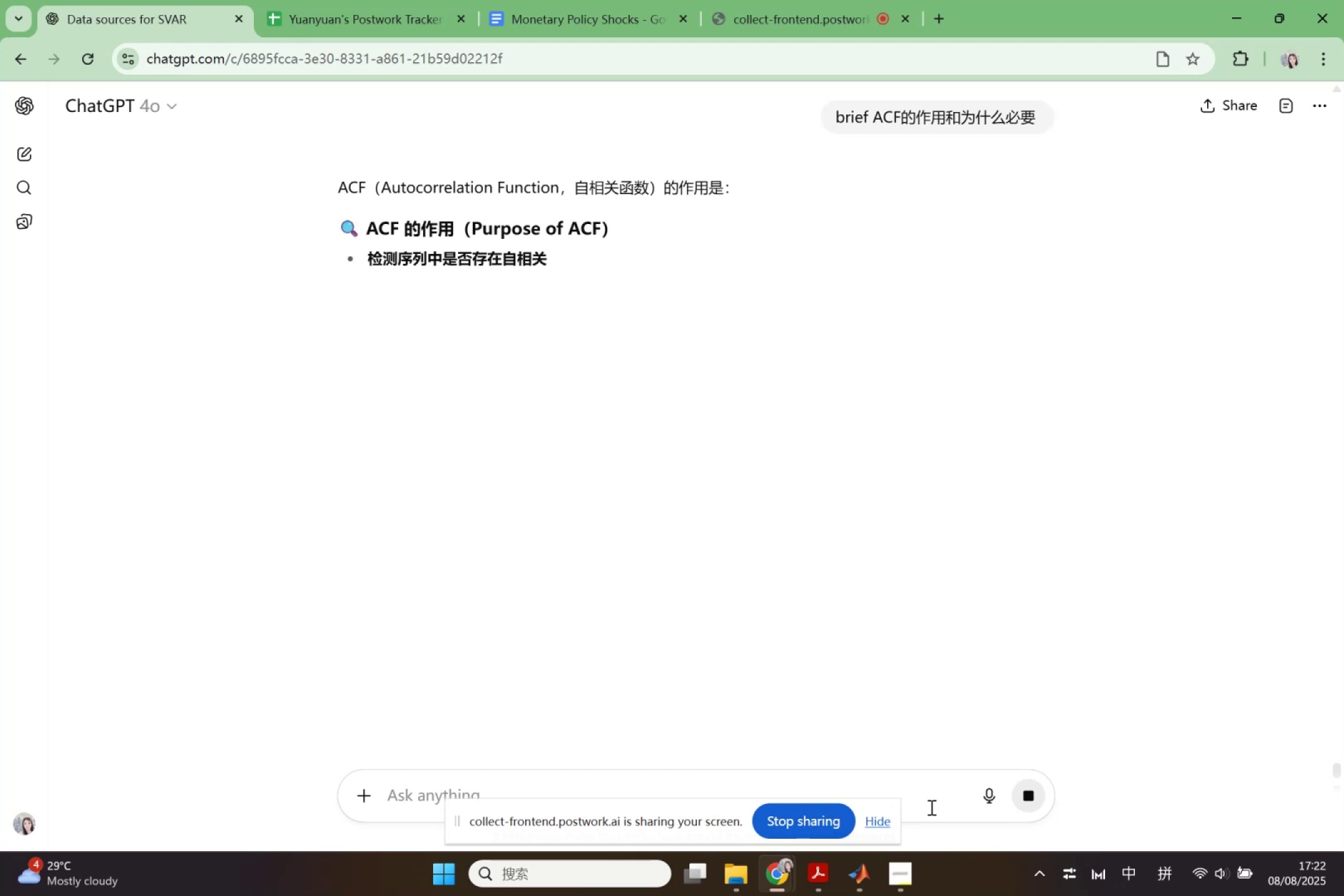 
left_click([1024, 793])
 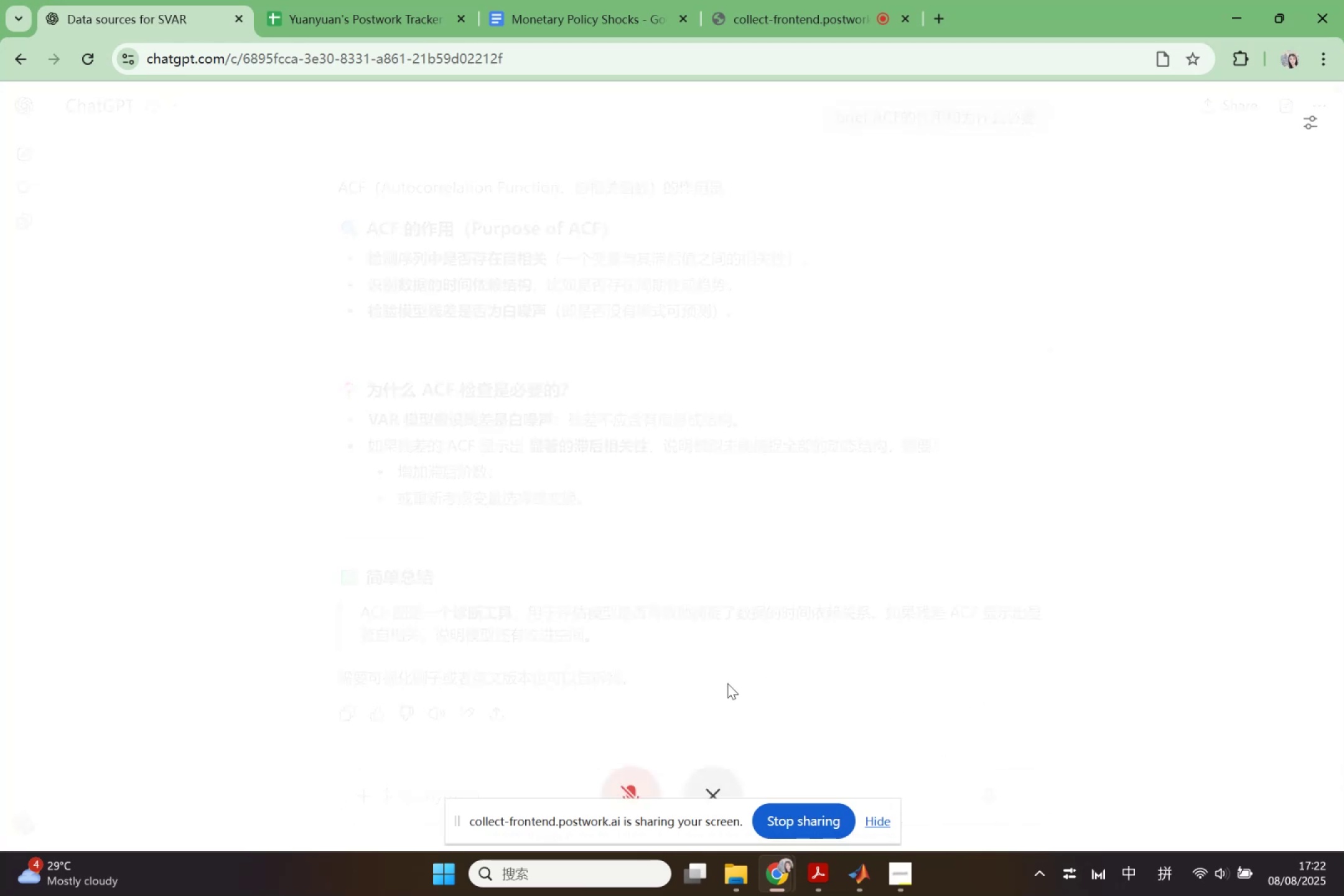 
left_click([717, 778])
 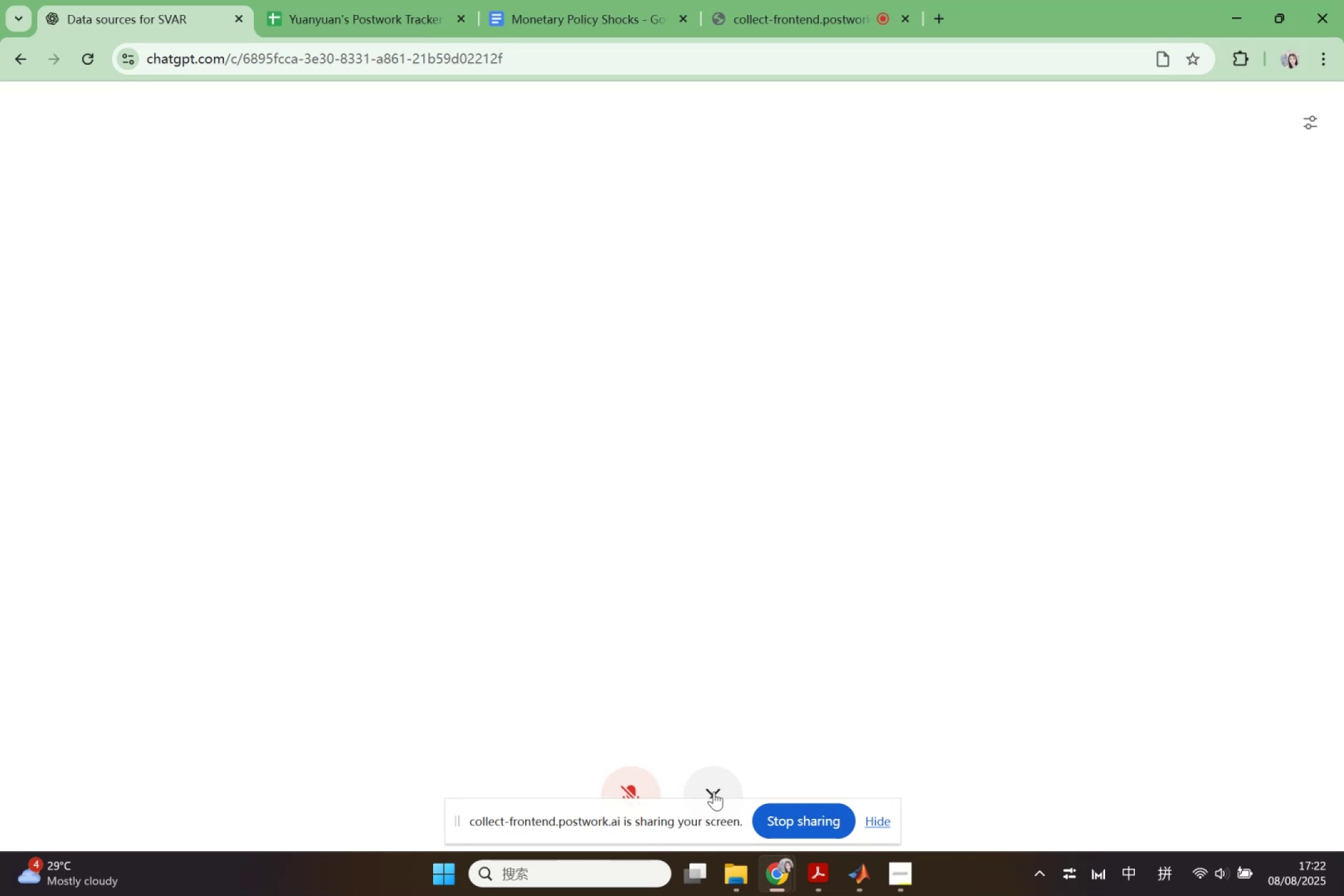 
left_click([713, 790])
 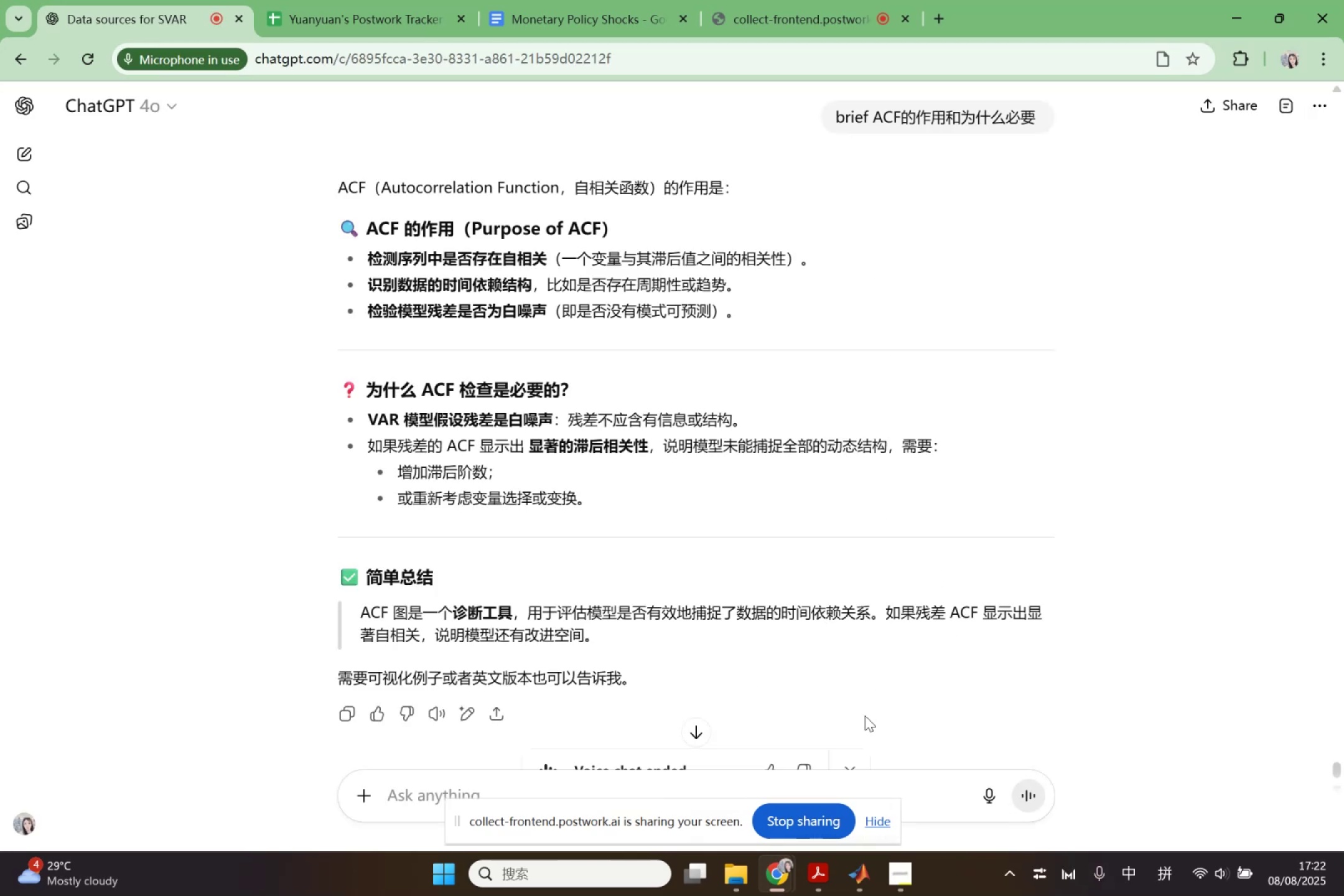 
left_click([849, 876])
 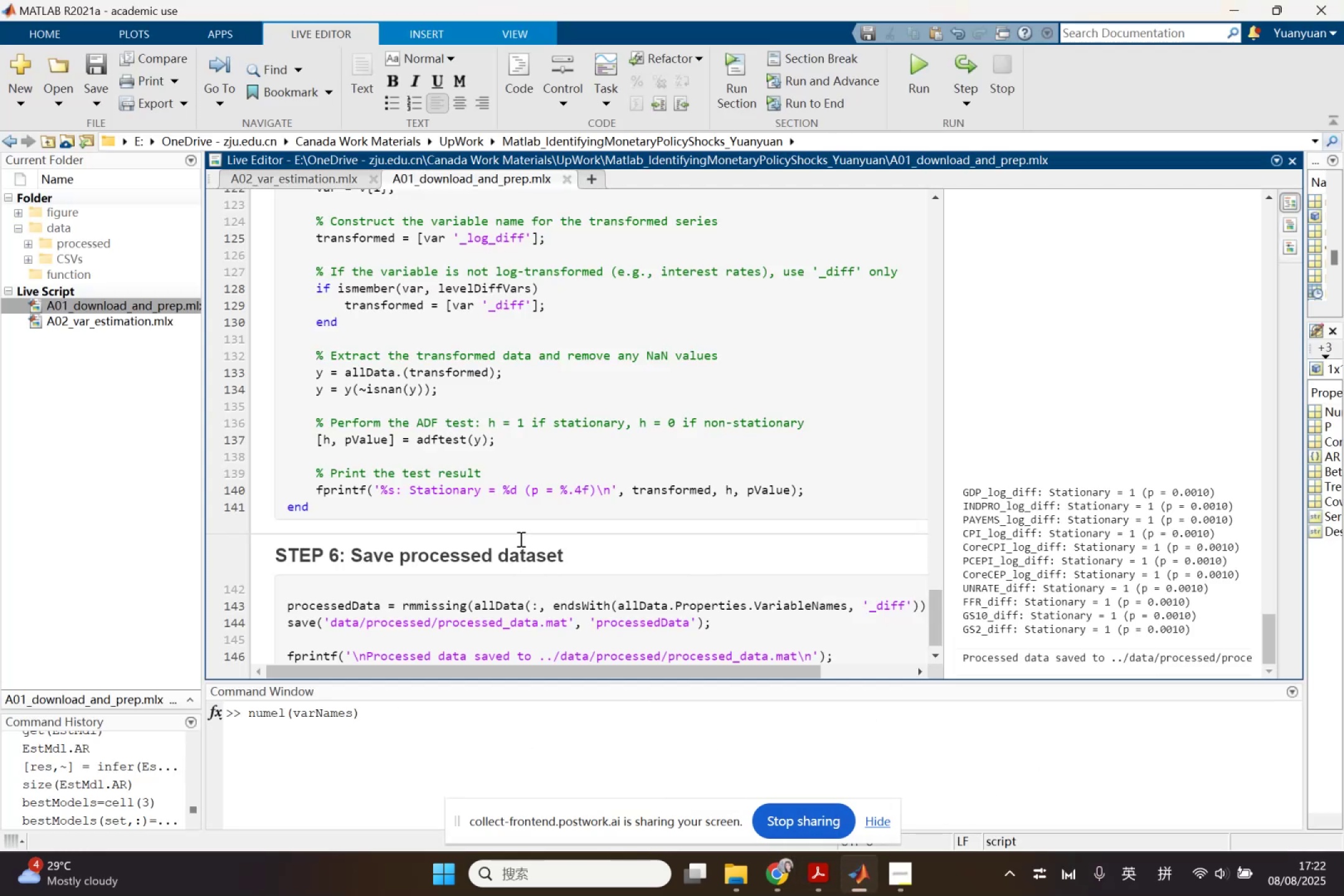 
scroll: coordinate [520, 539], scroll_direction: down, amount: 1.0
 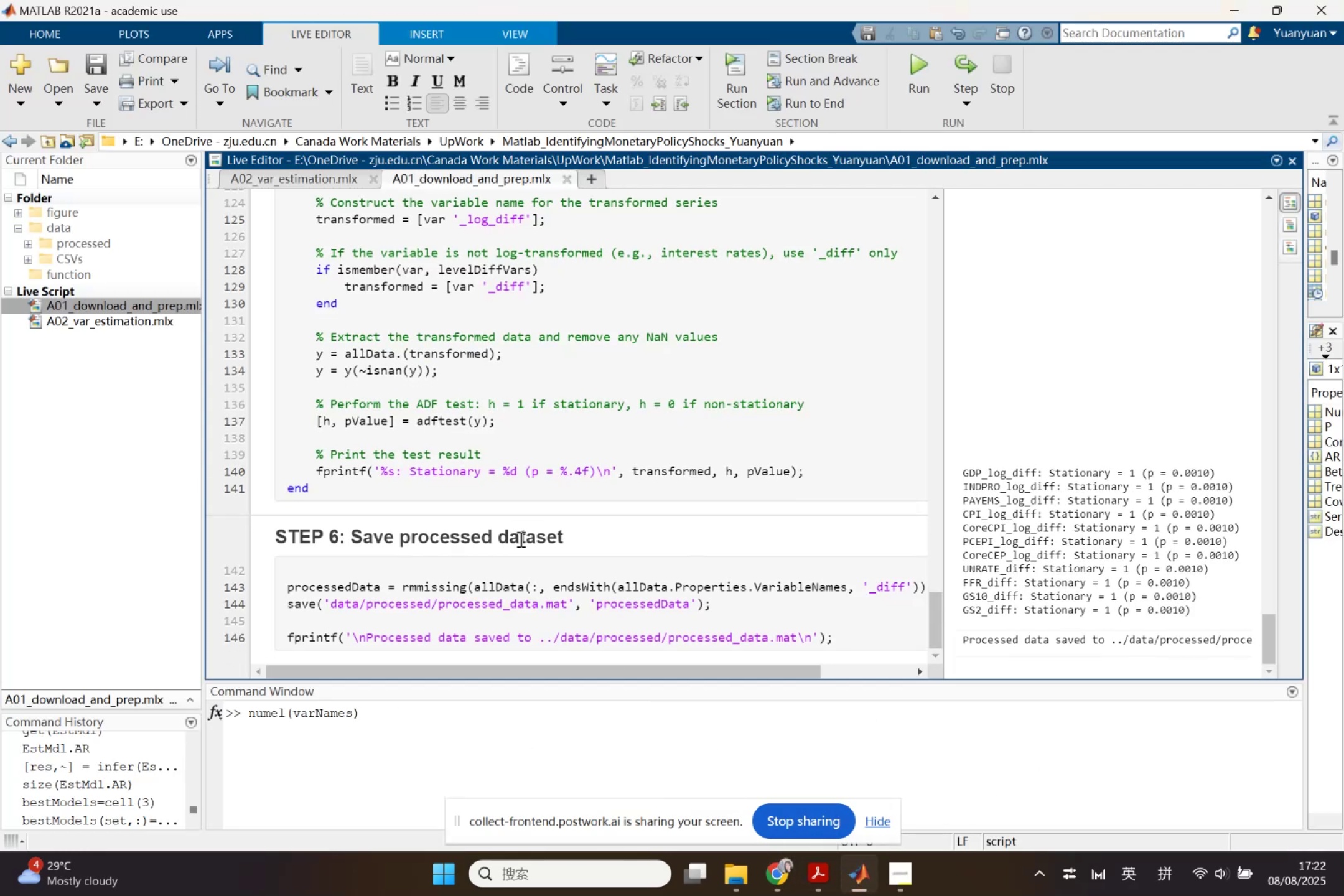 
scroll: coordinate [520, 539], scroll_direction: none, amount: 0.0
 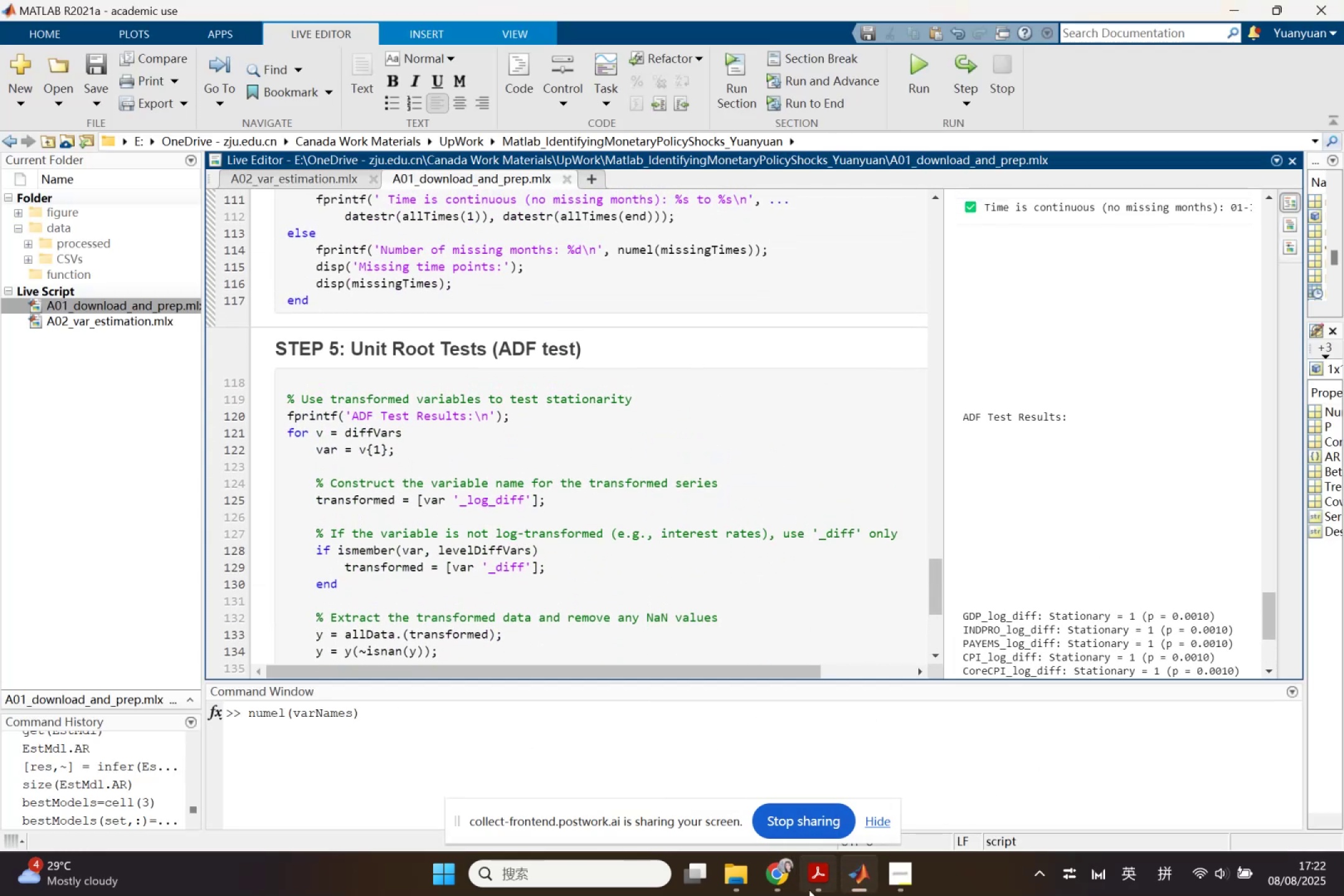 
left_click([794, 875])
 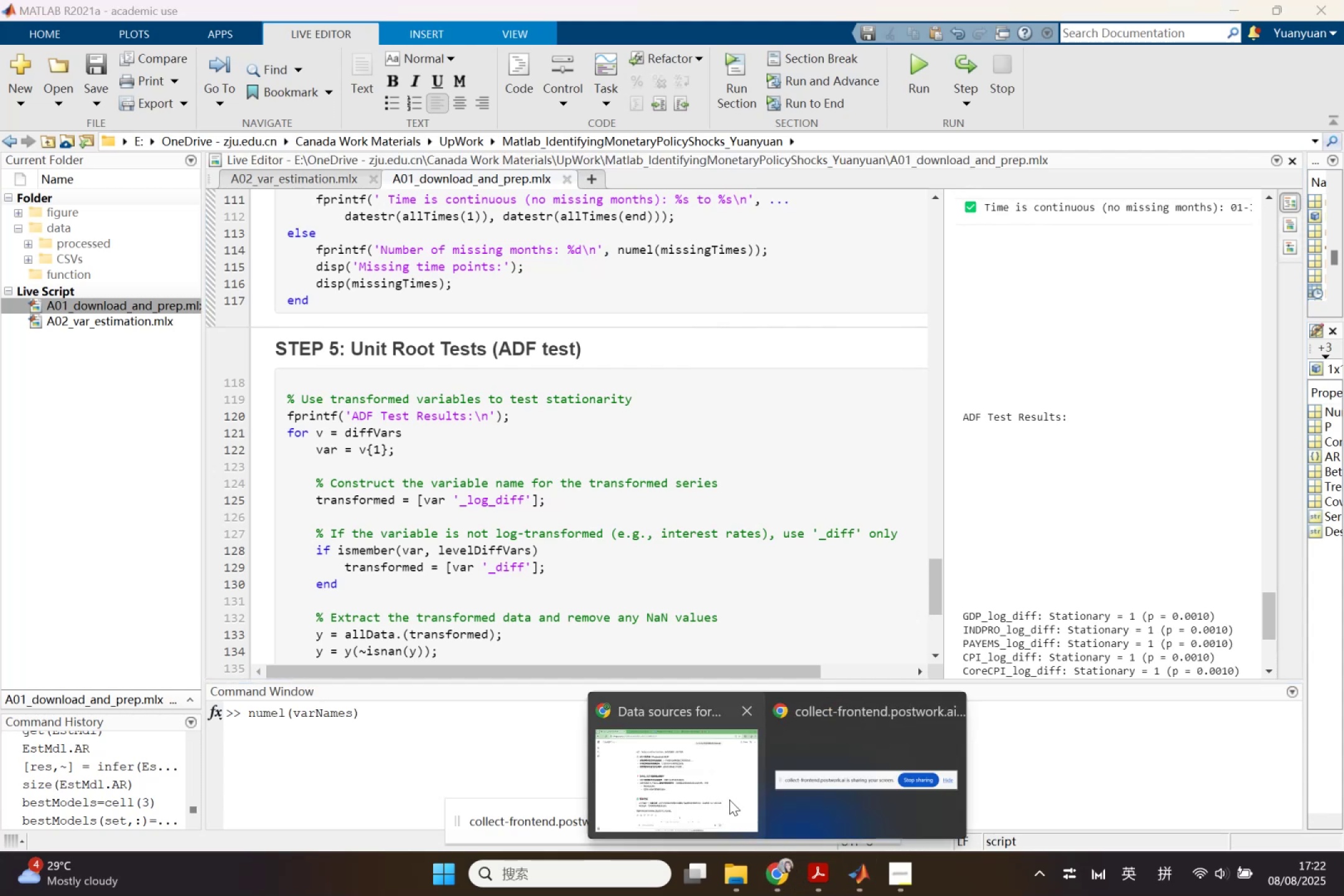 
left_click([729, 798])
 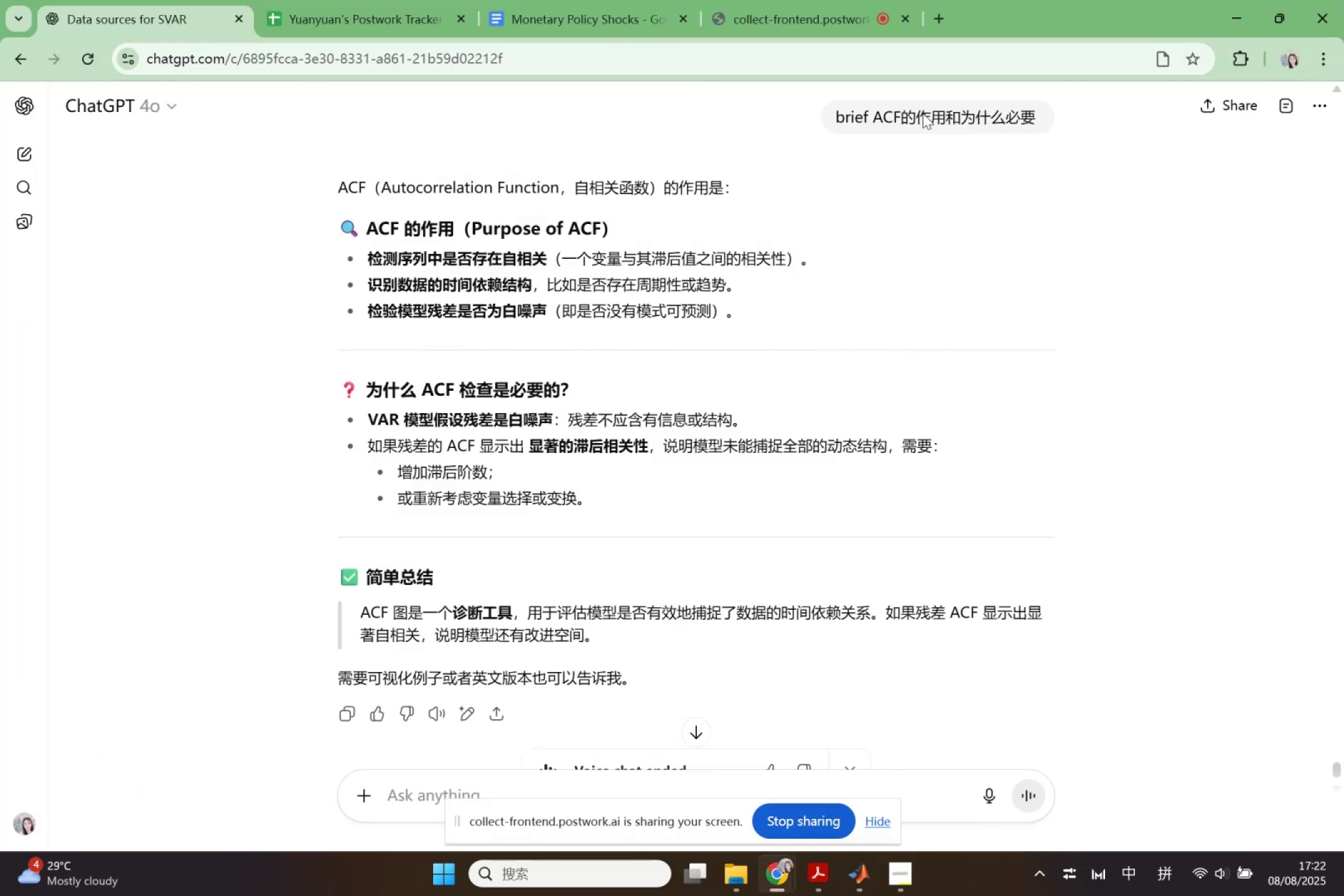 
left_click([1080, 126])
 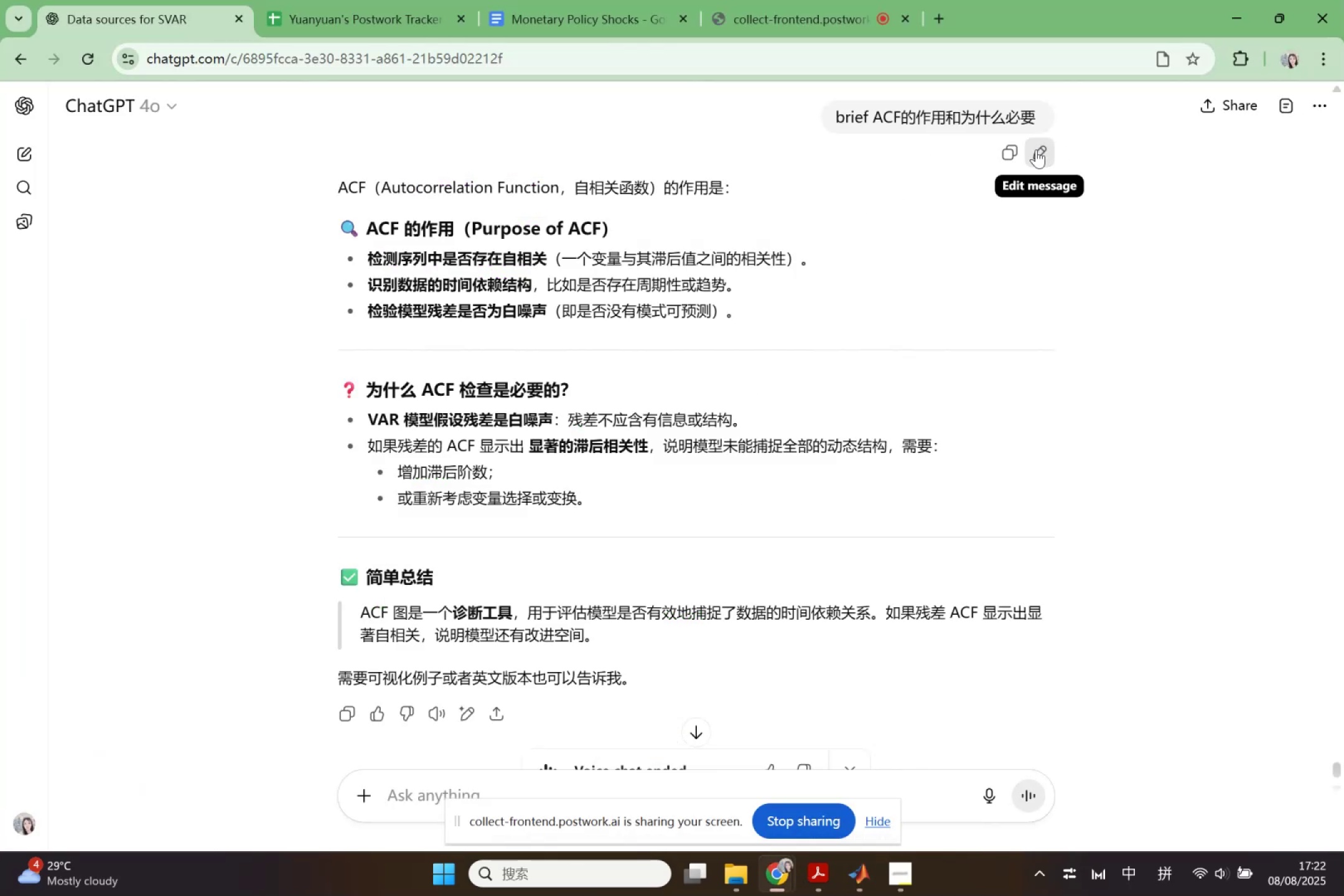 
left_click([1036, 149])
 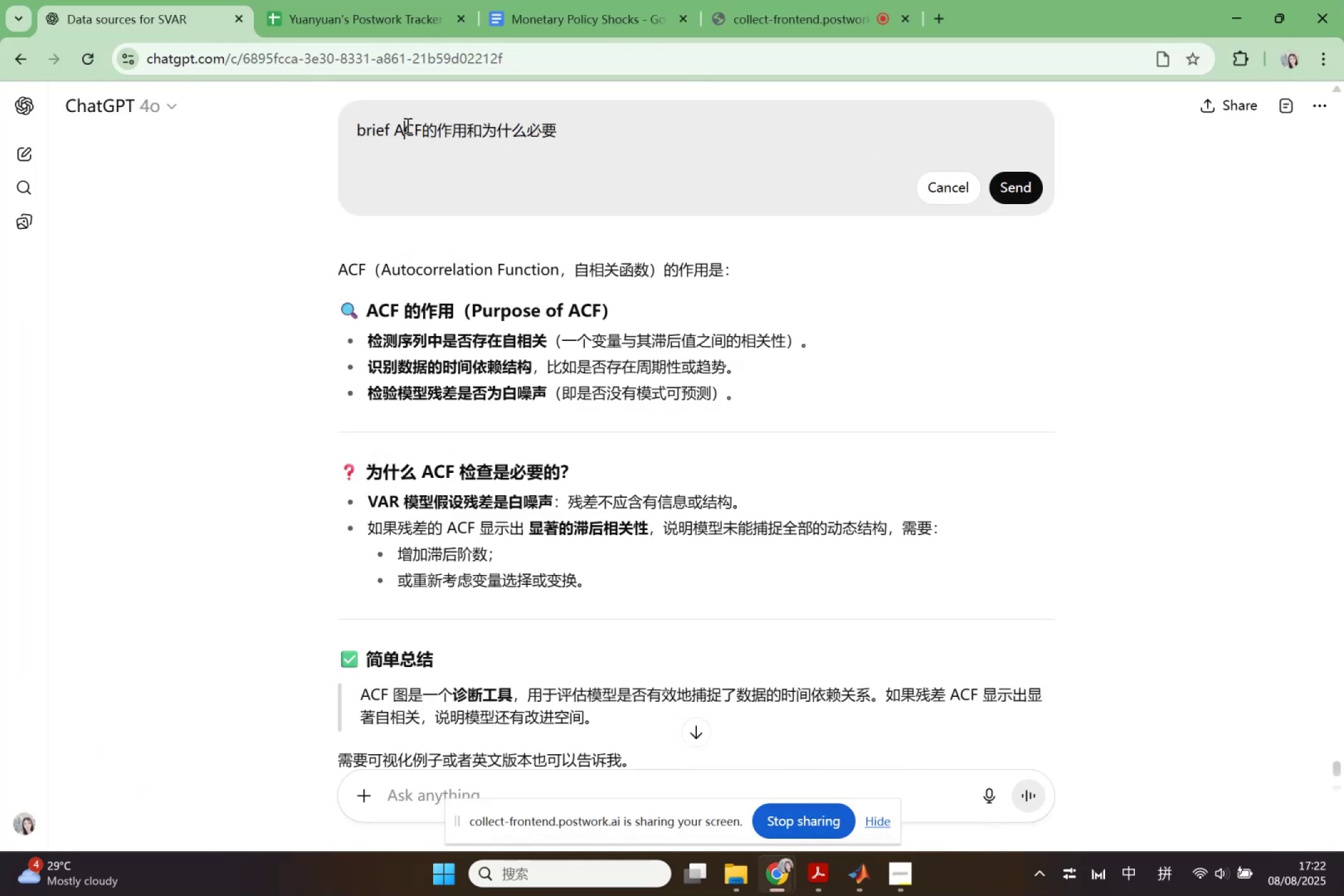 
key(Shift+D)
 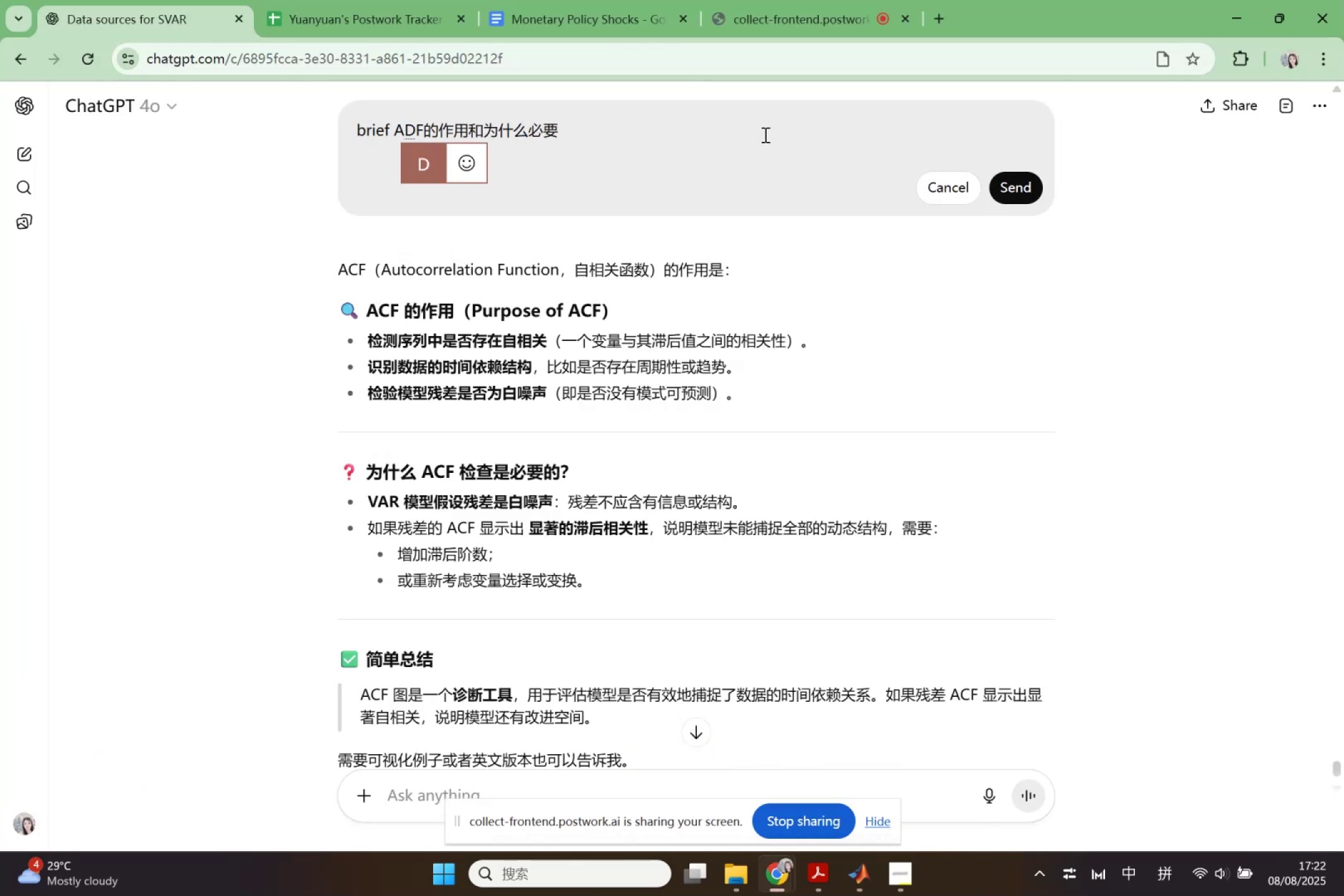 
key(Enter)
 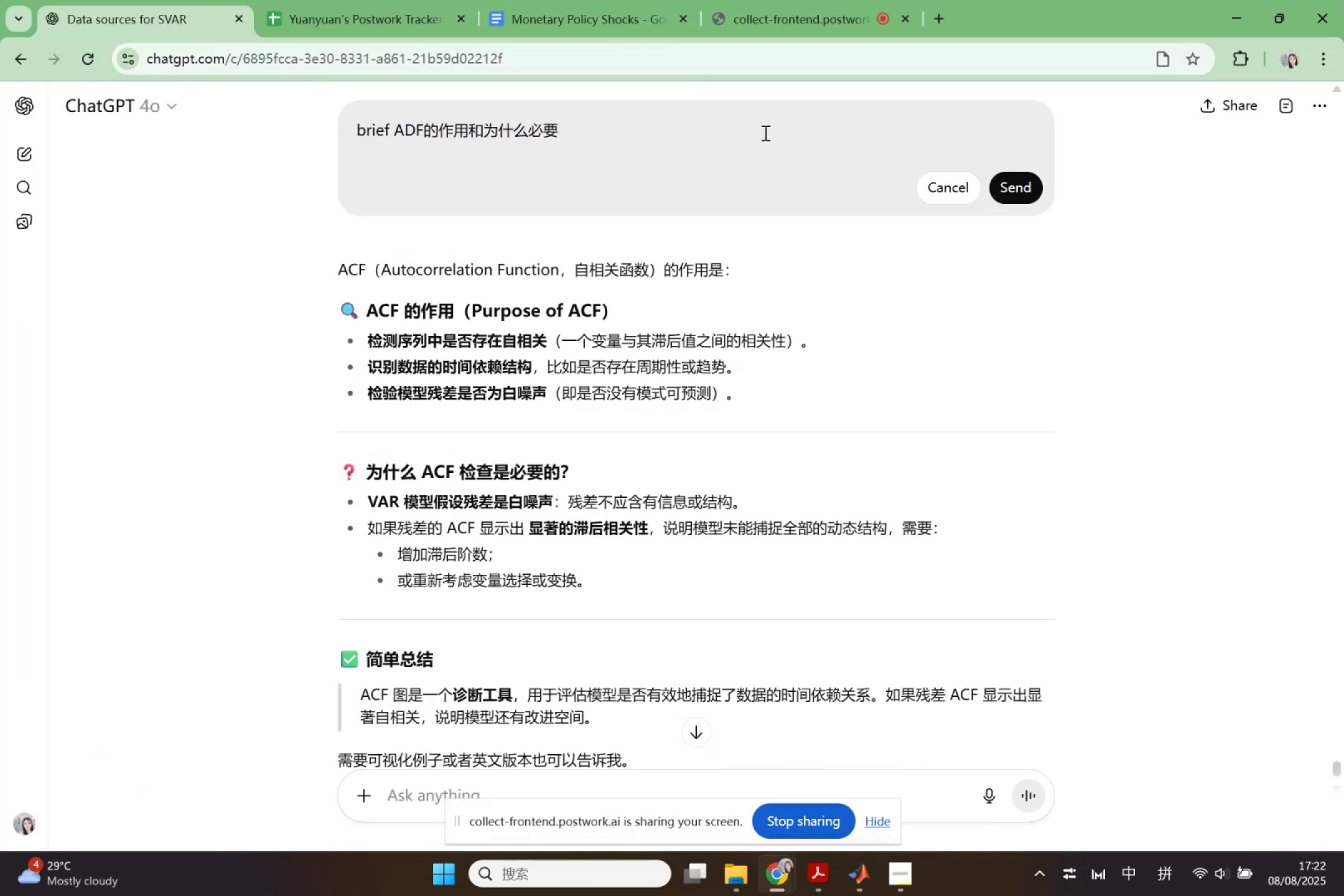 
left_click([764, 133])
 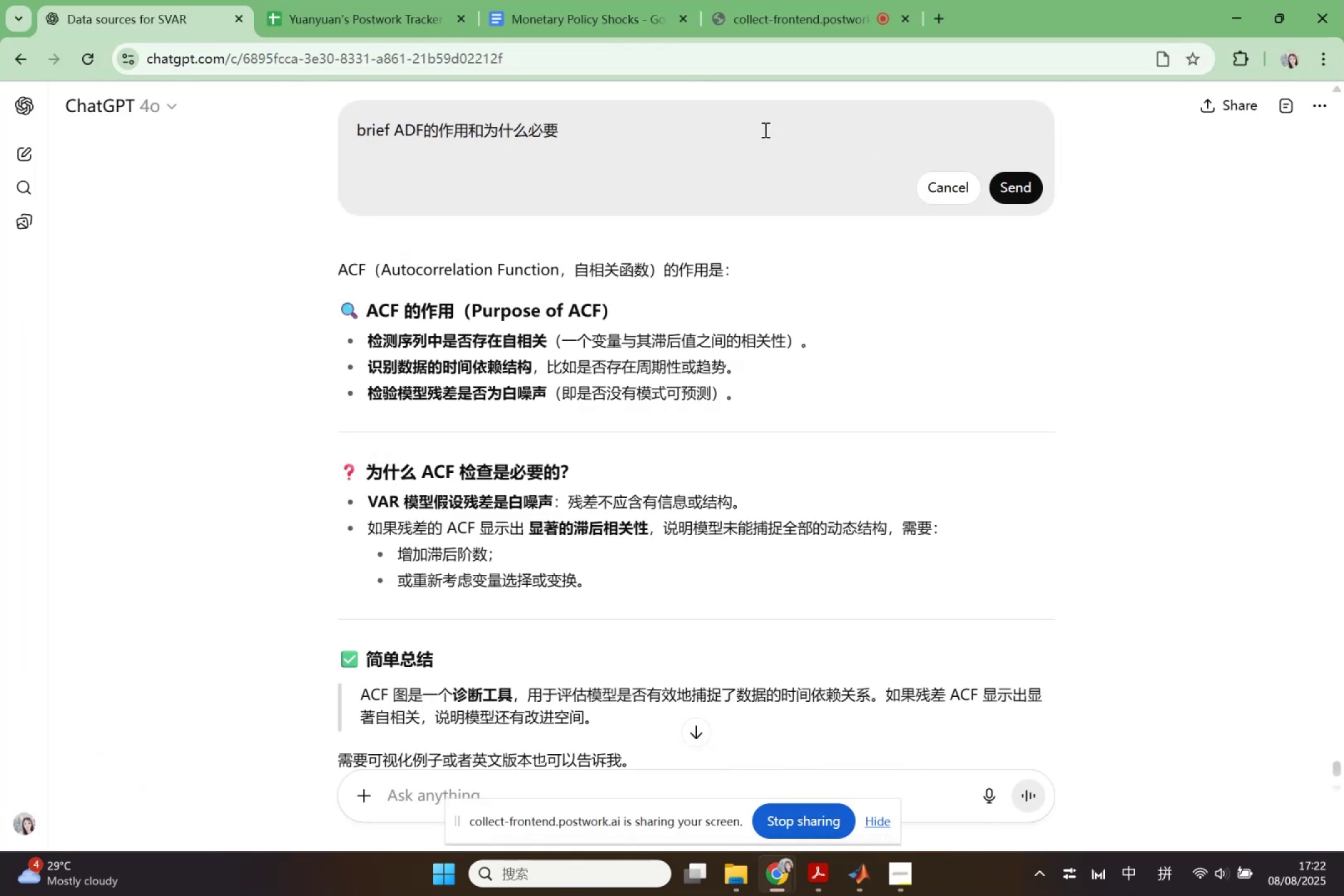 
type(in englih)
key(Backspace)
type(sh)
 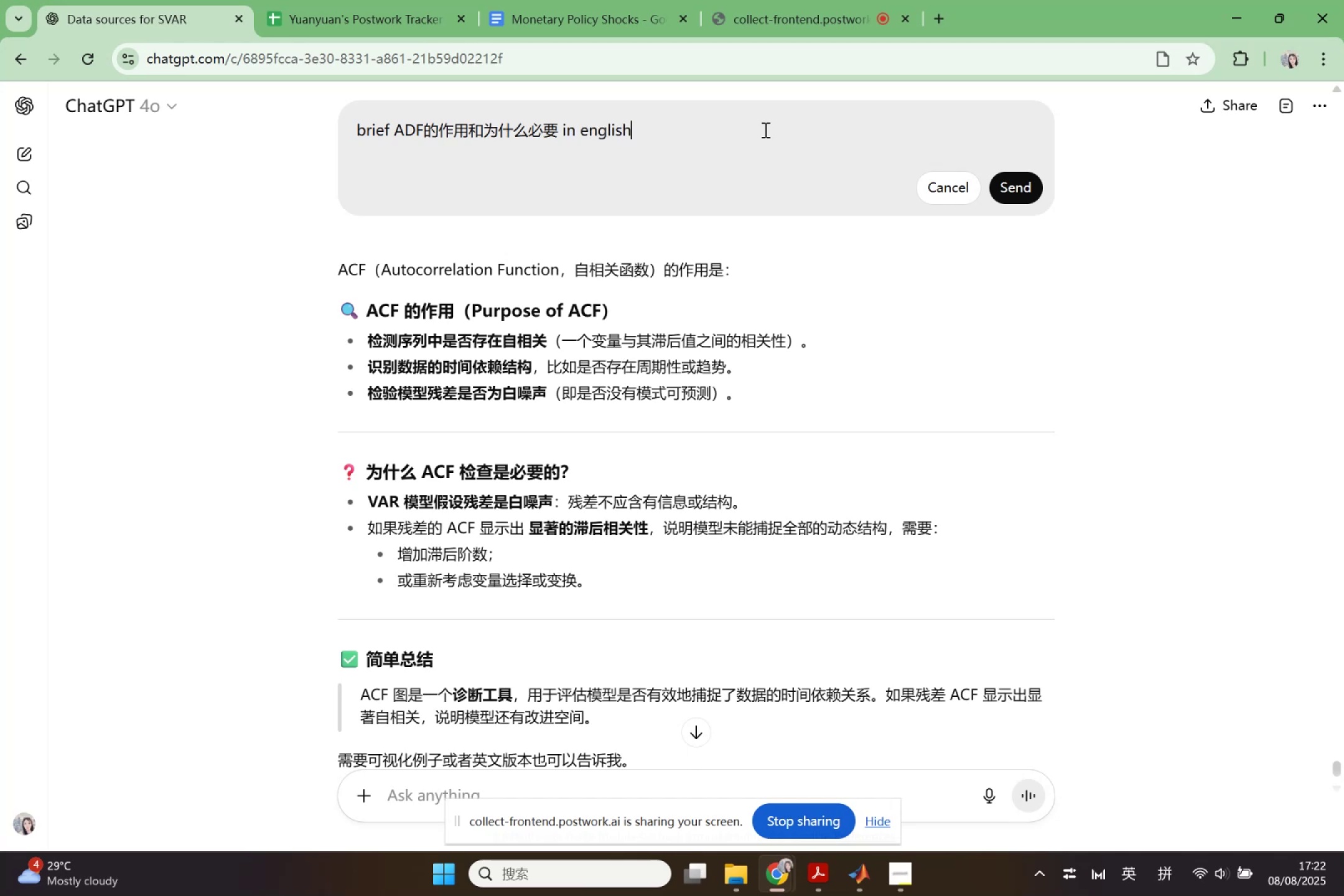 
key(Enter)
 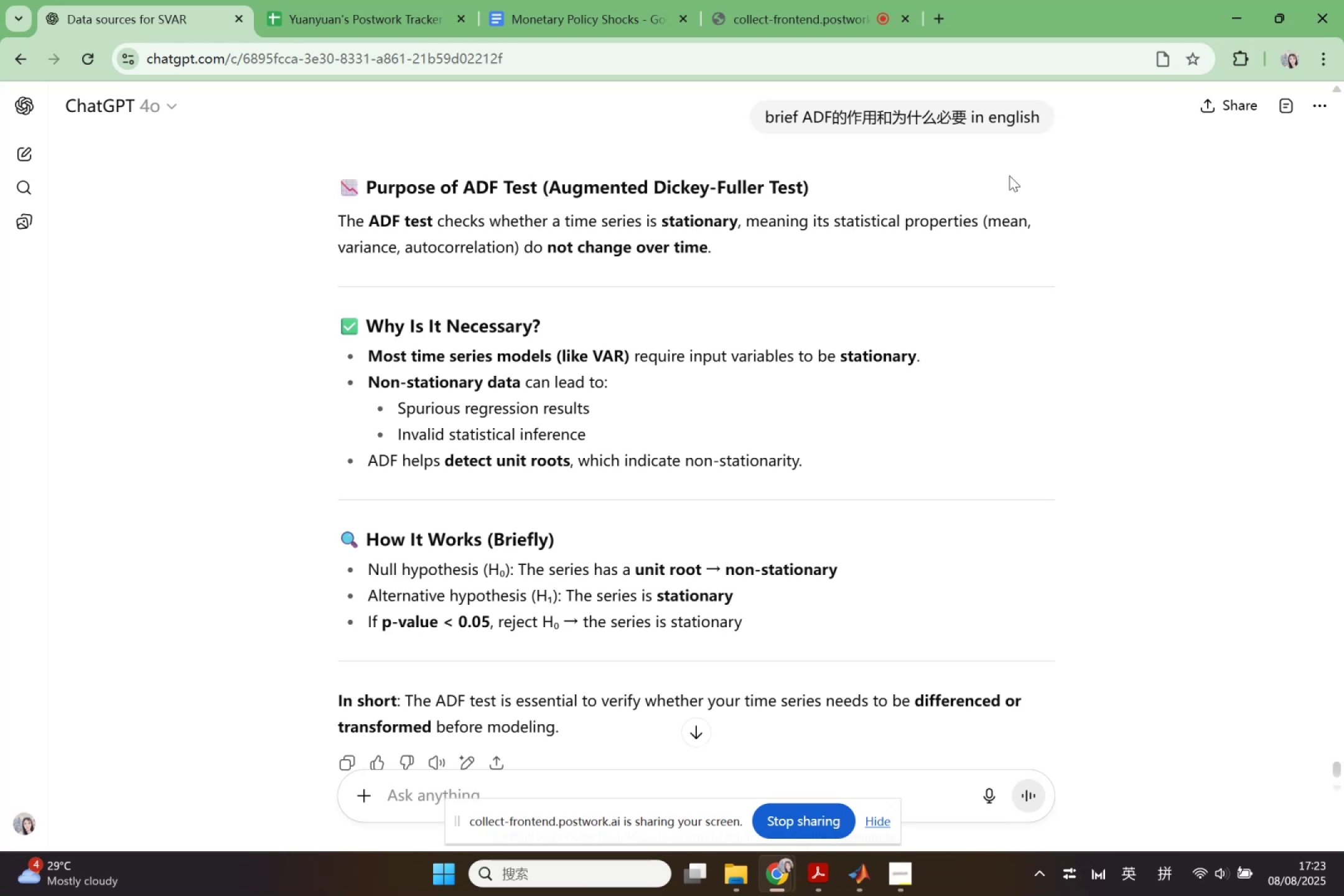 
wait(35.99)
 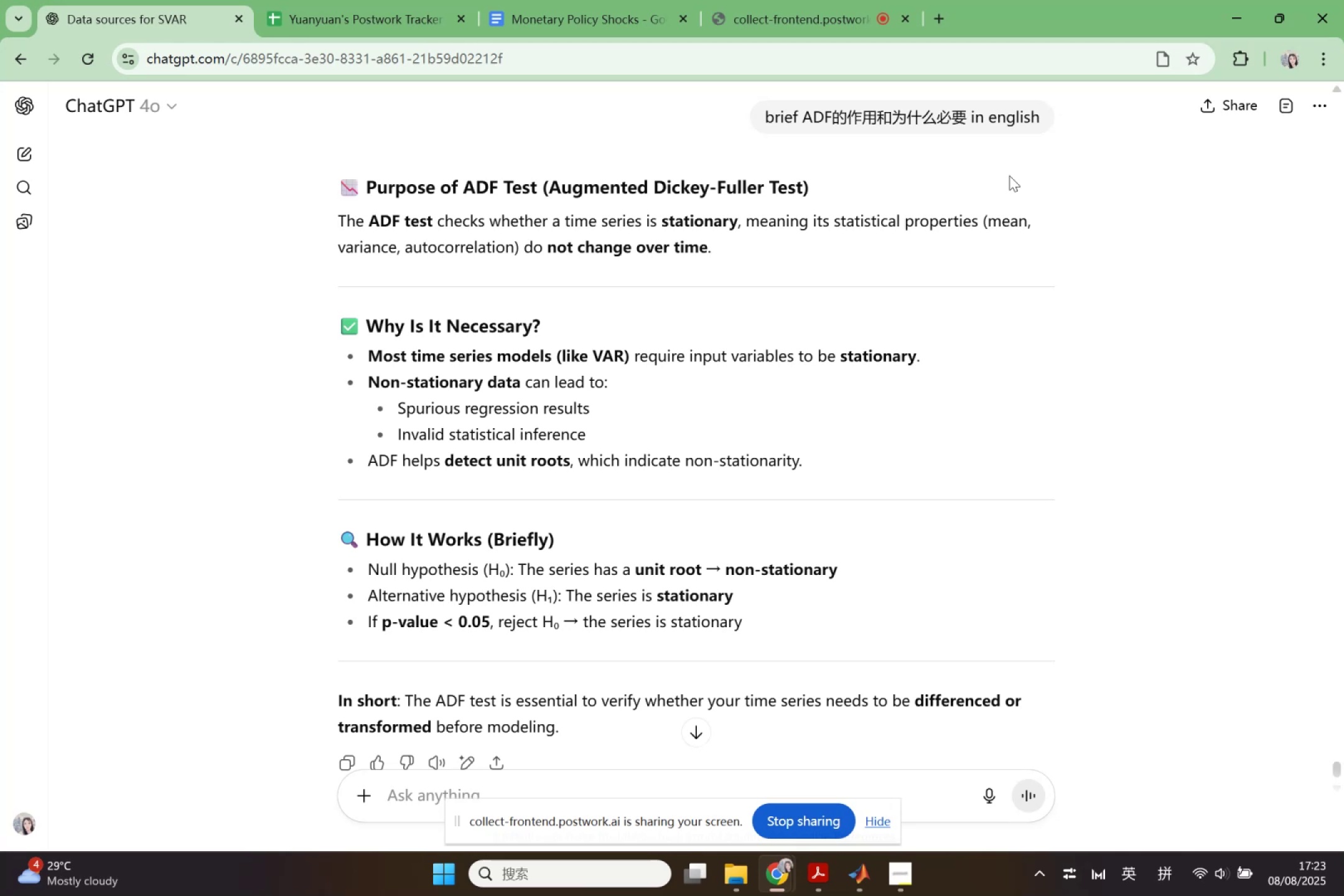 
key(Control+ControlLeft)
 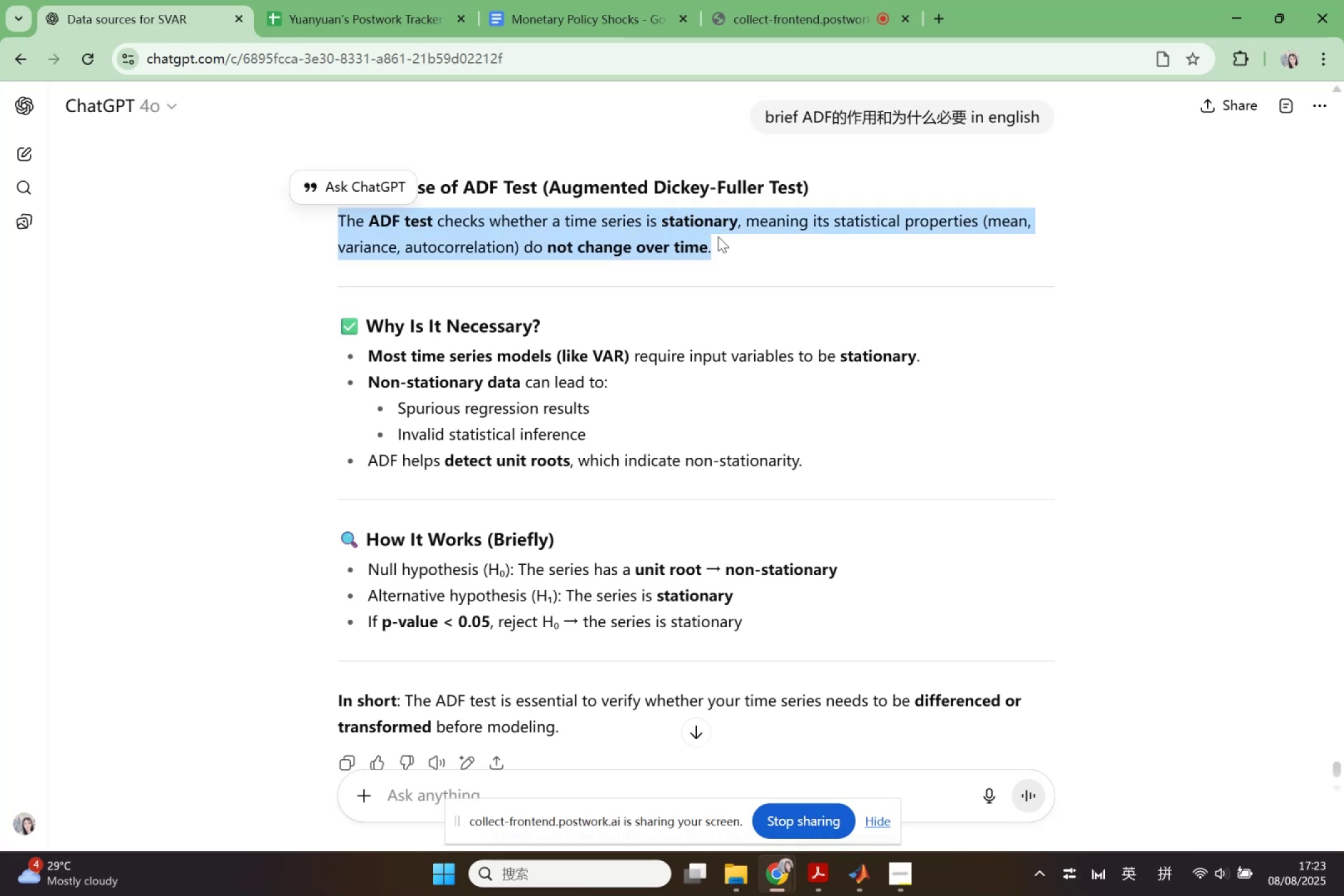 
key(Control+C)
 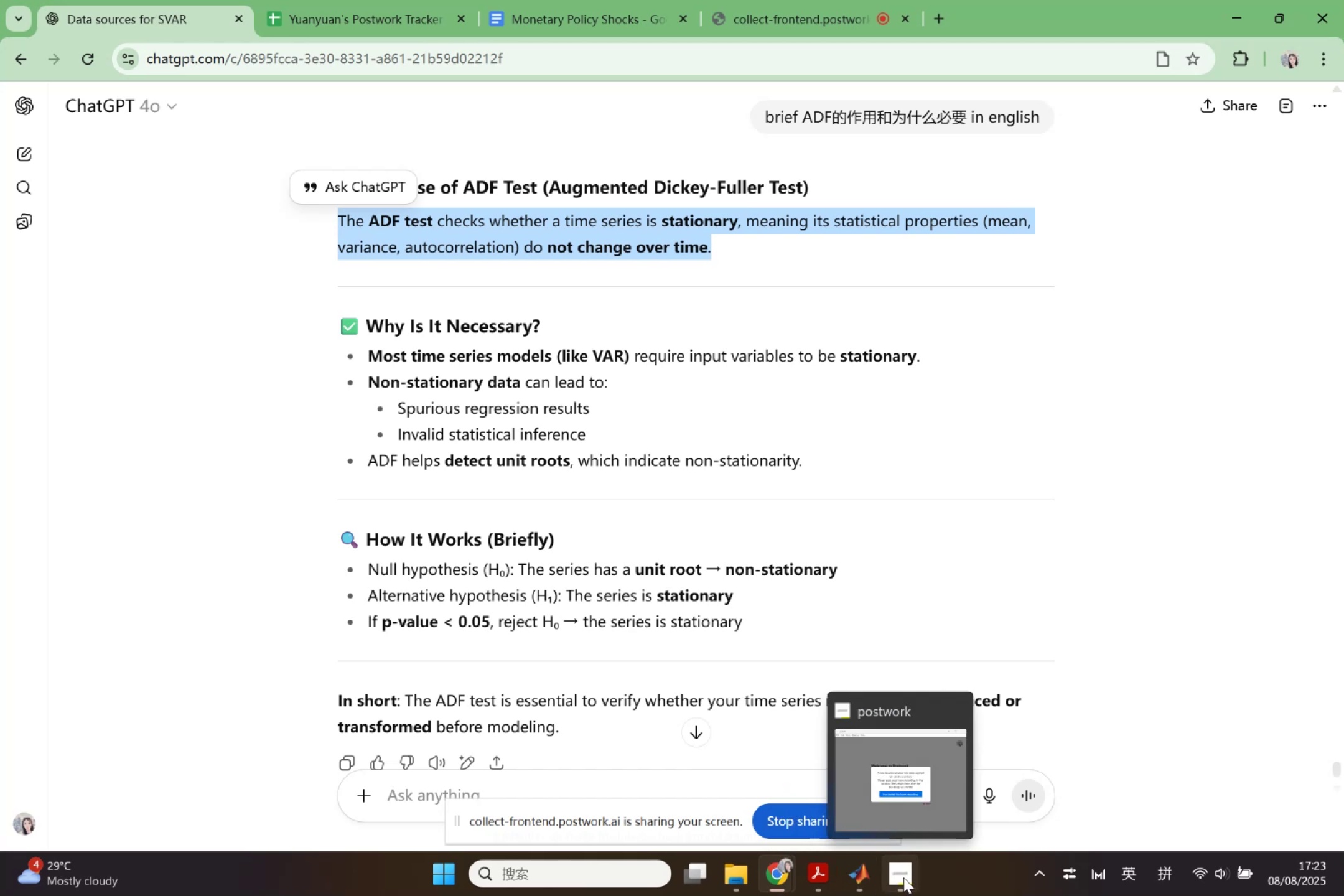 
left_click([847, 882])
 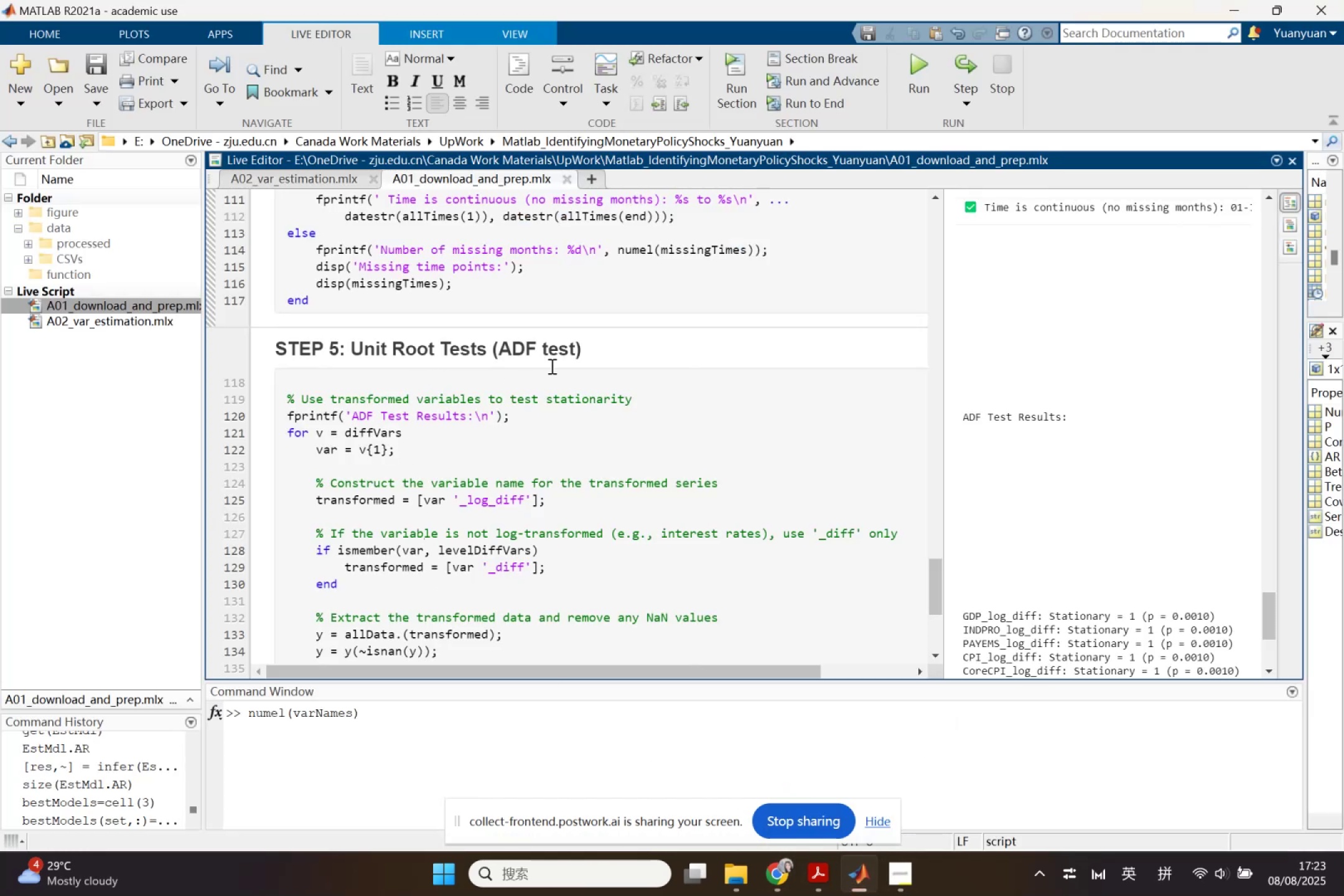 
left_click([615, 352])
 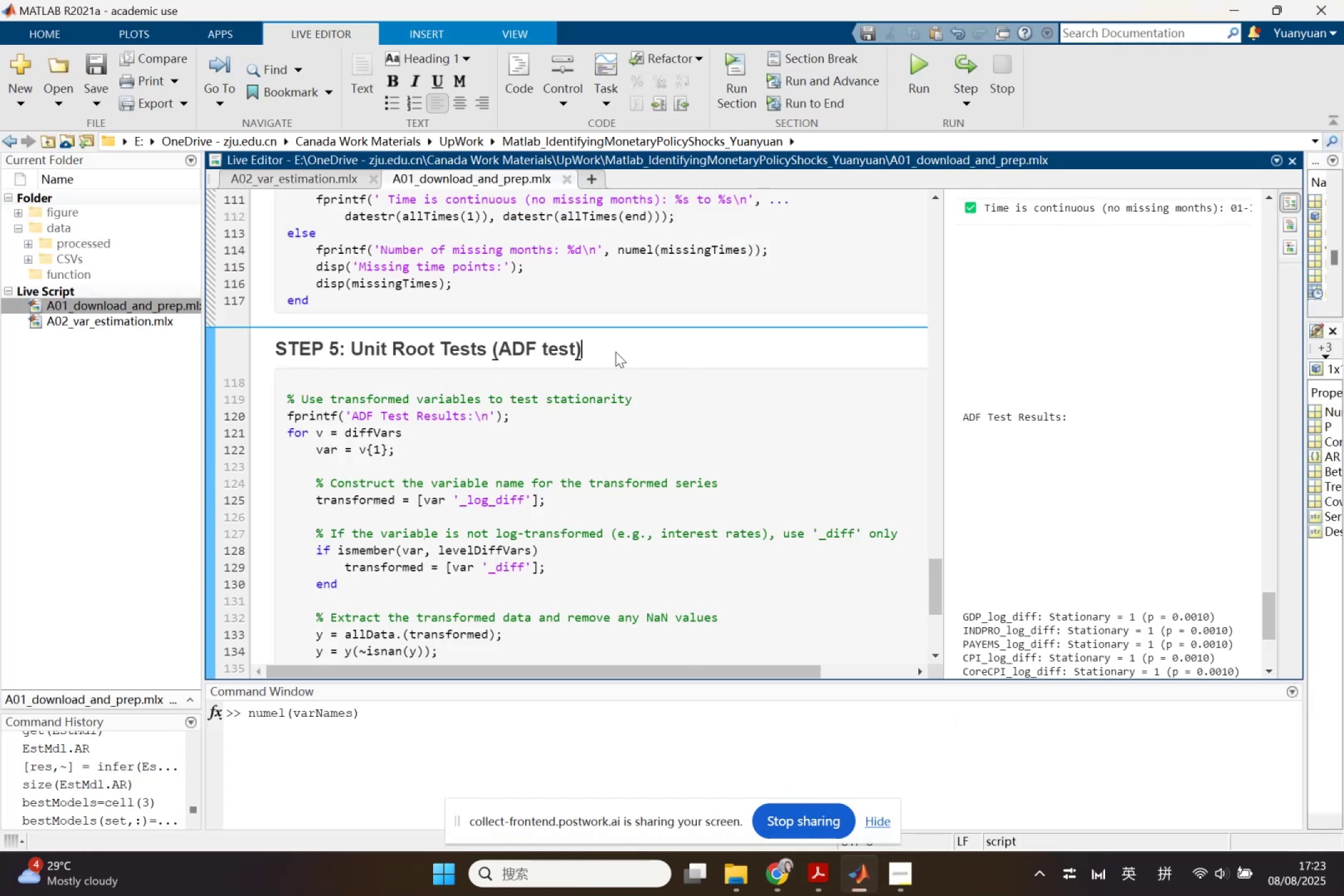 
key(Enter)
 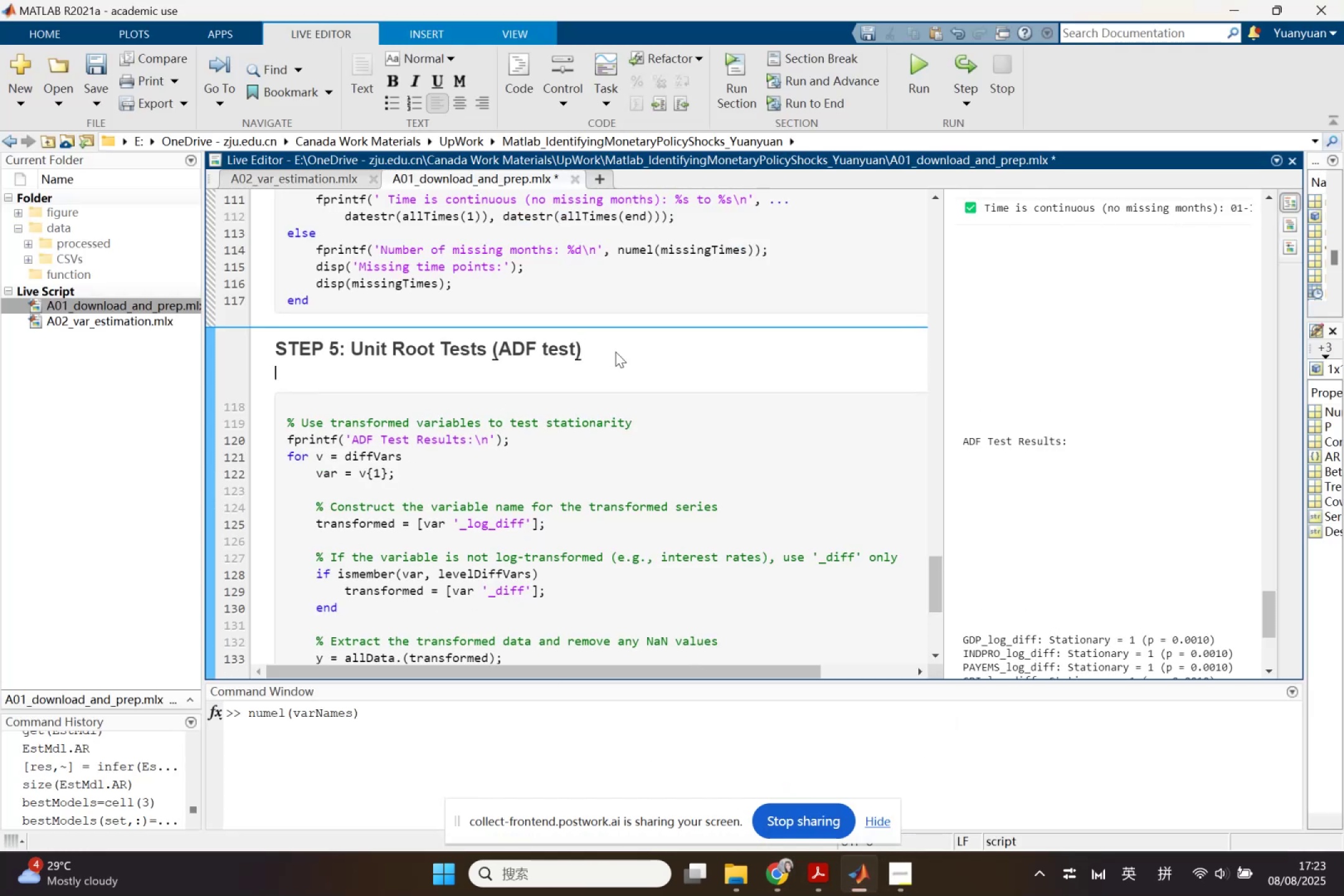 
key(Control+ControlLeft)
 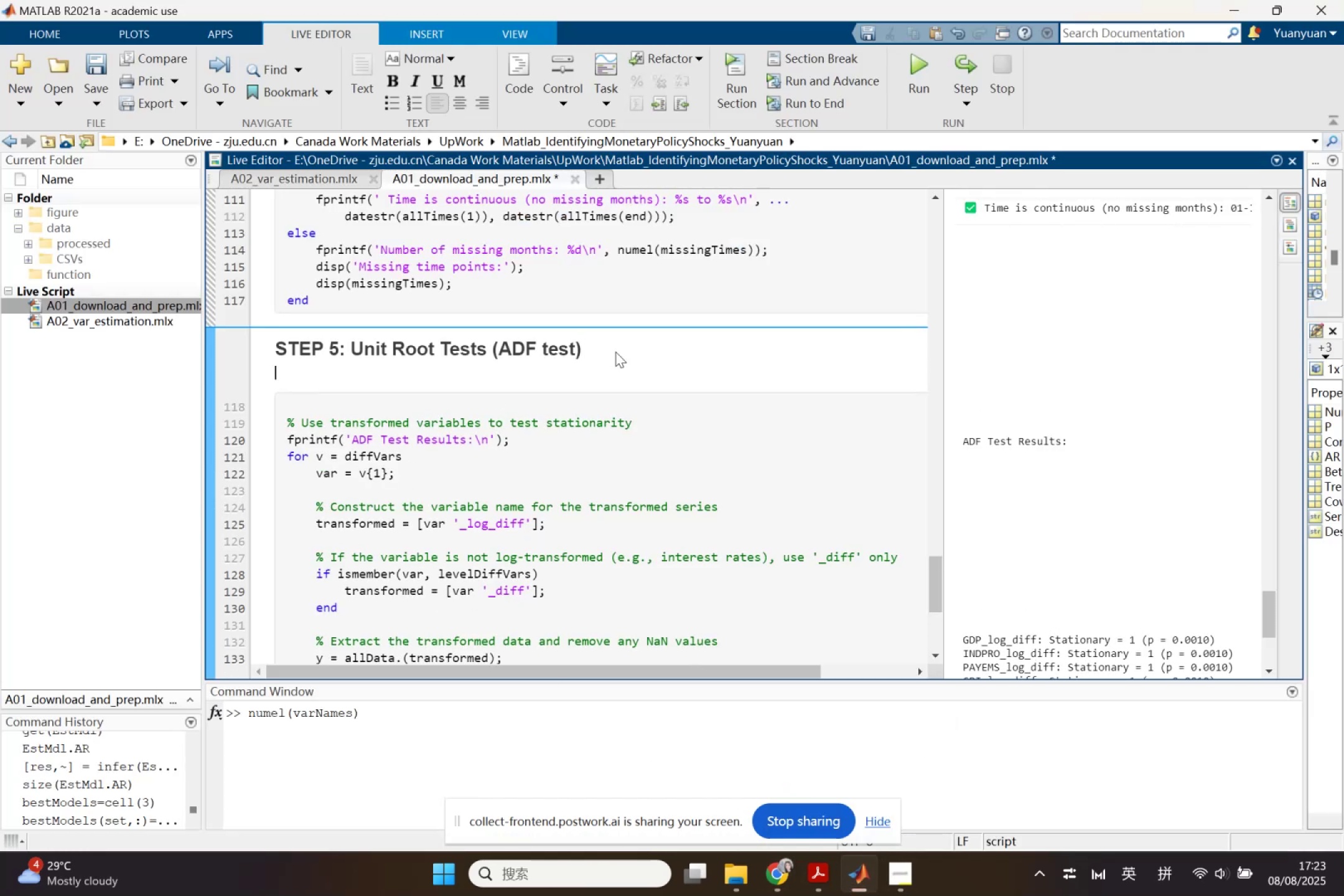 
key(Control+V)
 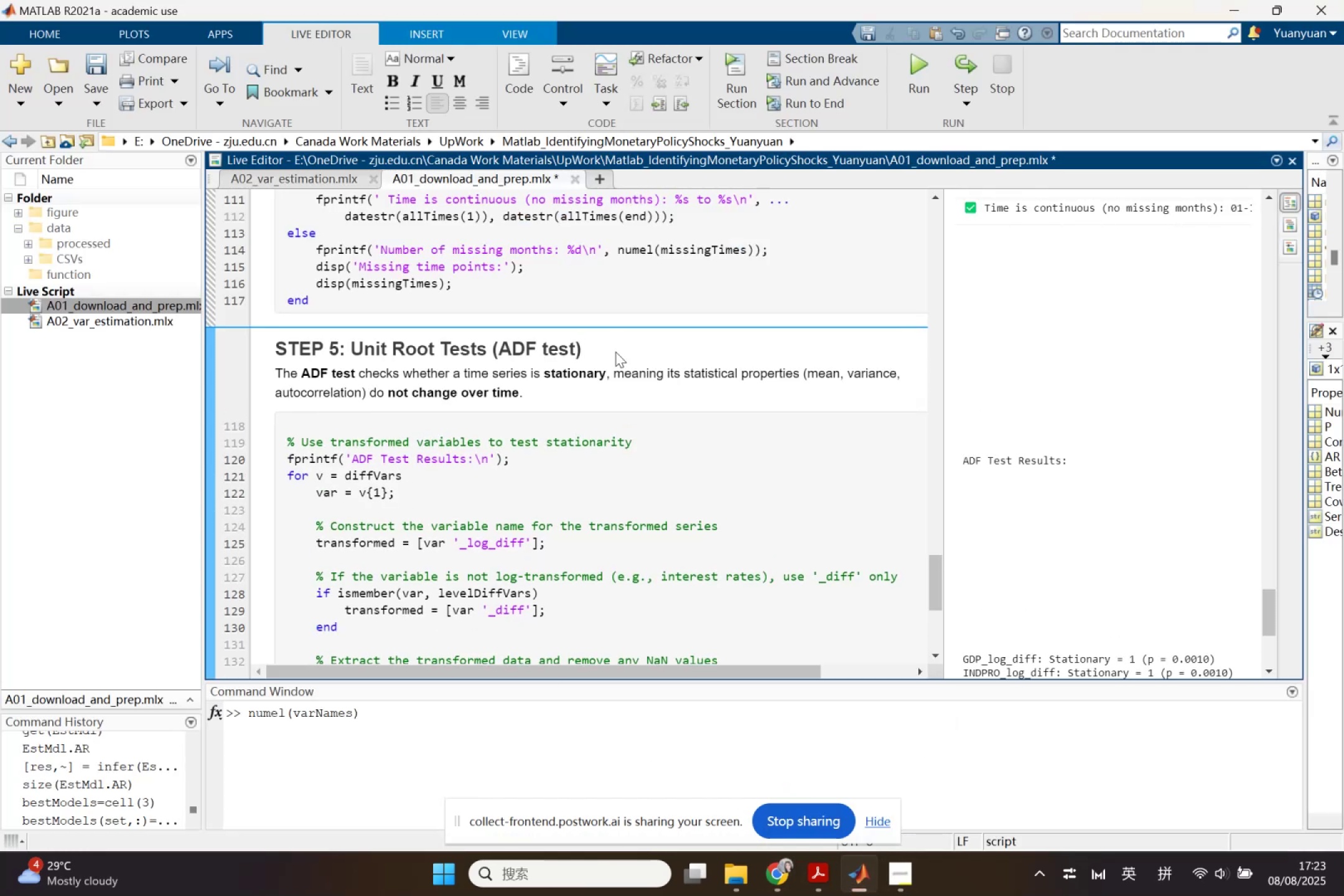 
key(Enter)
 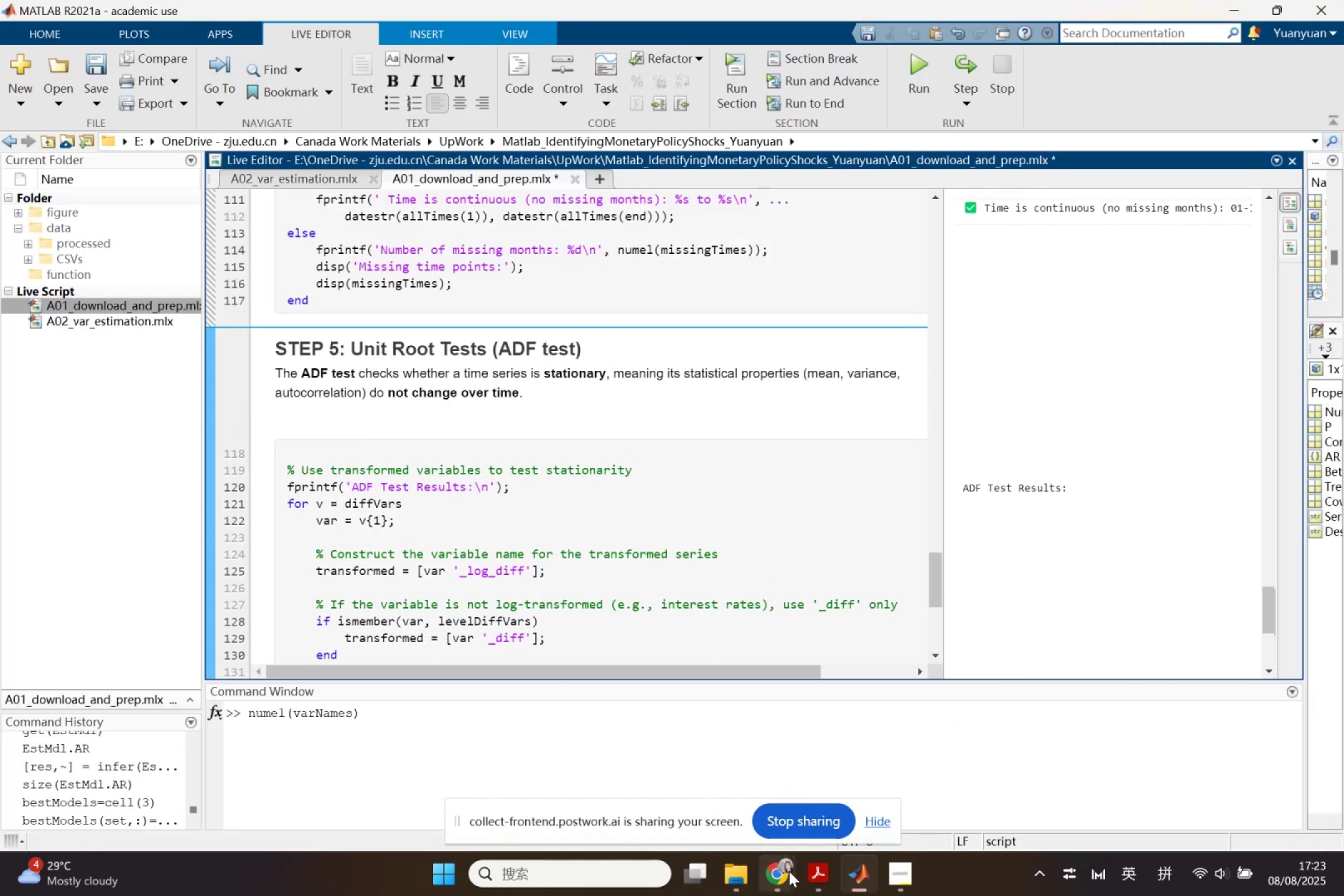 
left_click([777, 872])
 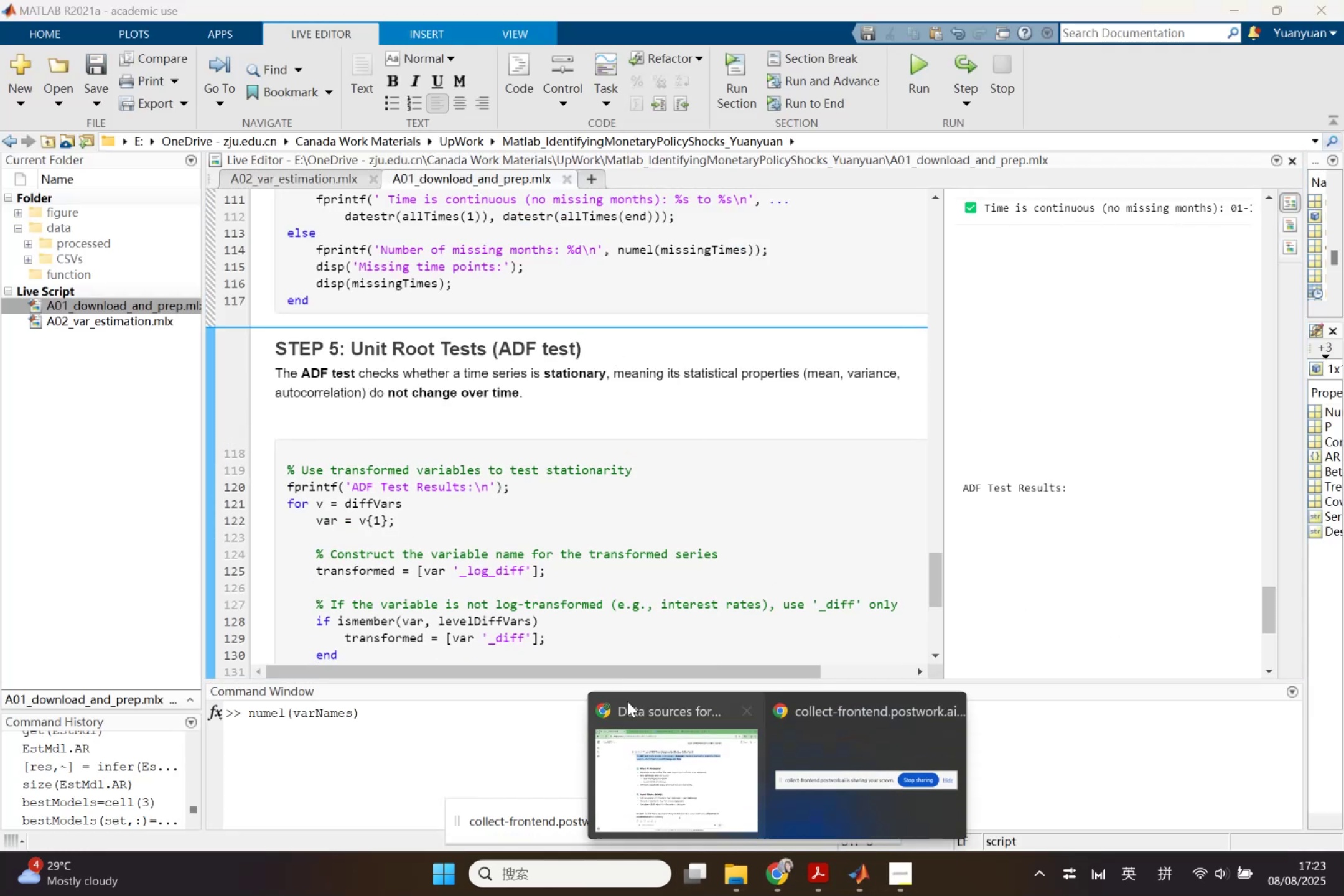 
left_click([634, 735])
 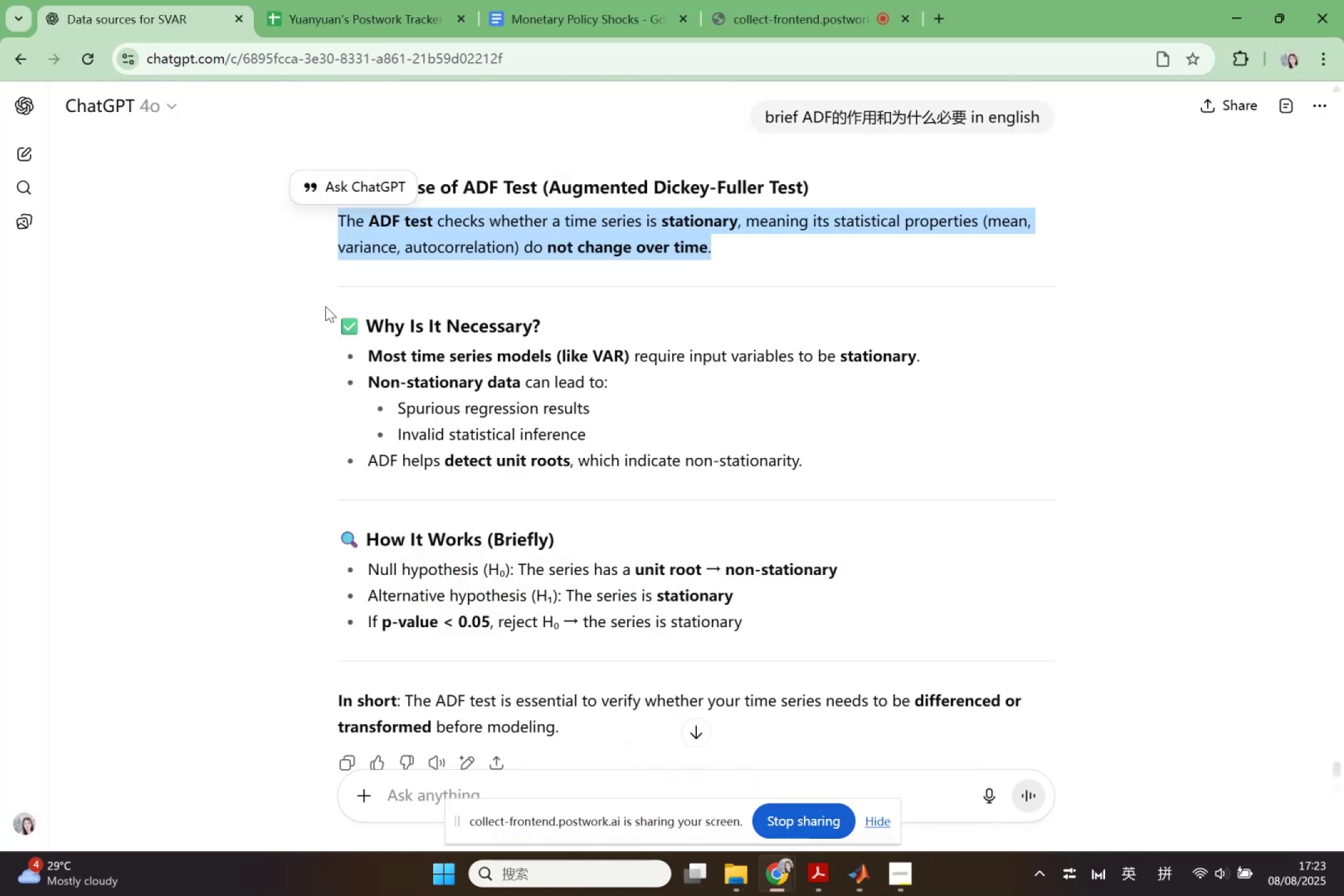 
left_click([325, 306])
 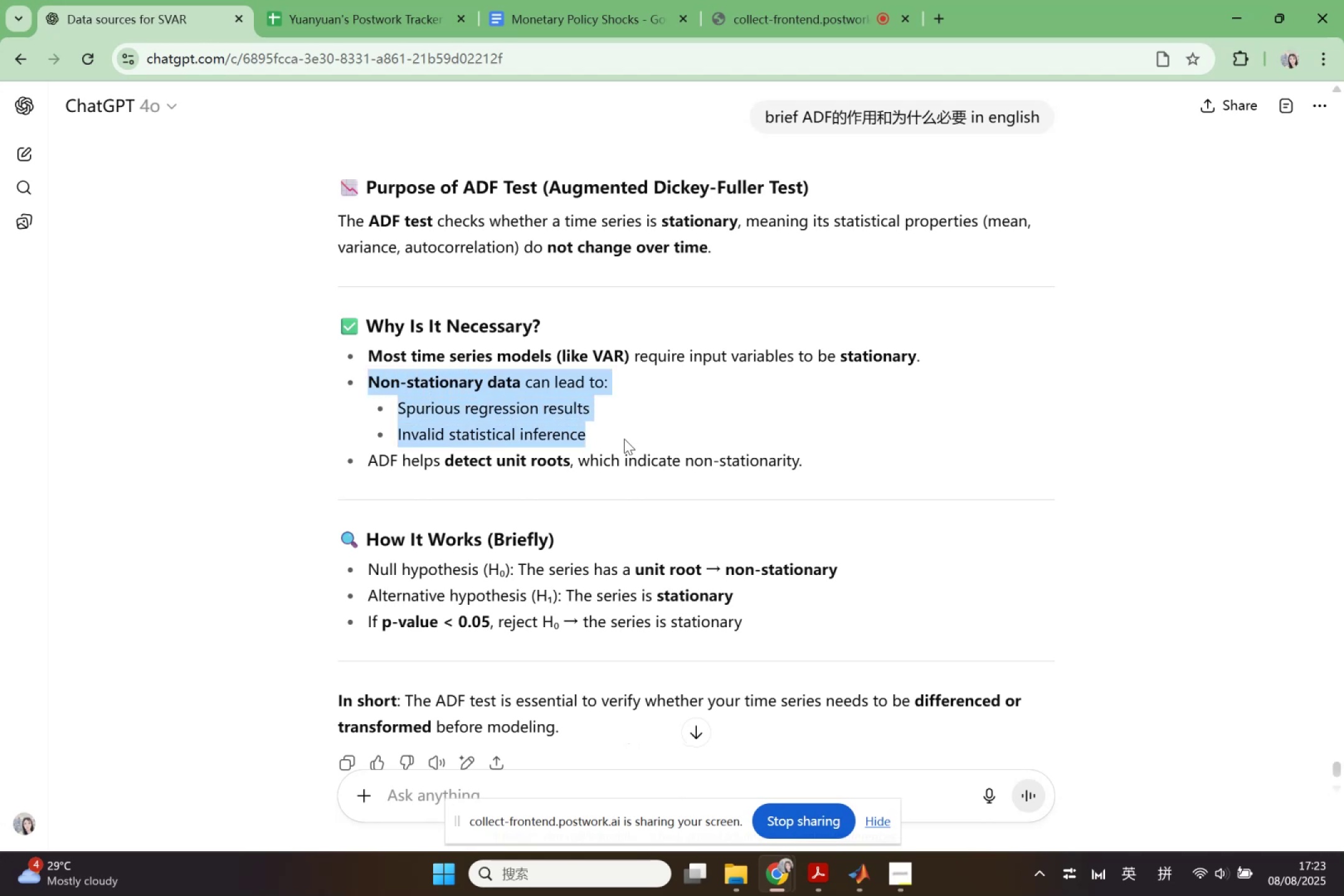 
wait(7.64)
 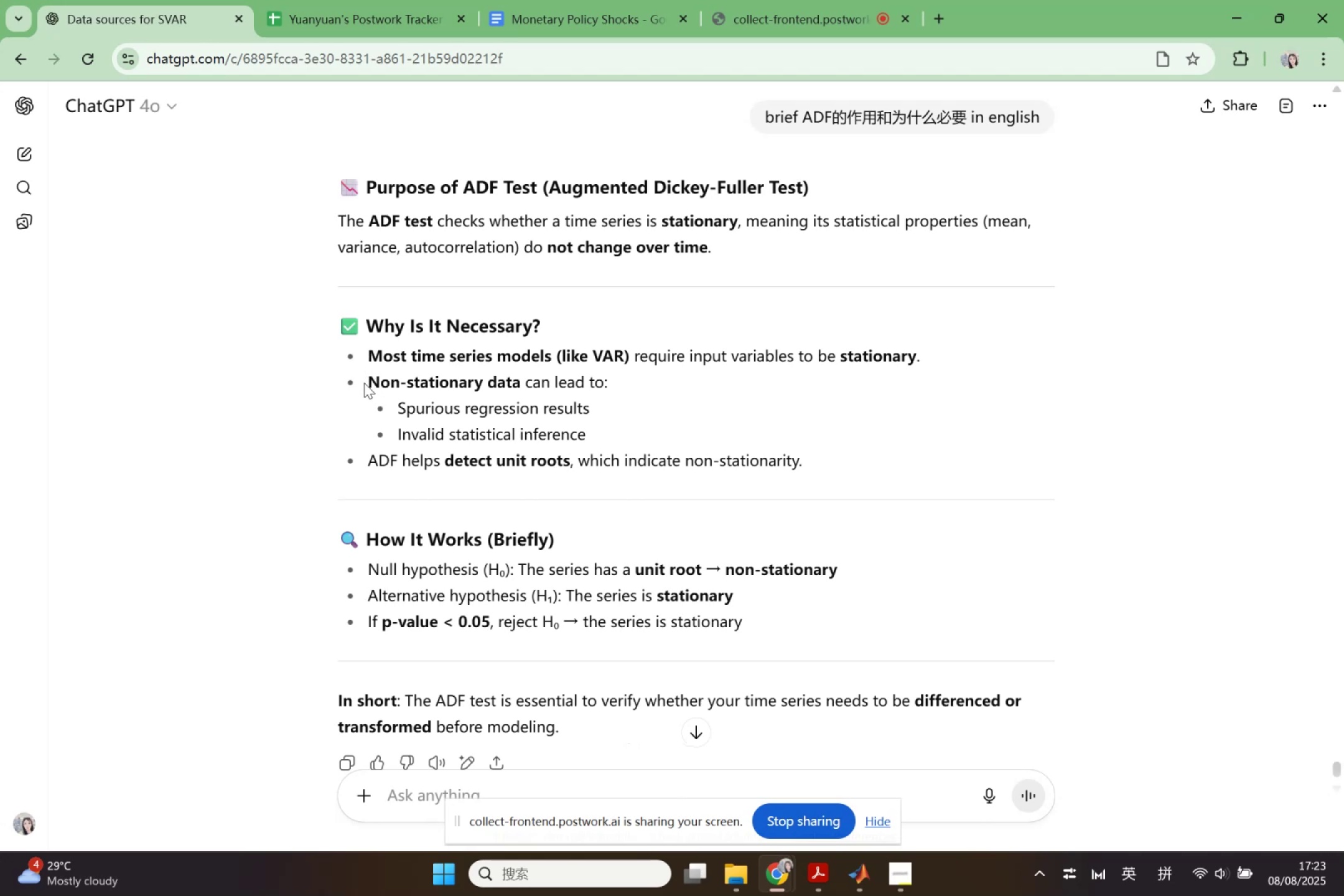 
key(Control+C)
 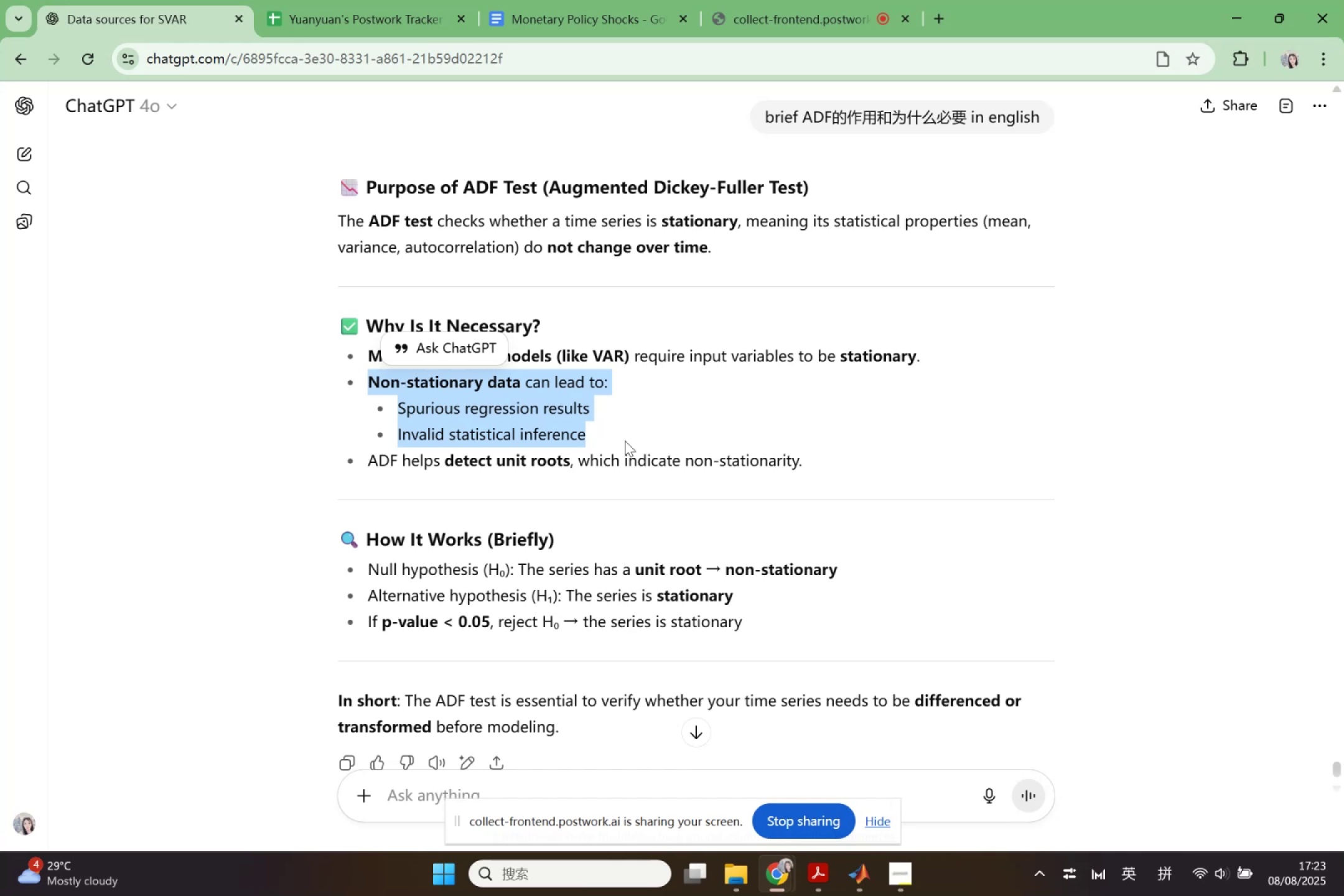 
wait(13.81)
 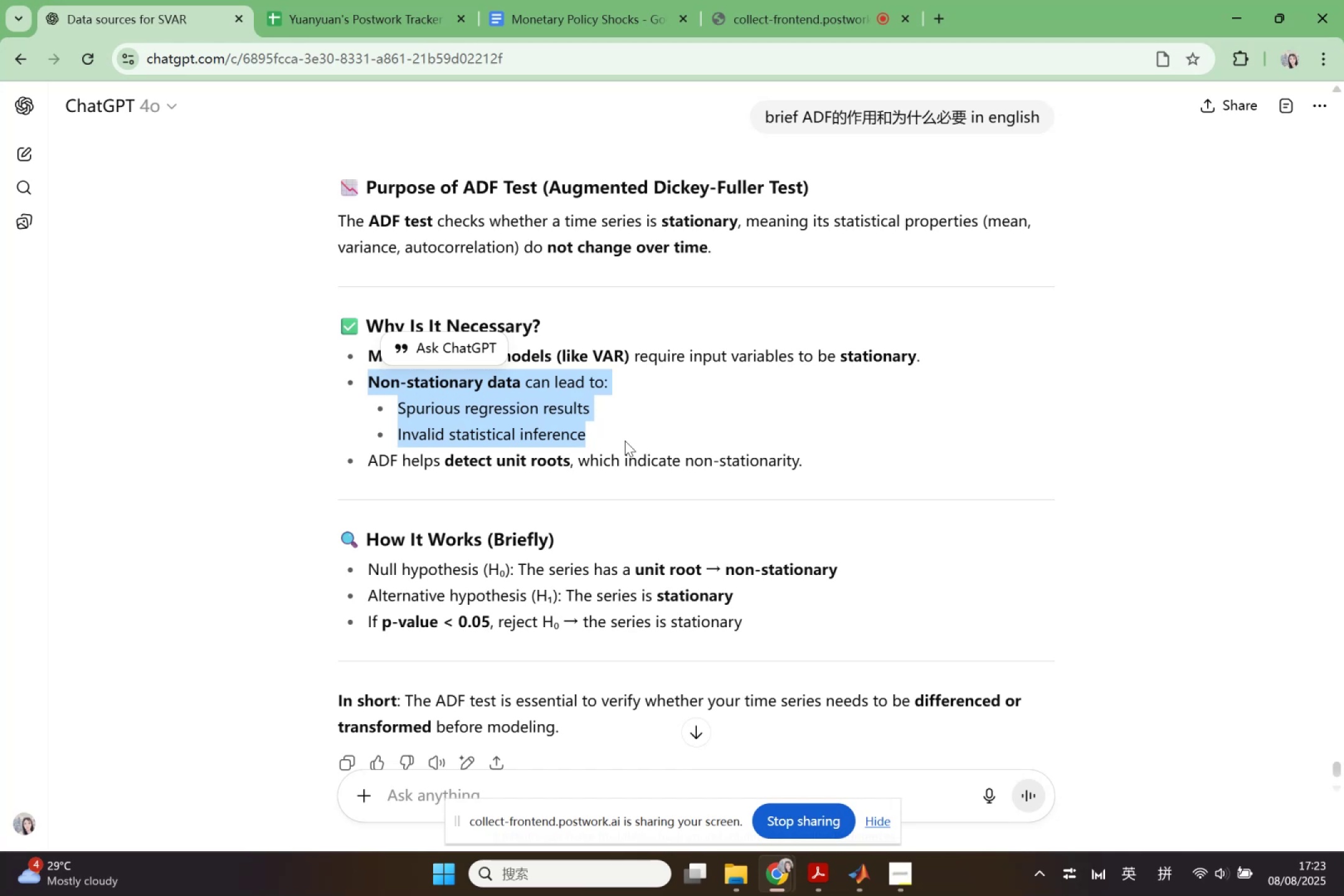 
scroll: coordinate [620, 467], scroll_direction: down, amount: 2.0
 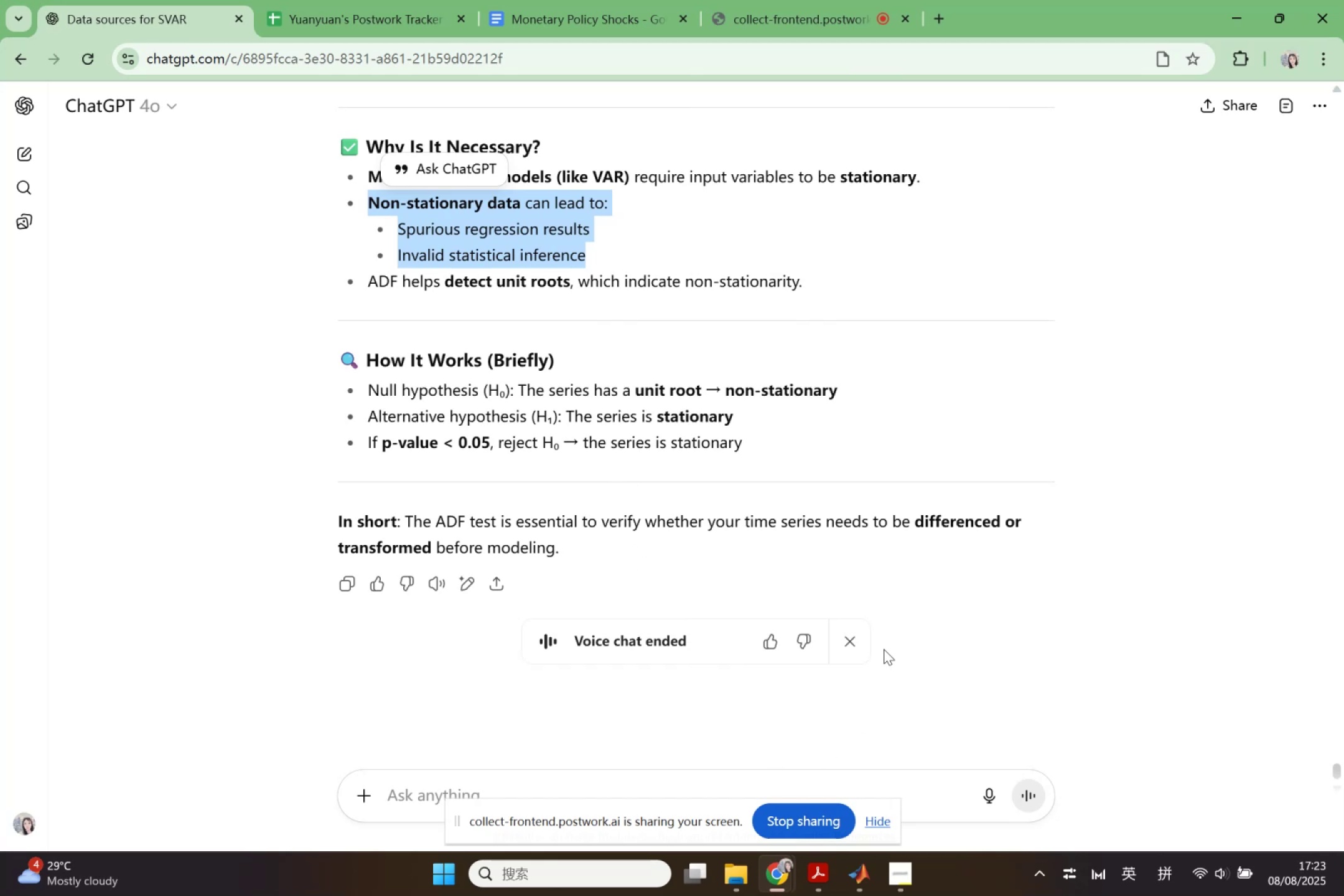 
left_click([848, 645])
 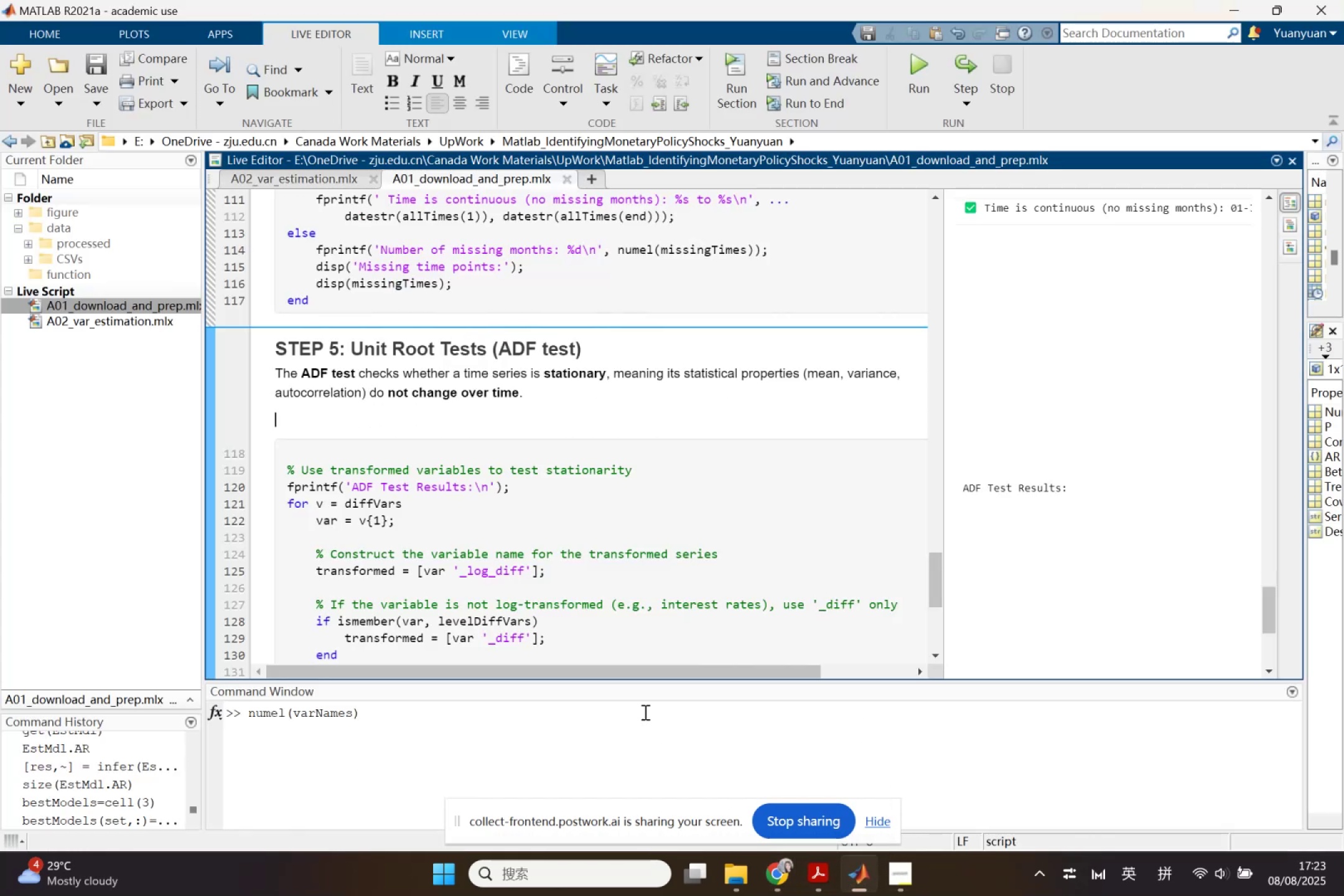 
key(Control+ControlLeft)
 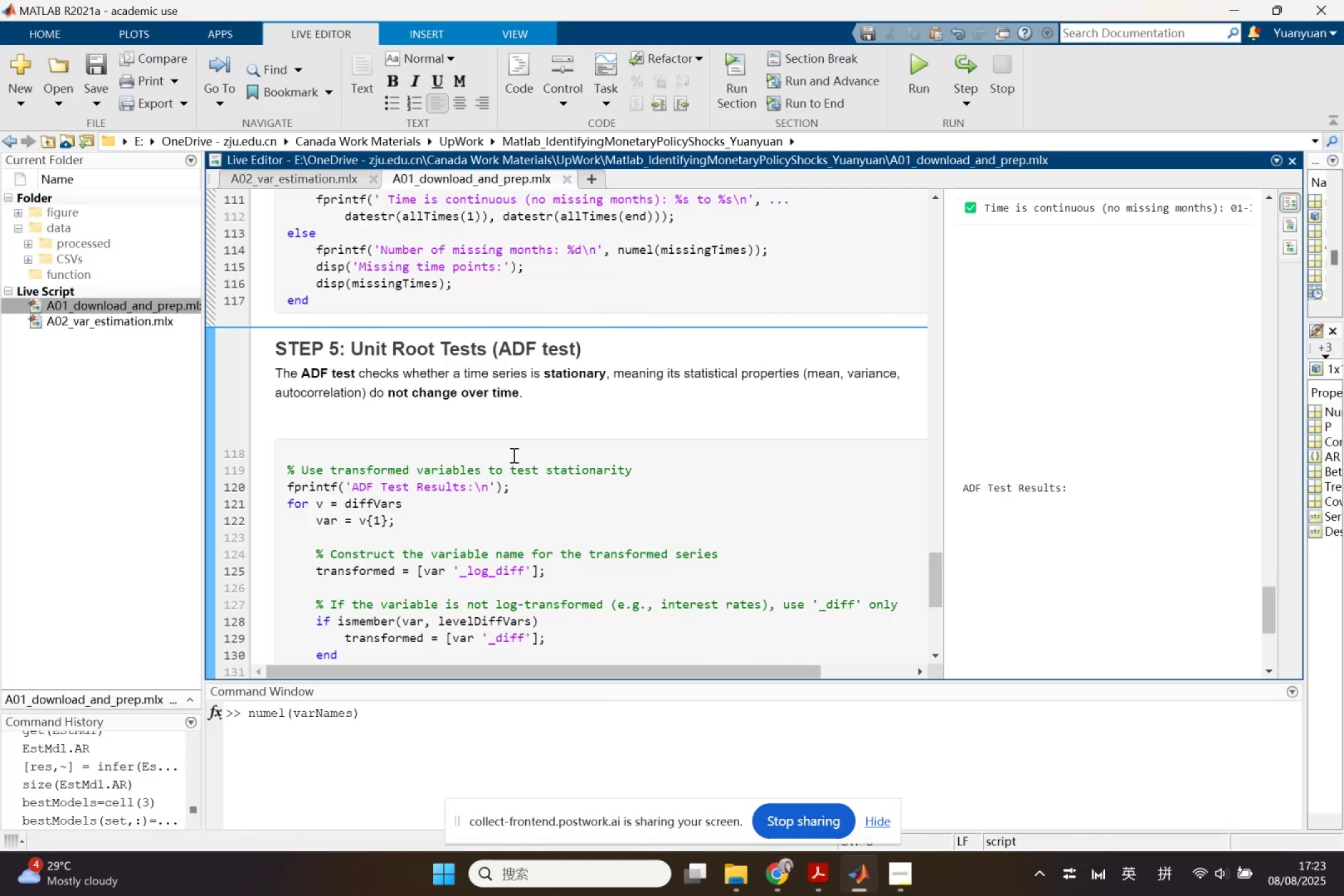 
key(Control+V)
 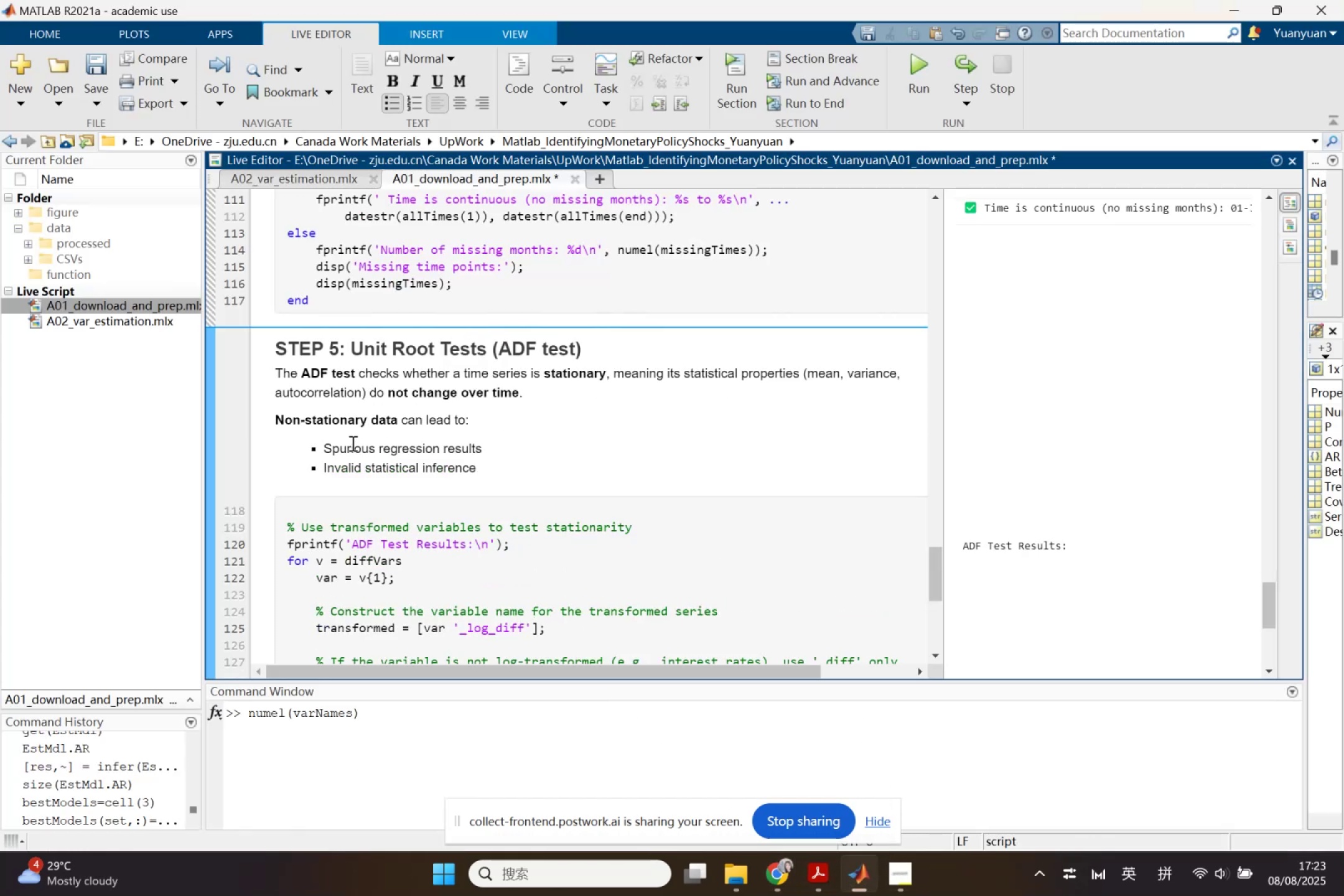 
left_click([347, 441])
 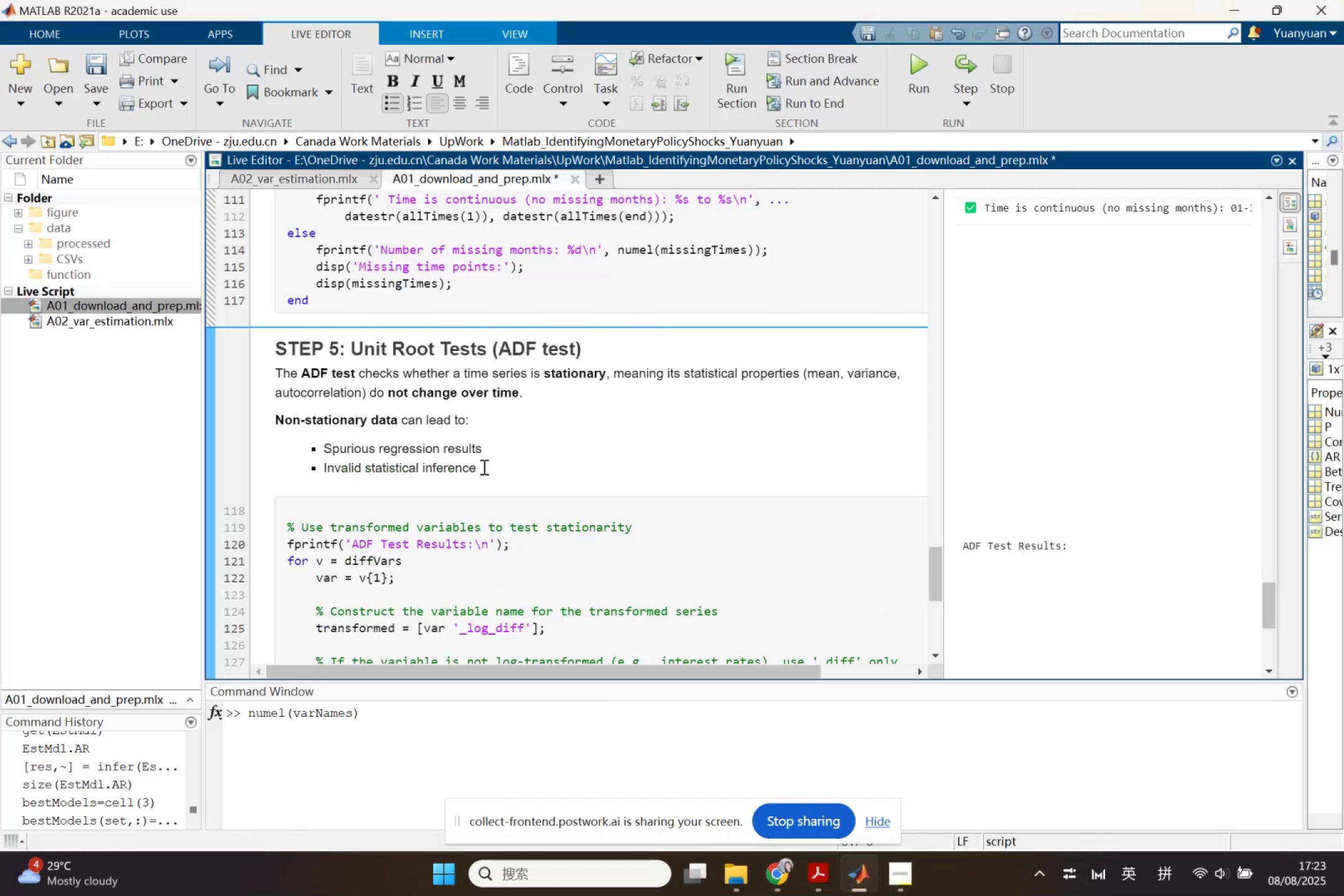 
left_click([492, 471])
 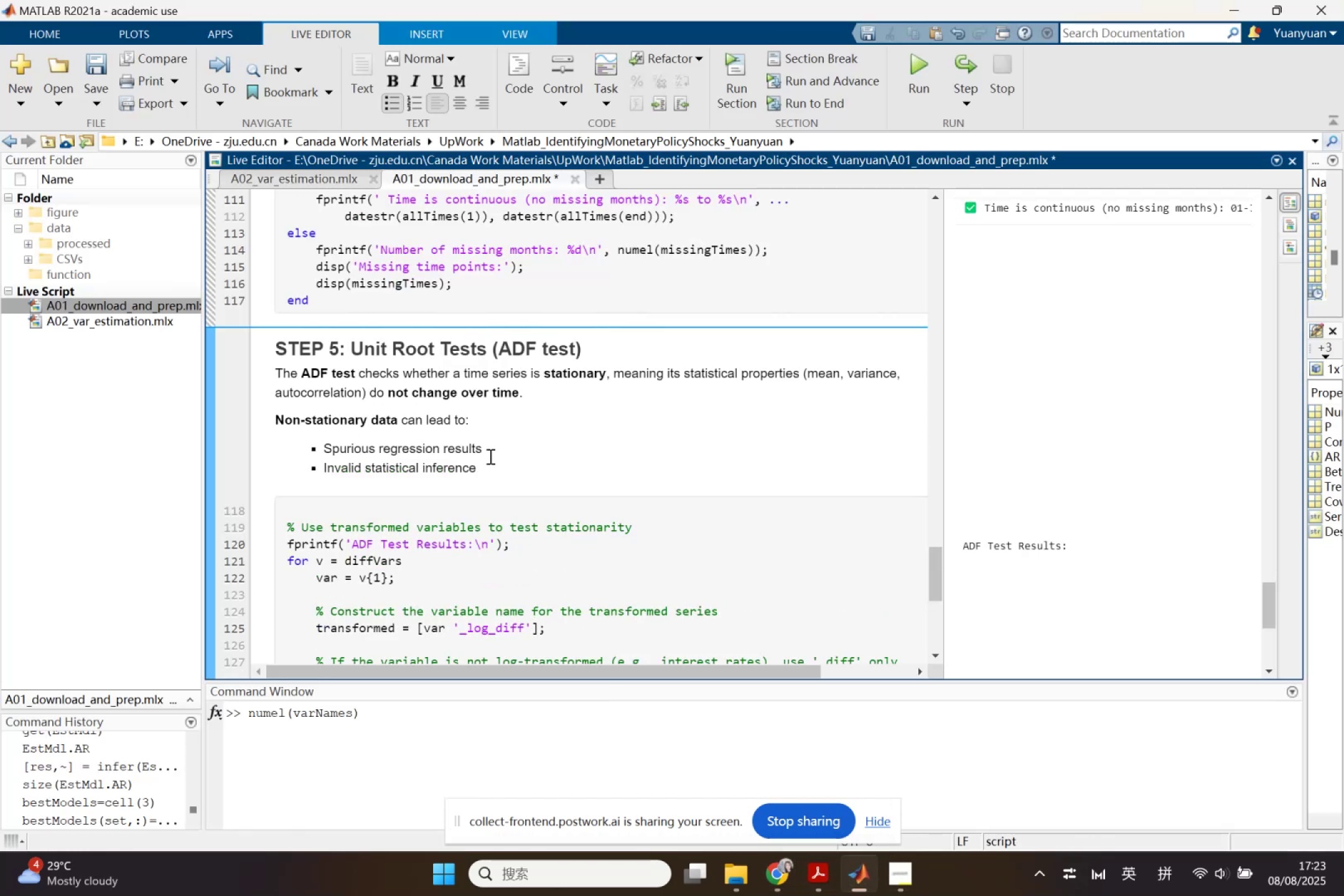 
key(Enter)
 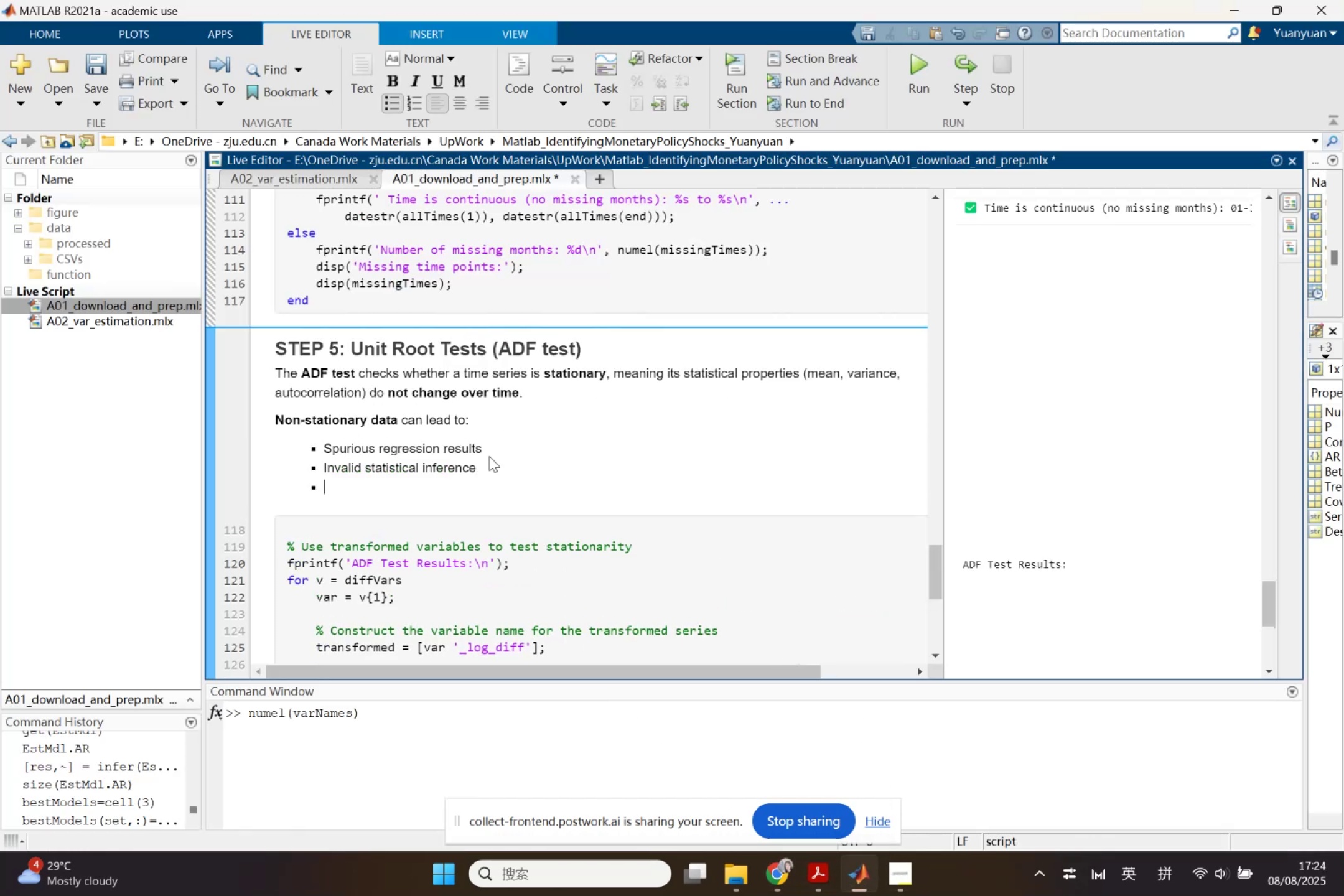 
key(Backspace)
 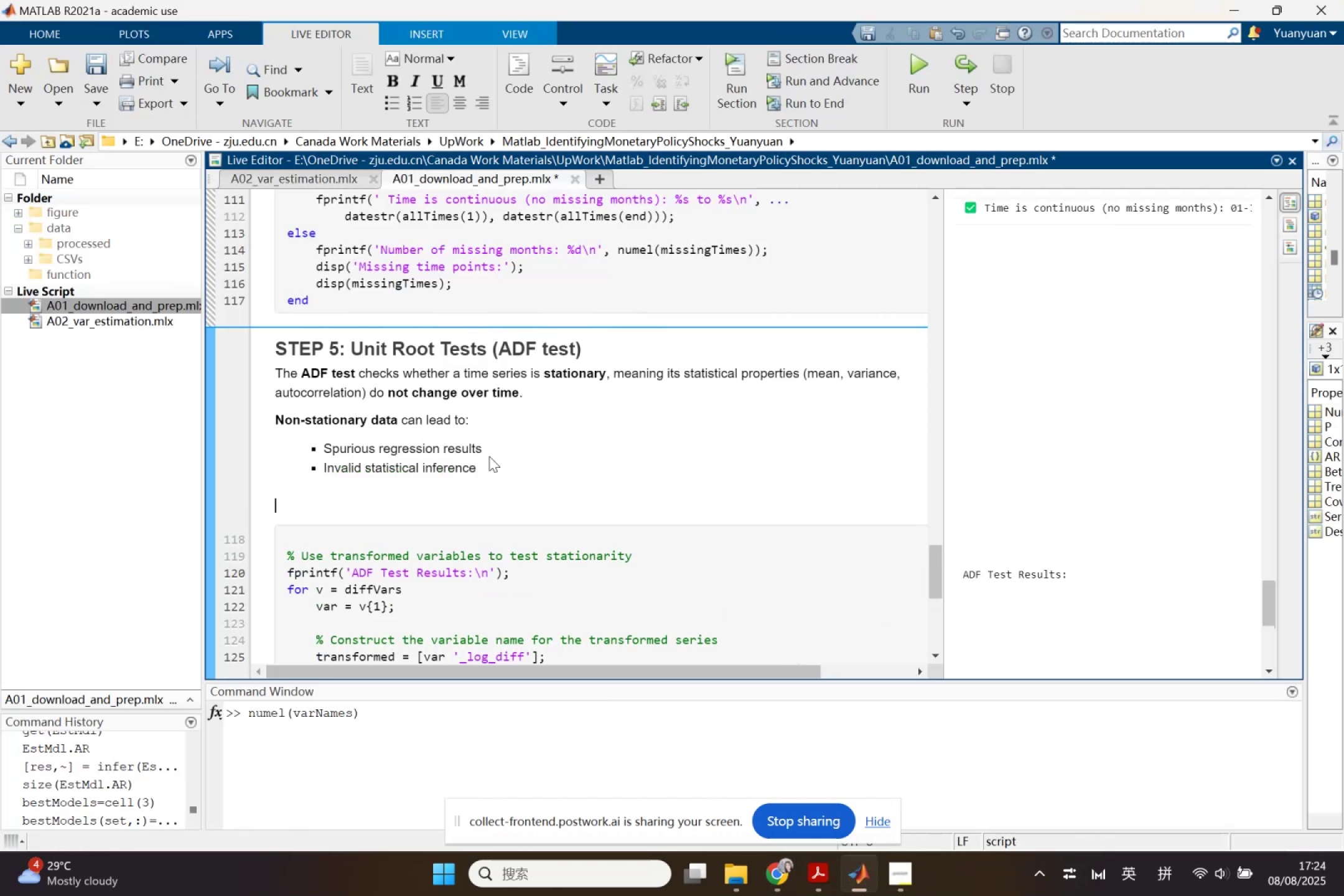 
key(Backspace)
 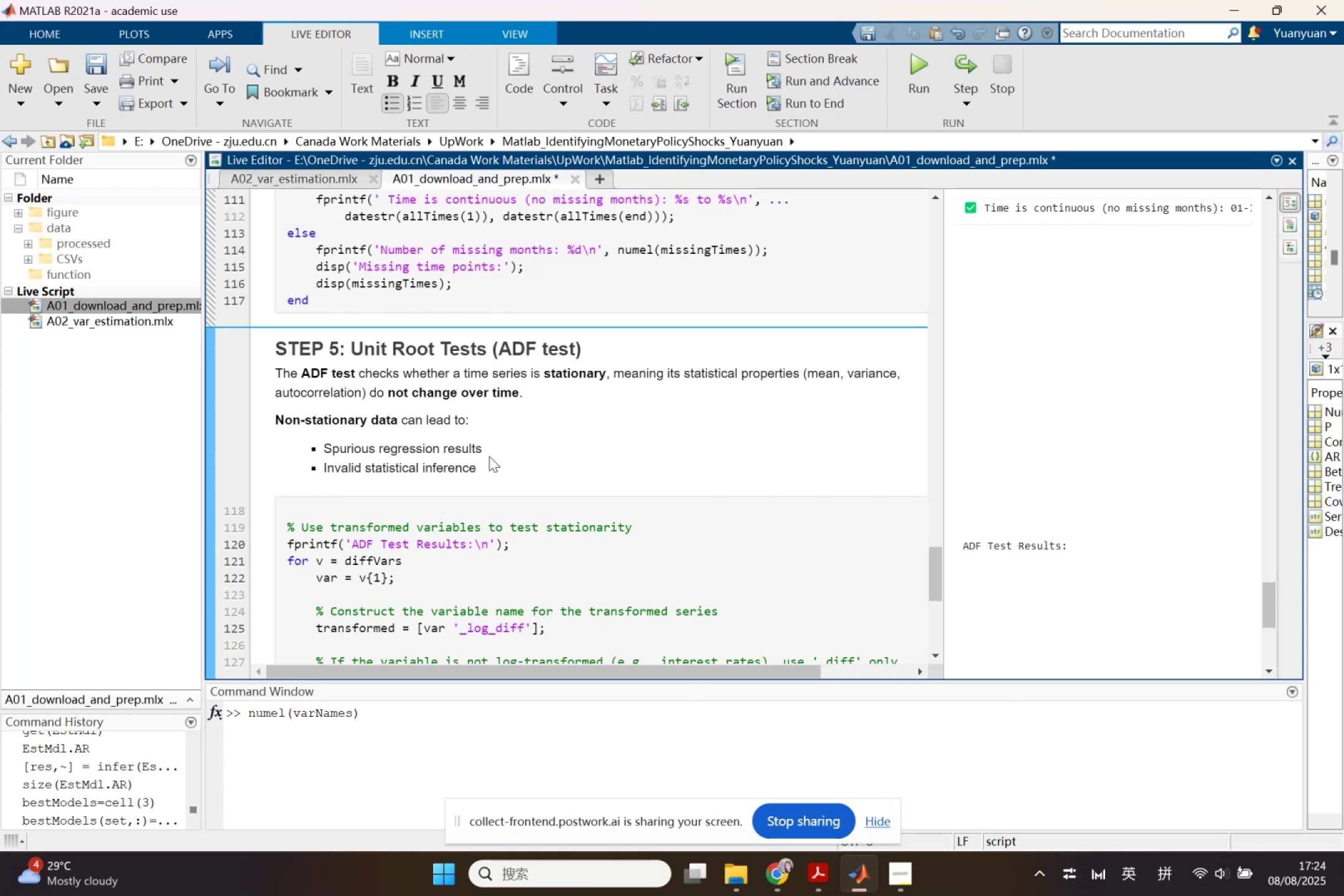 
scroll: coordinate [880, 360], scroll_direction: down, amount: 3.0
 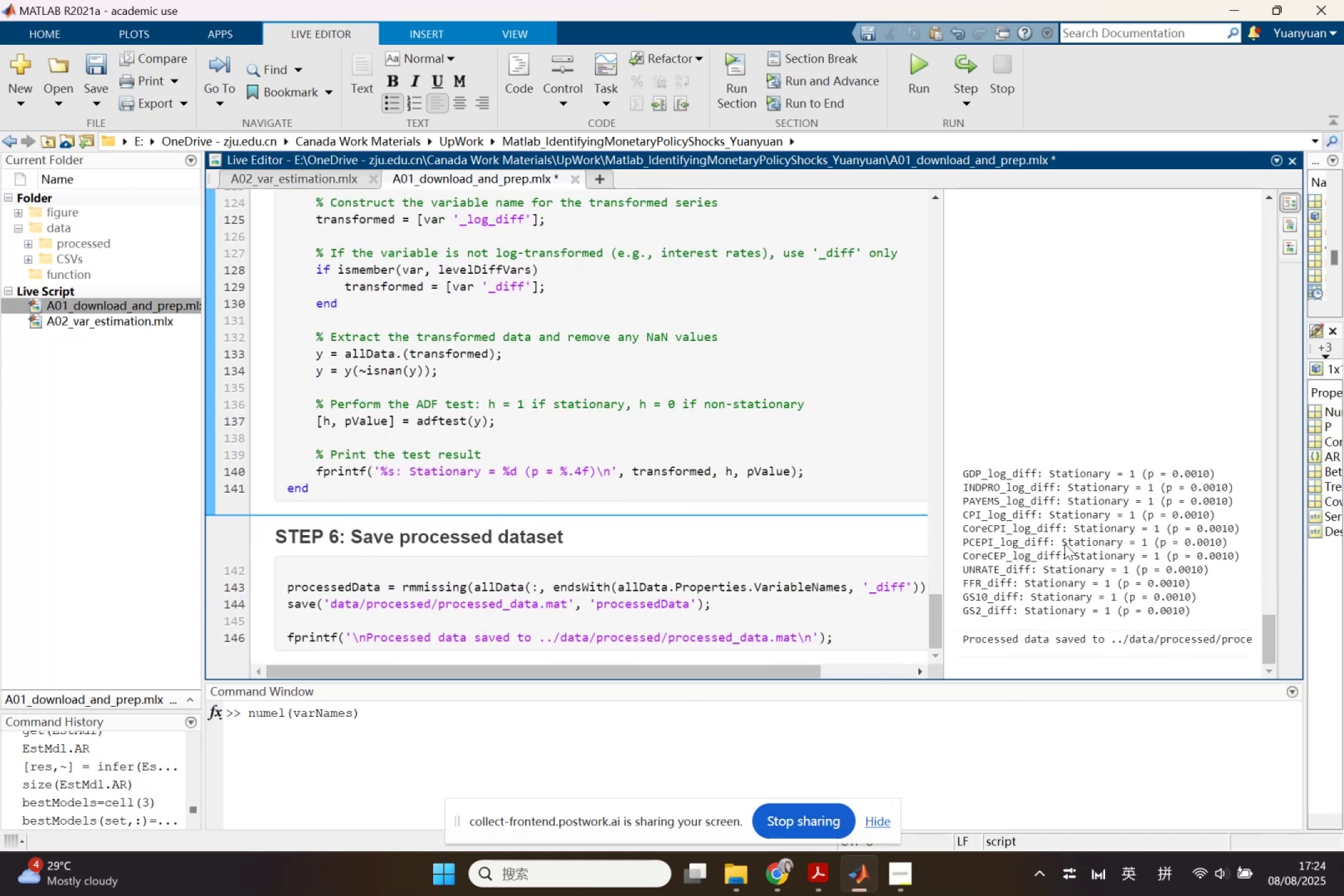 
left_click([1056, 533])
 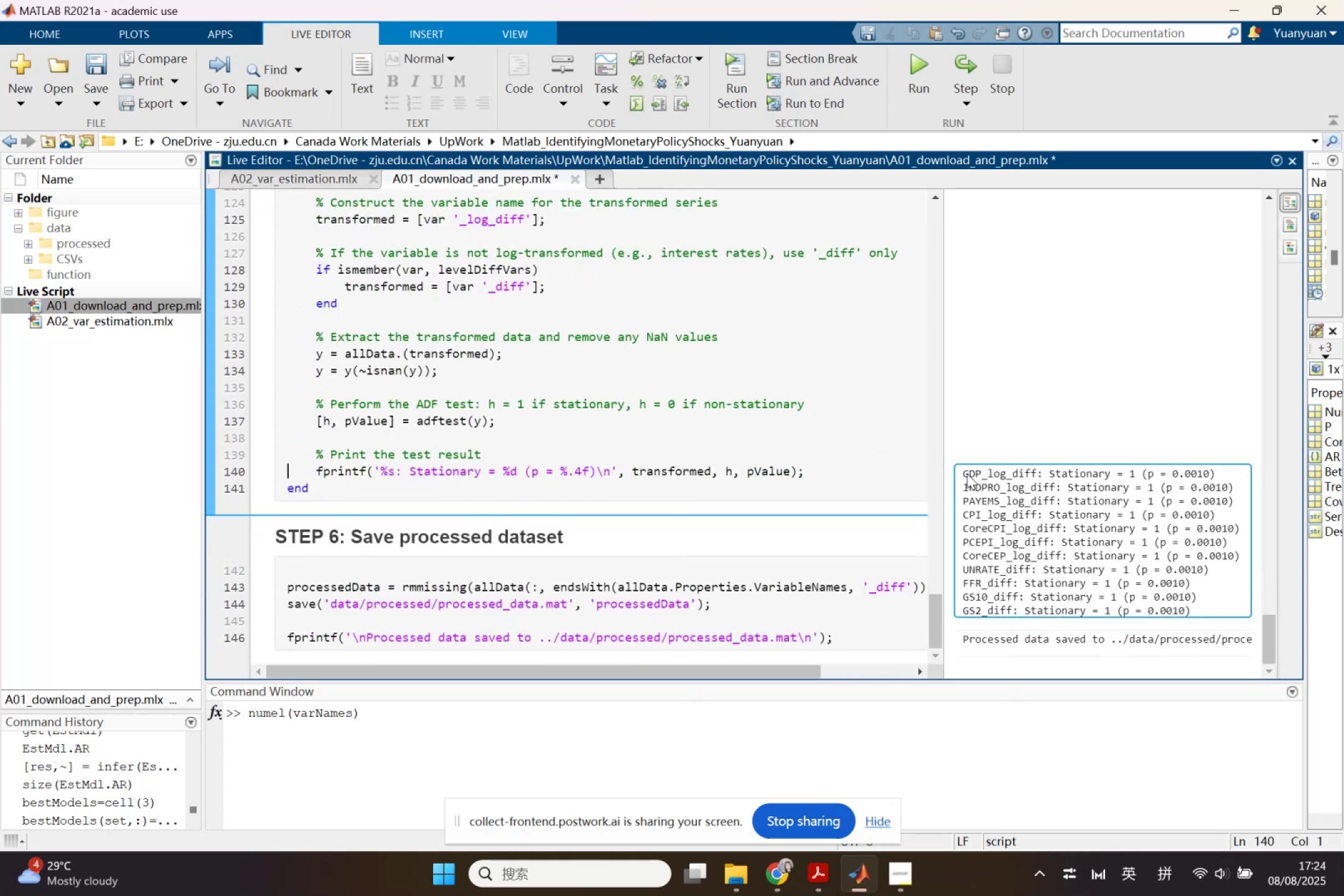 
scroll: coordinate [652, 439], scroll_direction: up, amount: 1.0
 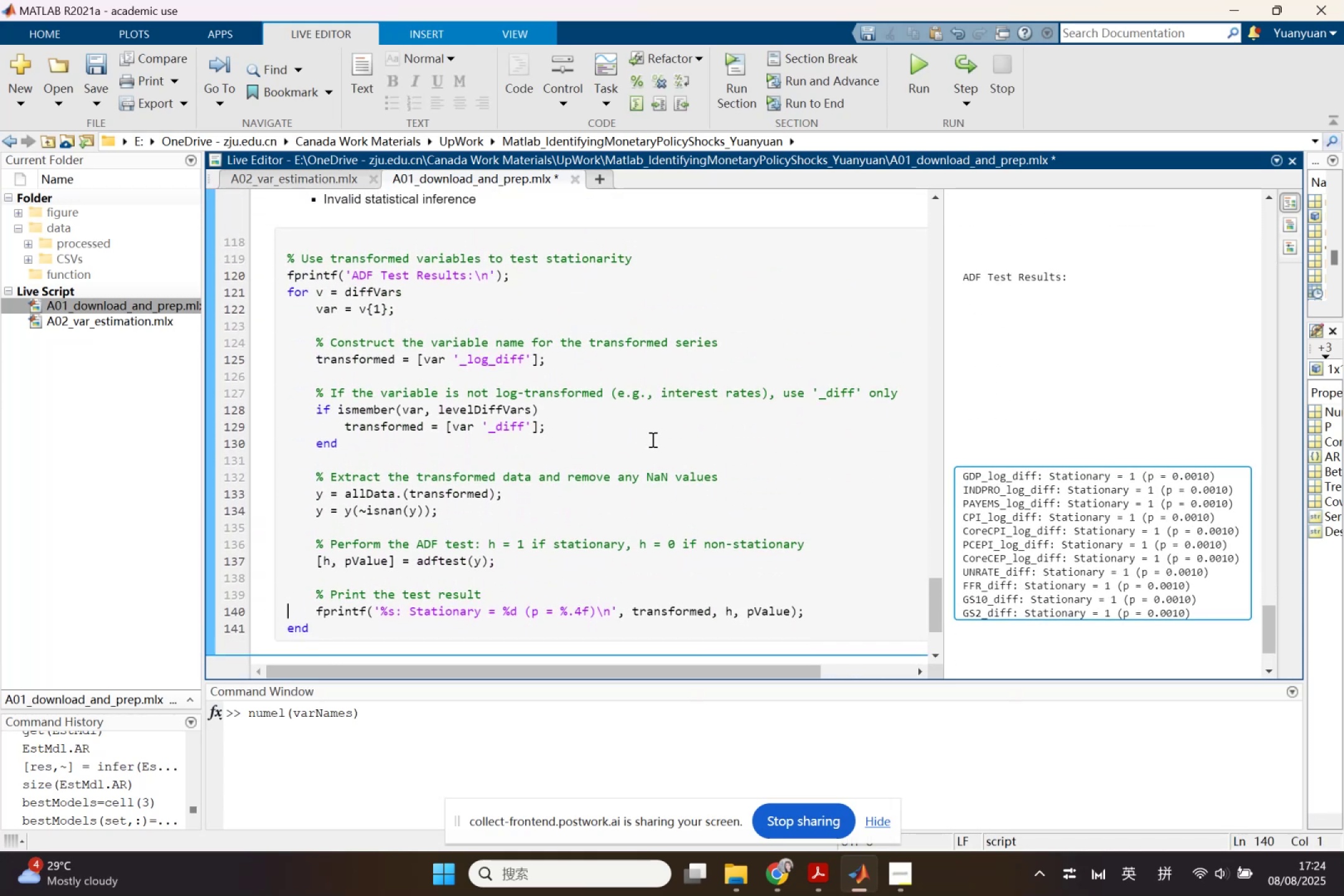 
scroll: coordinate [651, 439], scroll_direction: down, amount: 1.0
 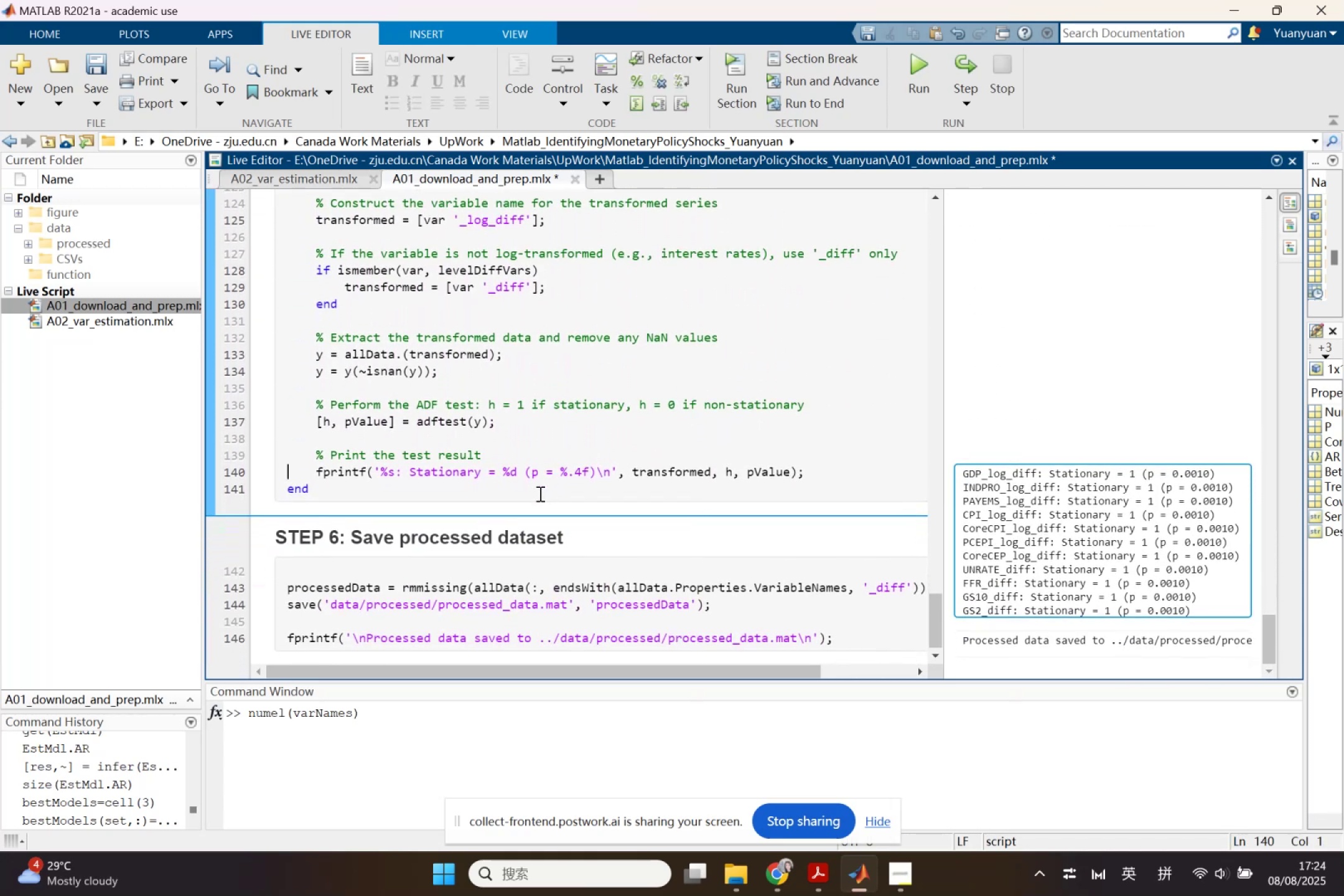 
left_click([539, 493])
 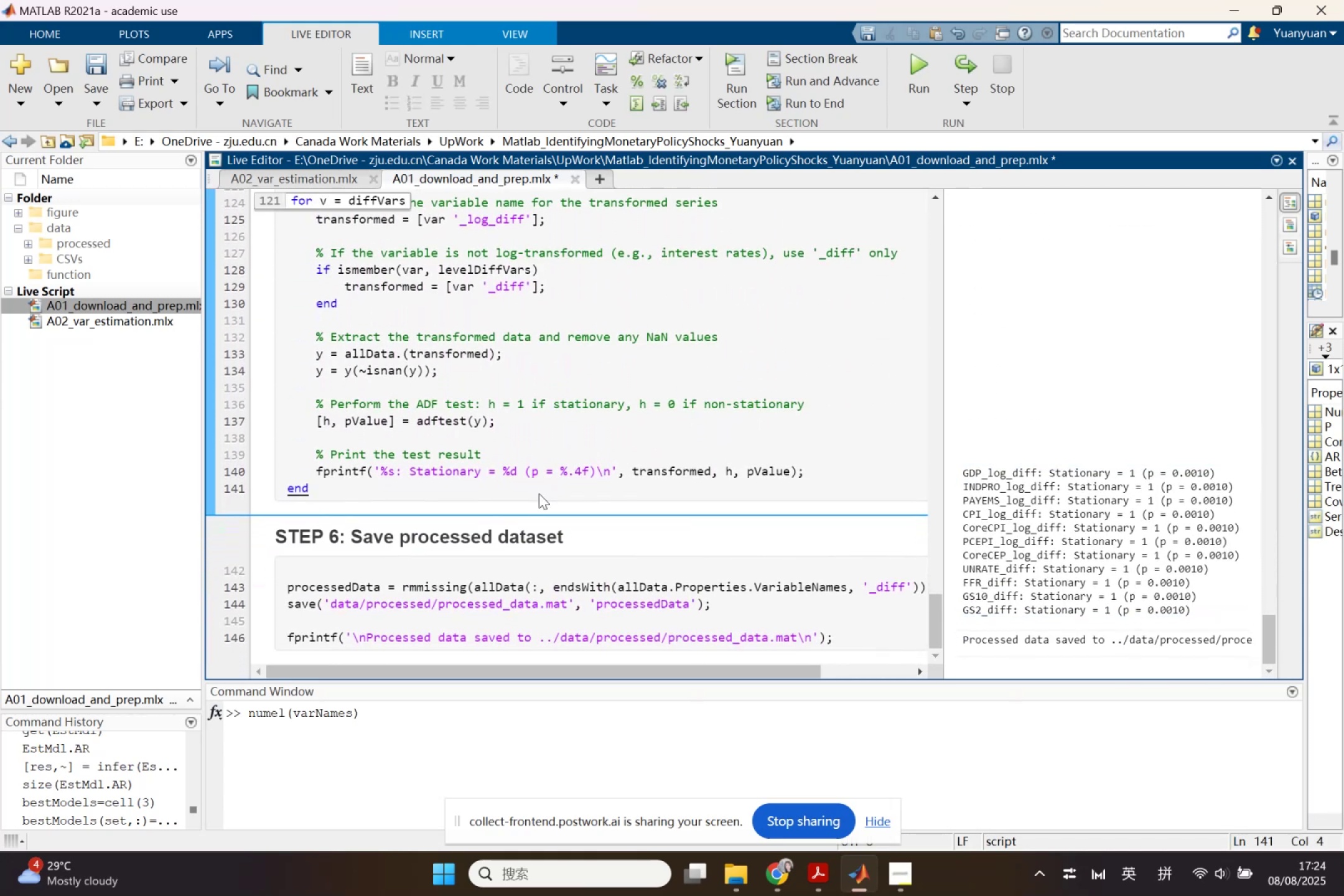 
scroll: coordinate [539, 493], scroll_direction: up, amount: 2.0
 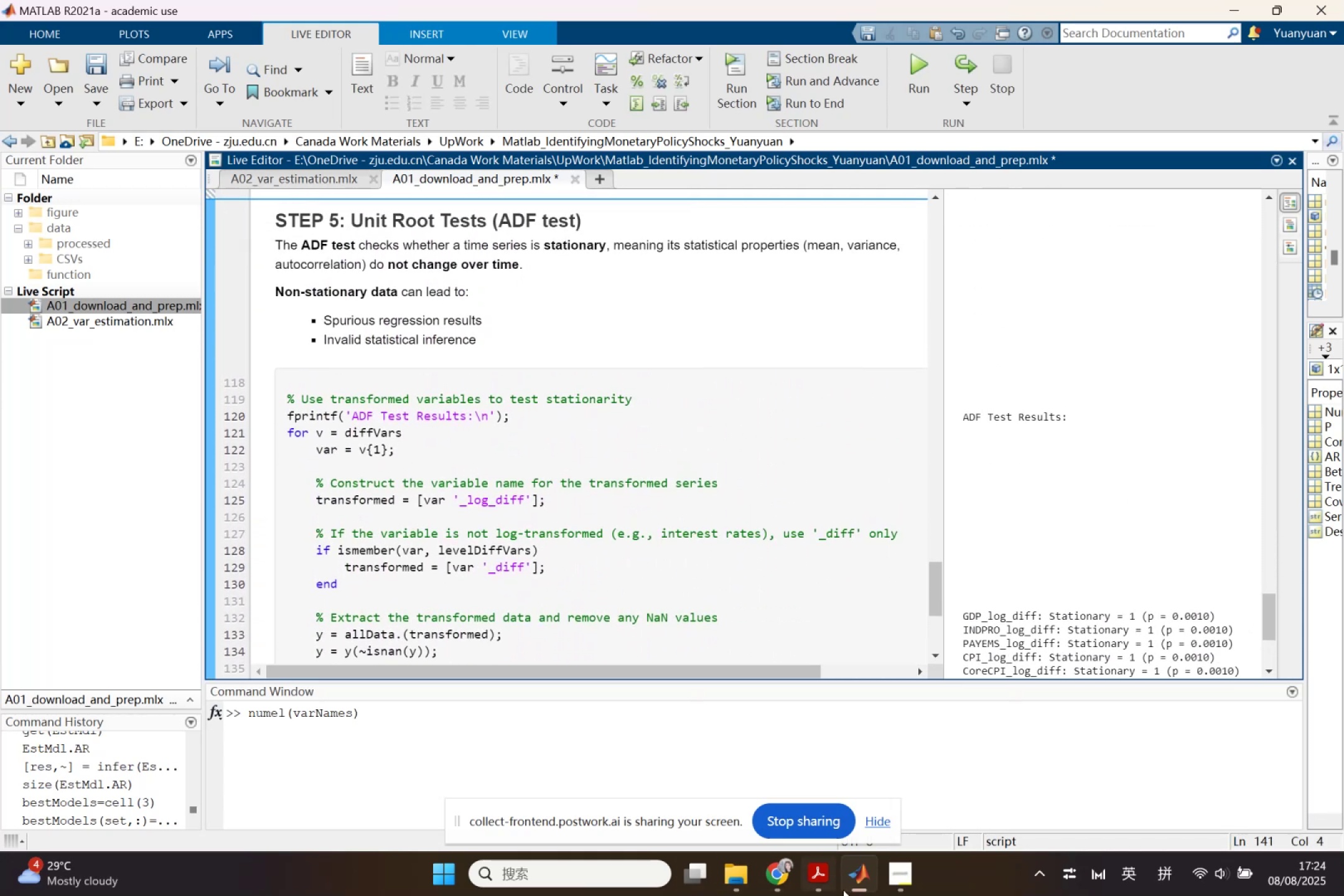 
mouse_move([808, 882])
 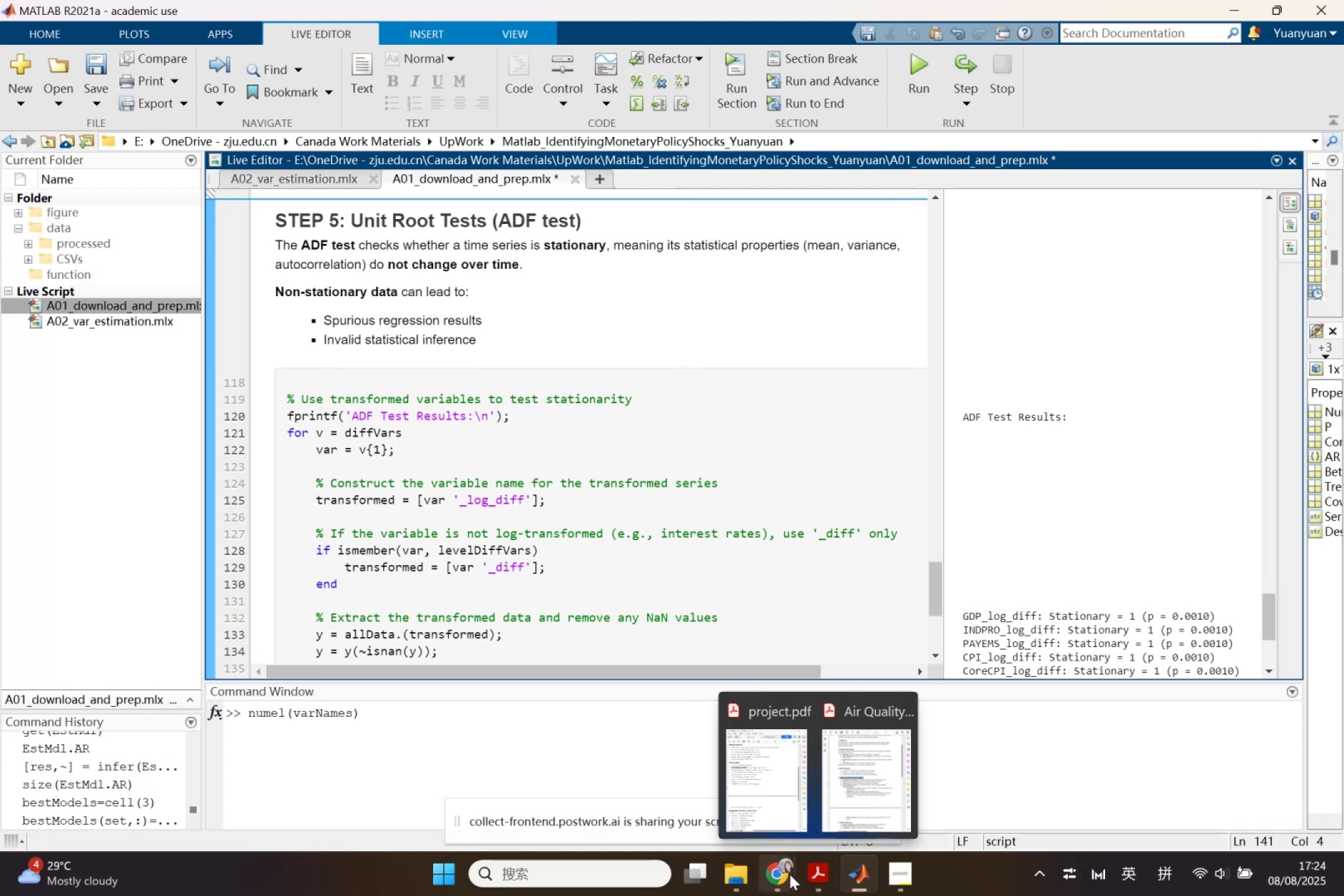 
left_click([790, 874])
 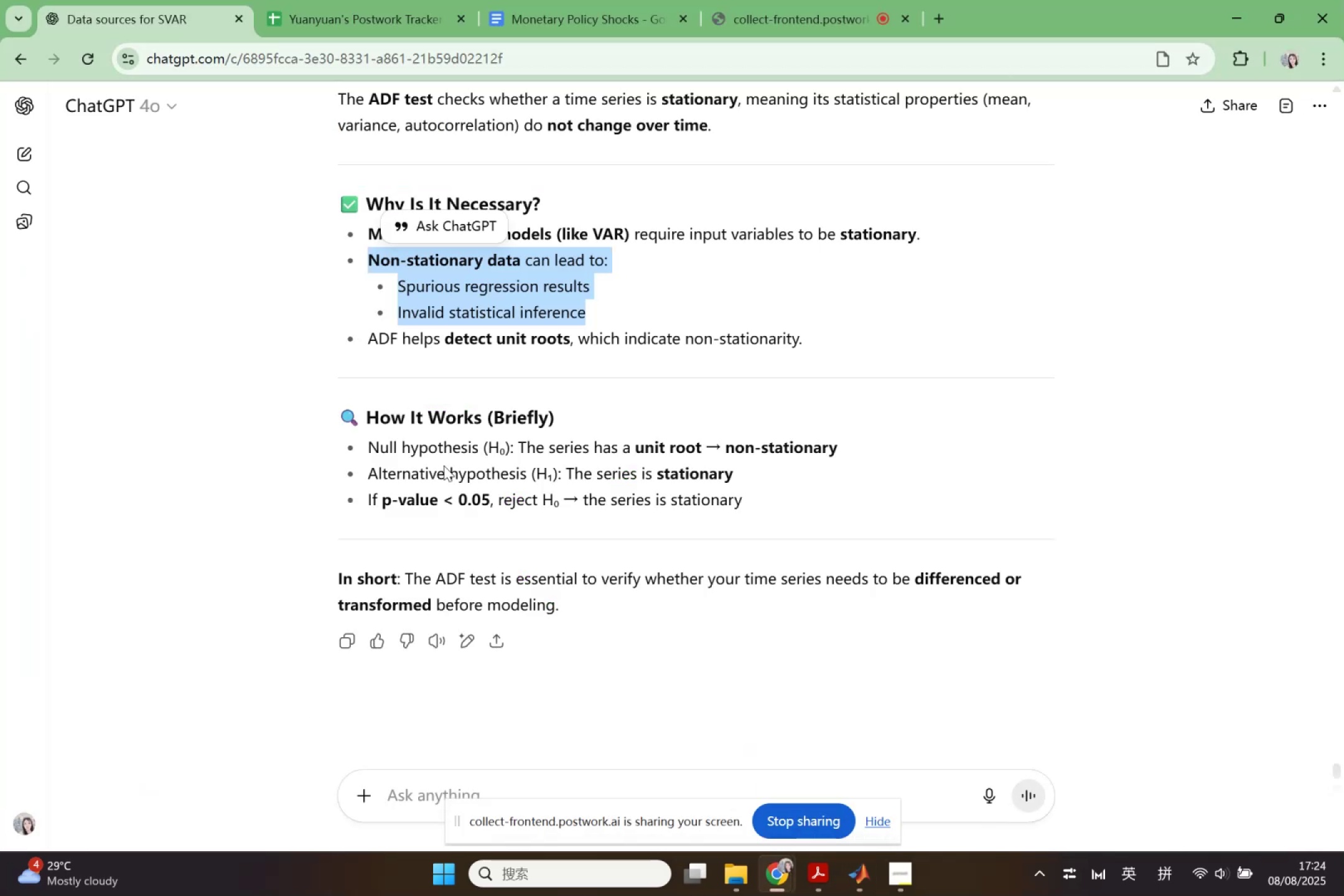 
left_click([437, 438])
 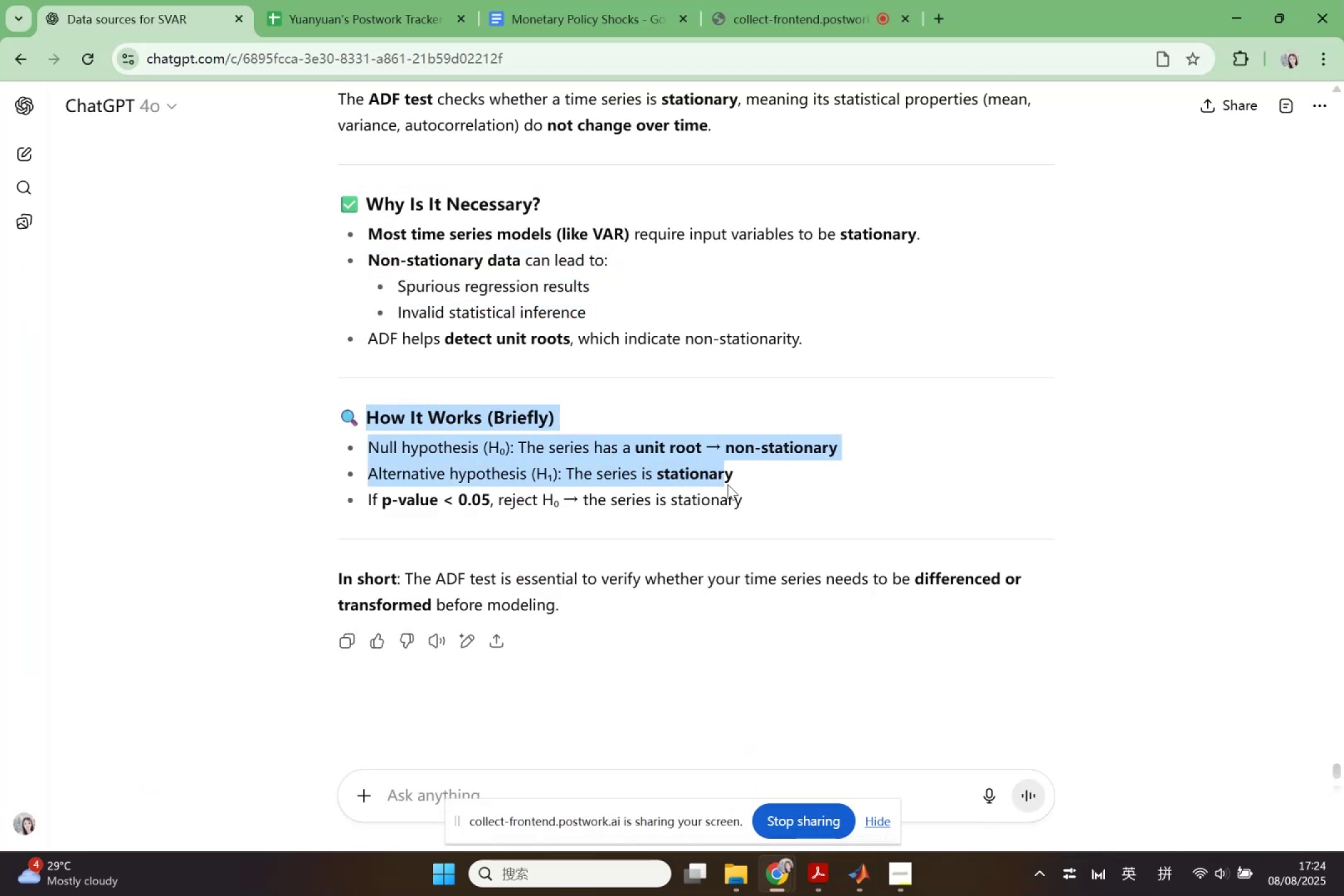 
key(Control+ControlLeft)
 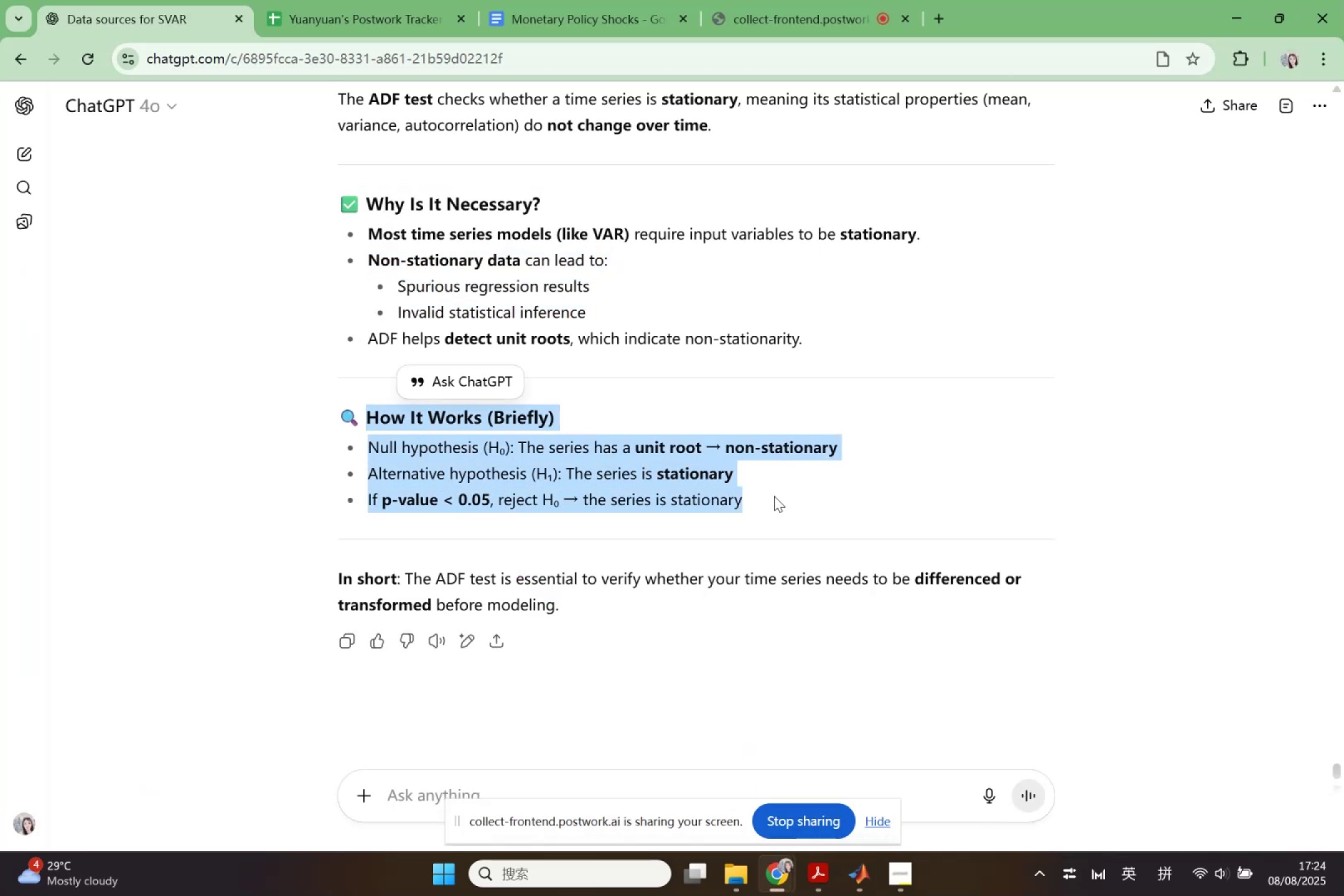 
key(Control+C)
 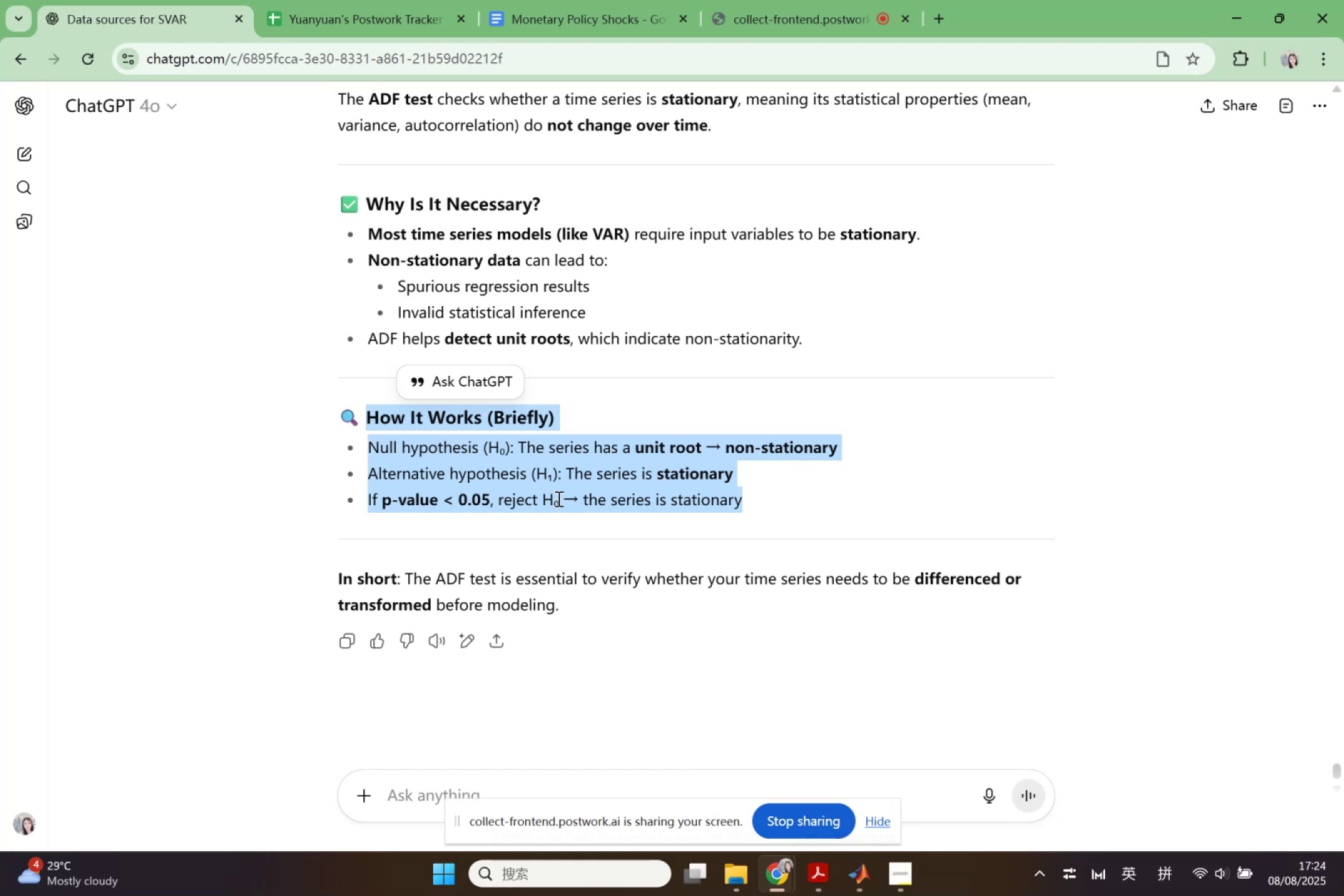 
wait(20.81)
 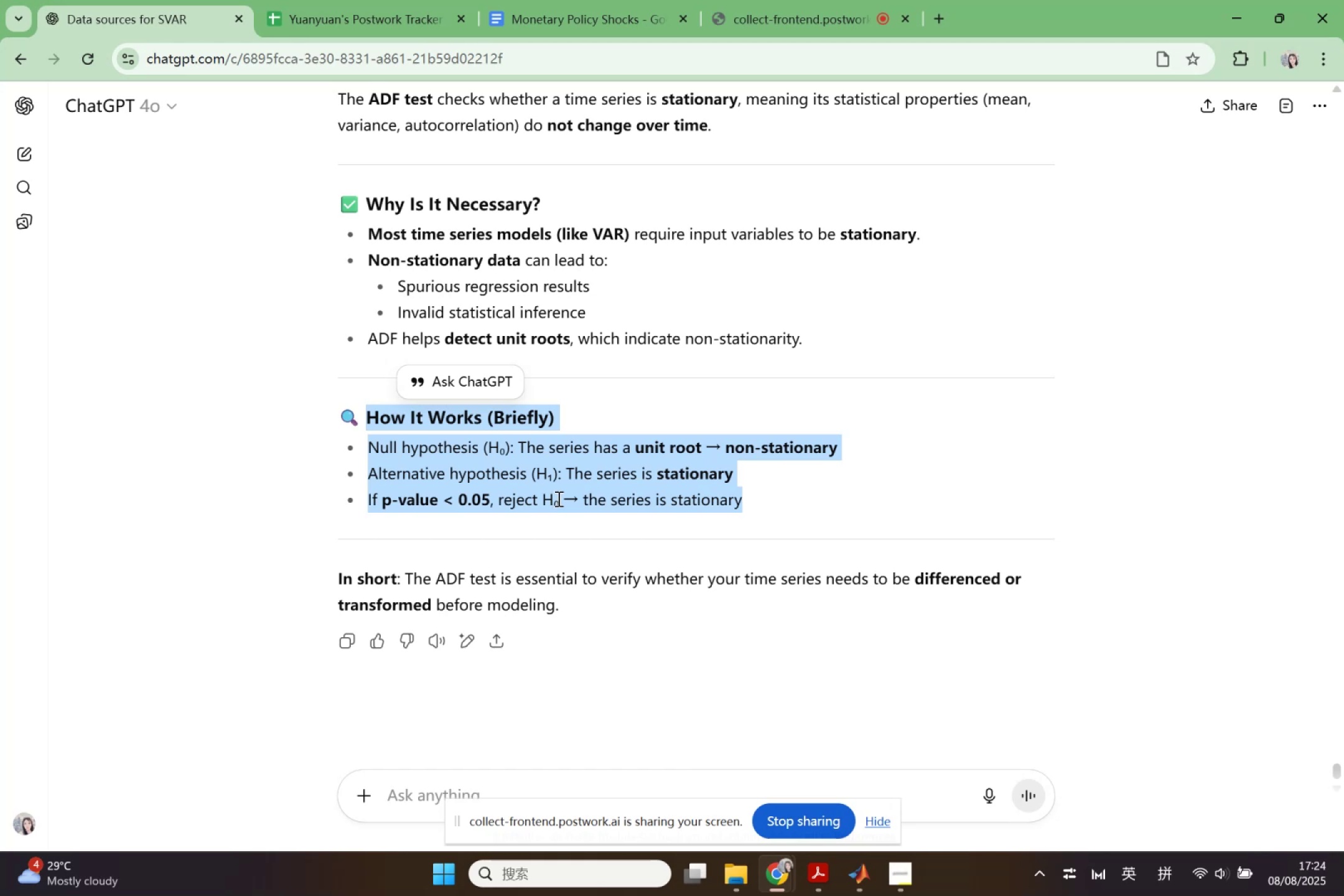 
mouse_move([861, 869])
 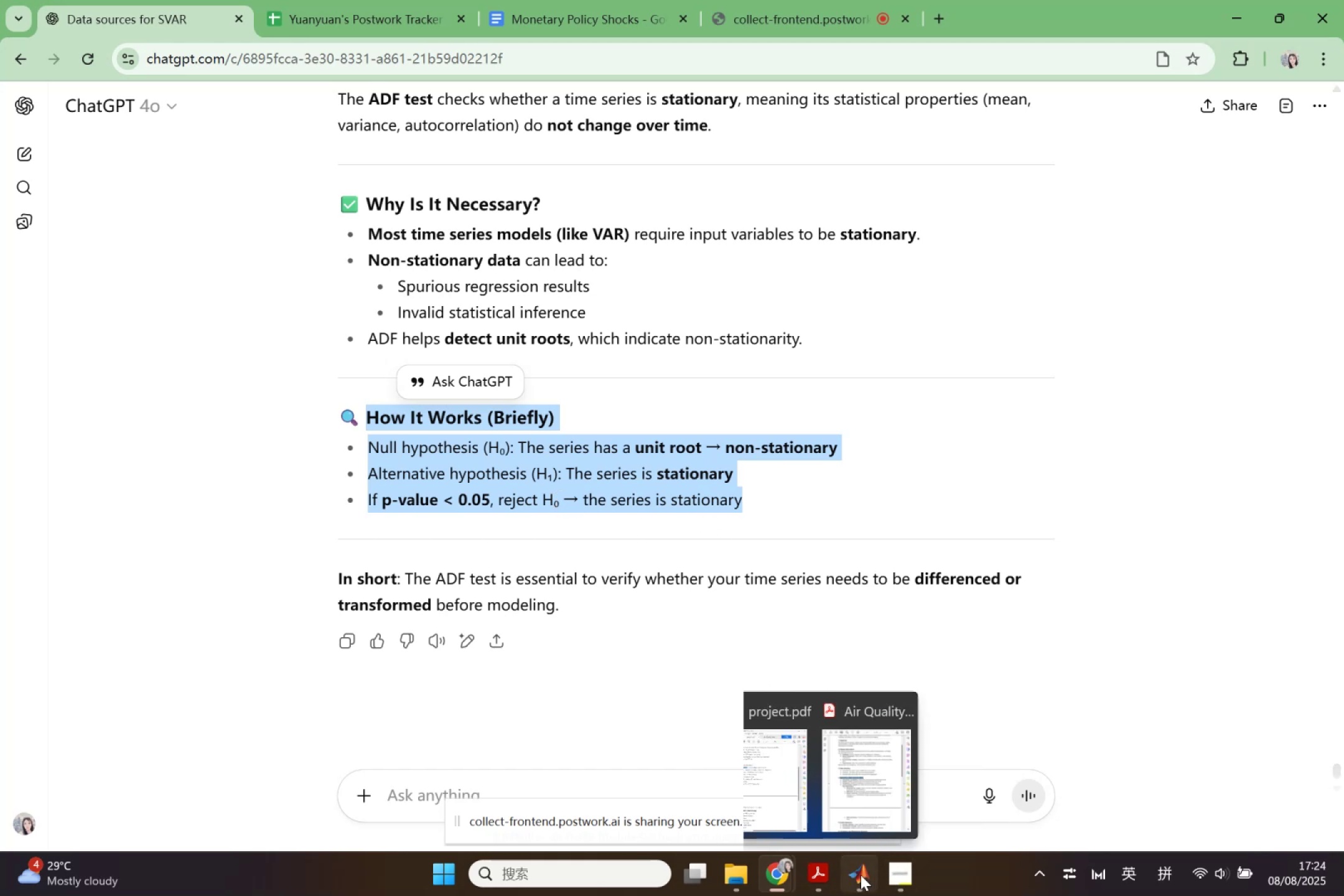 
left_click([860, 875])
 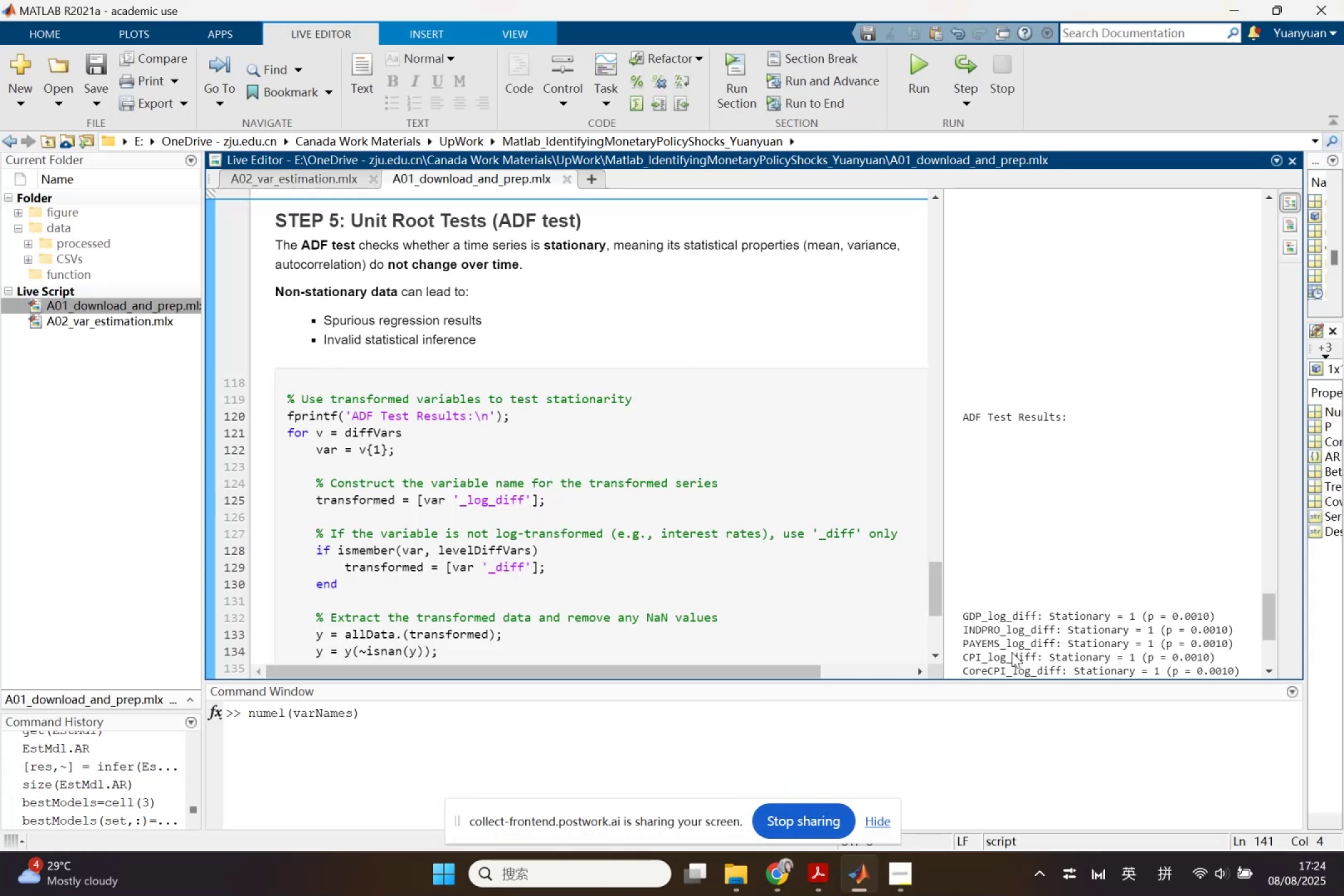 
scroll: coordinate [1027, 584], scroll_direction: down, amount: 1.0
 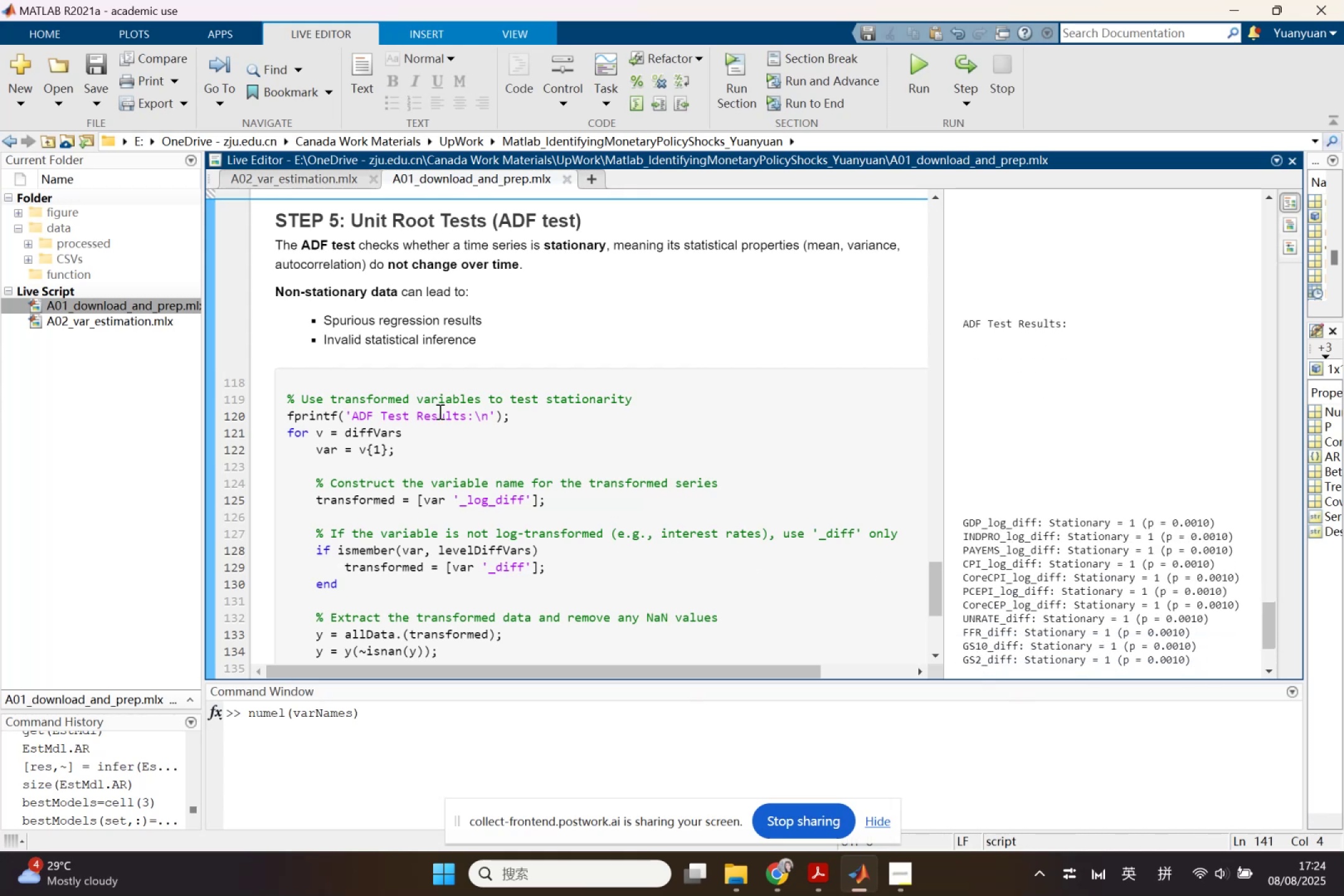 
left_click([317, 358])
 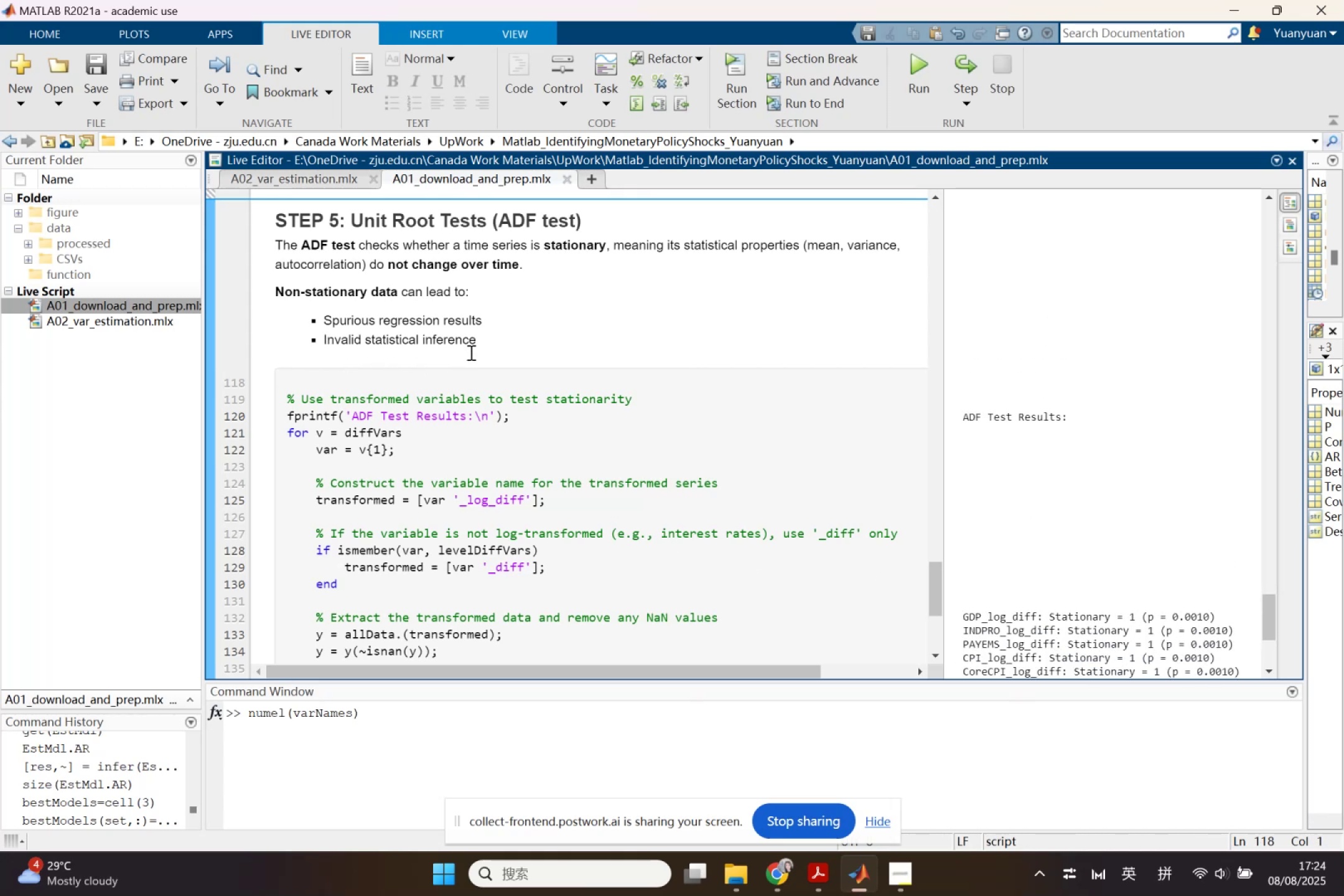 
left_click([485, 349])
 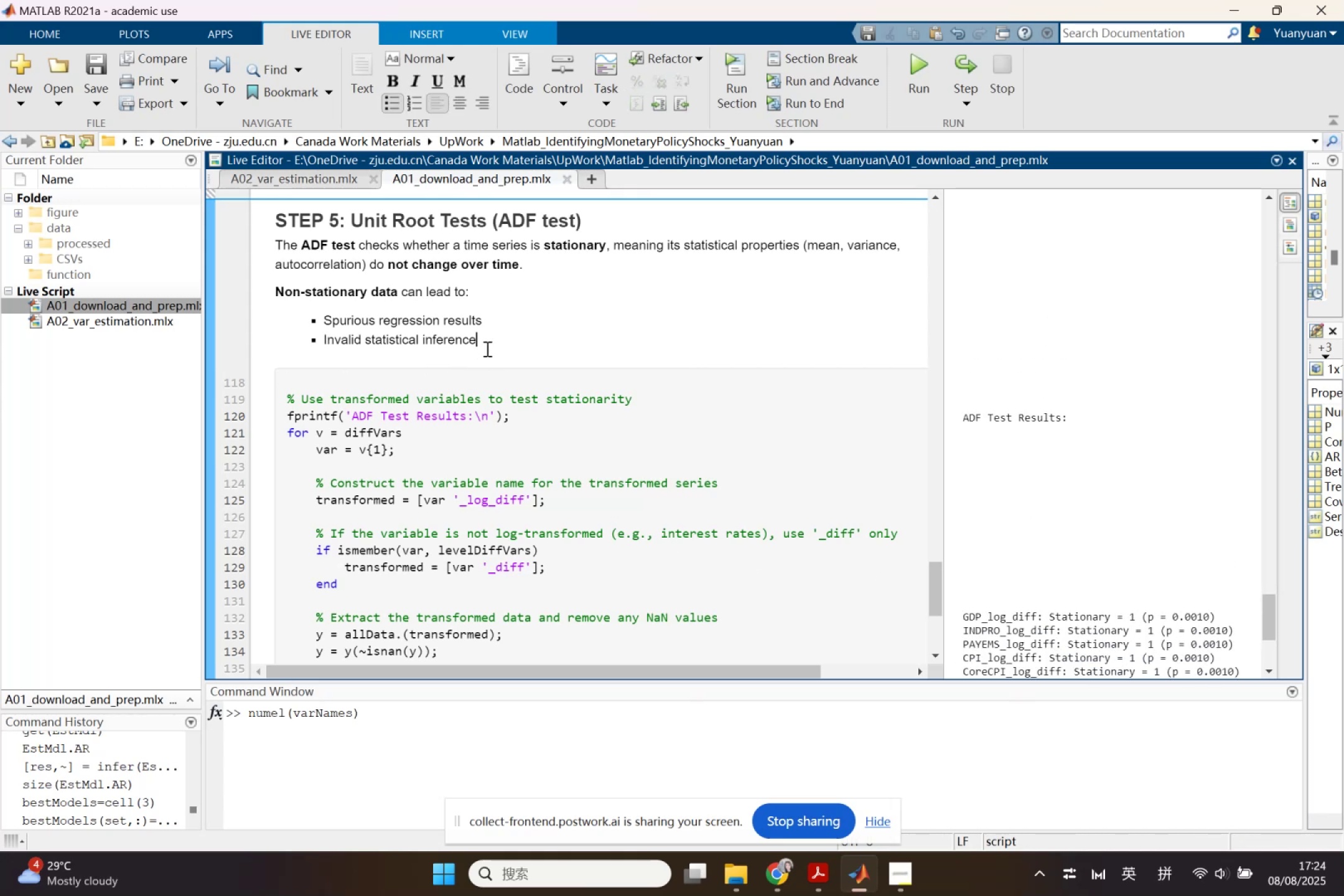 
key(Enter)
 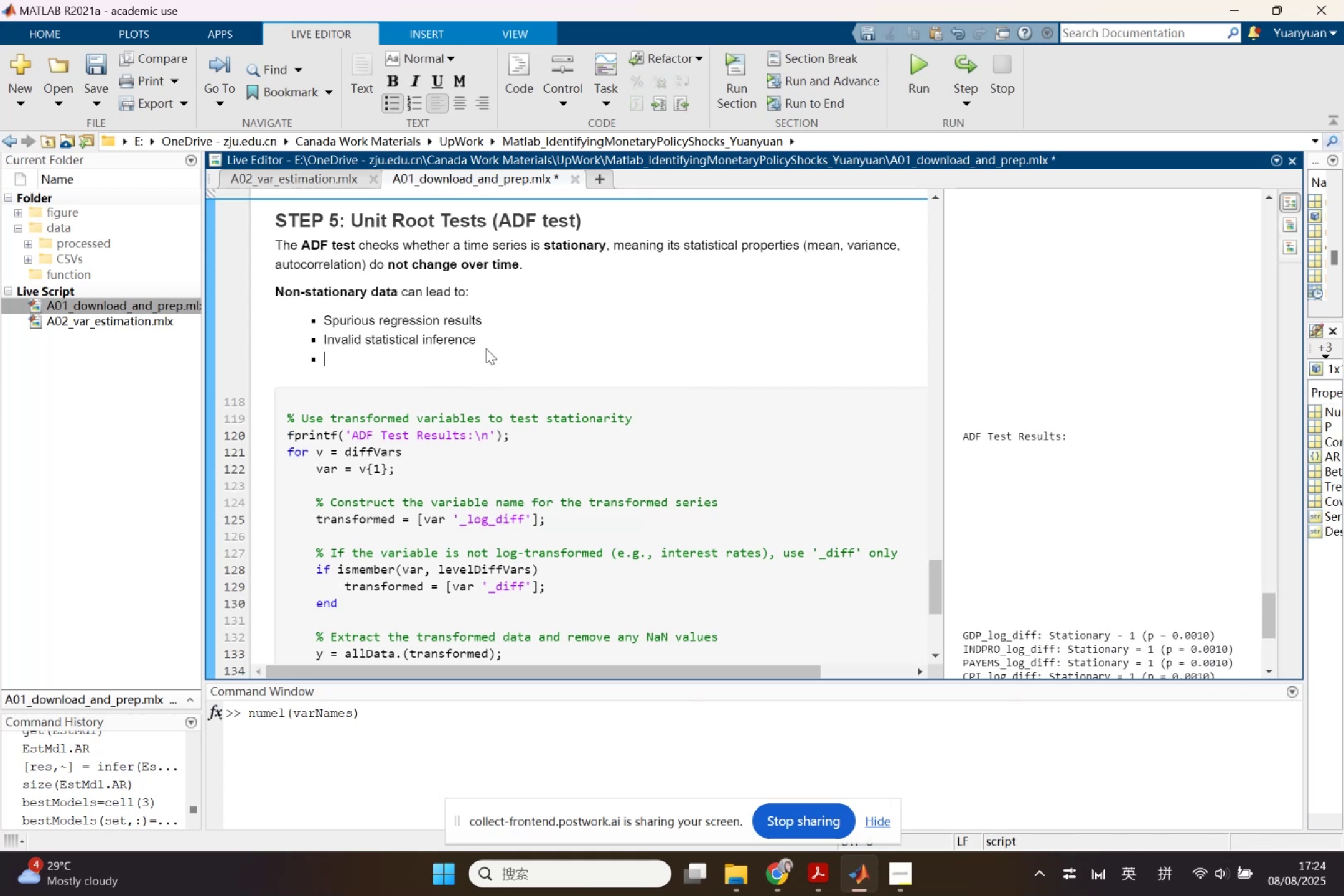 
key(Backspace)
 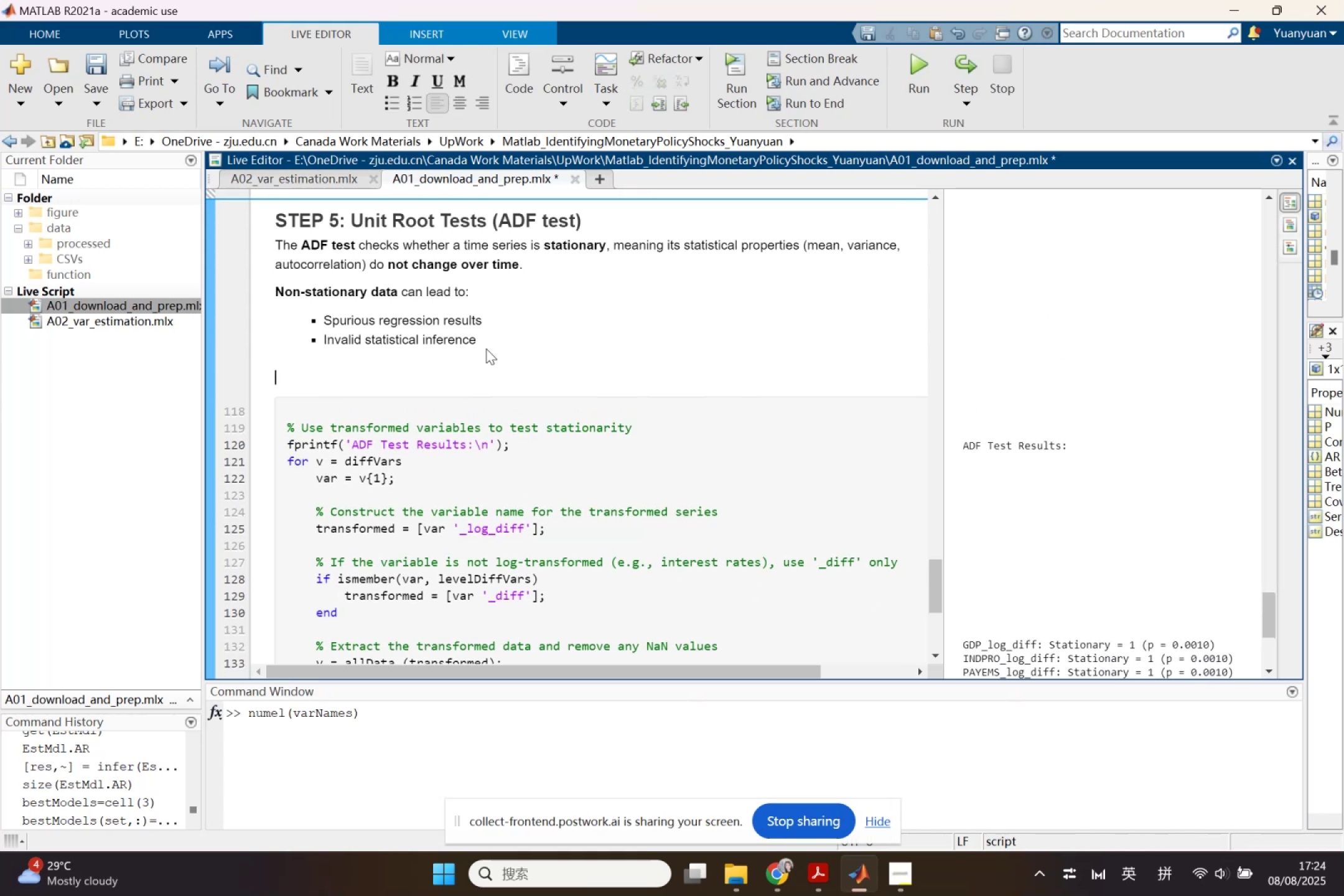 
key(Control+ControlLeft)
 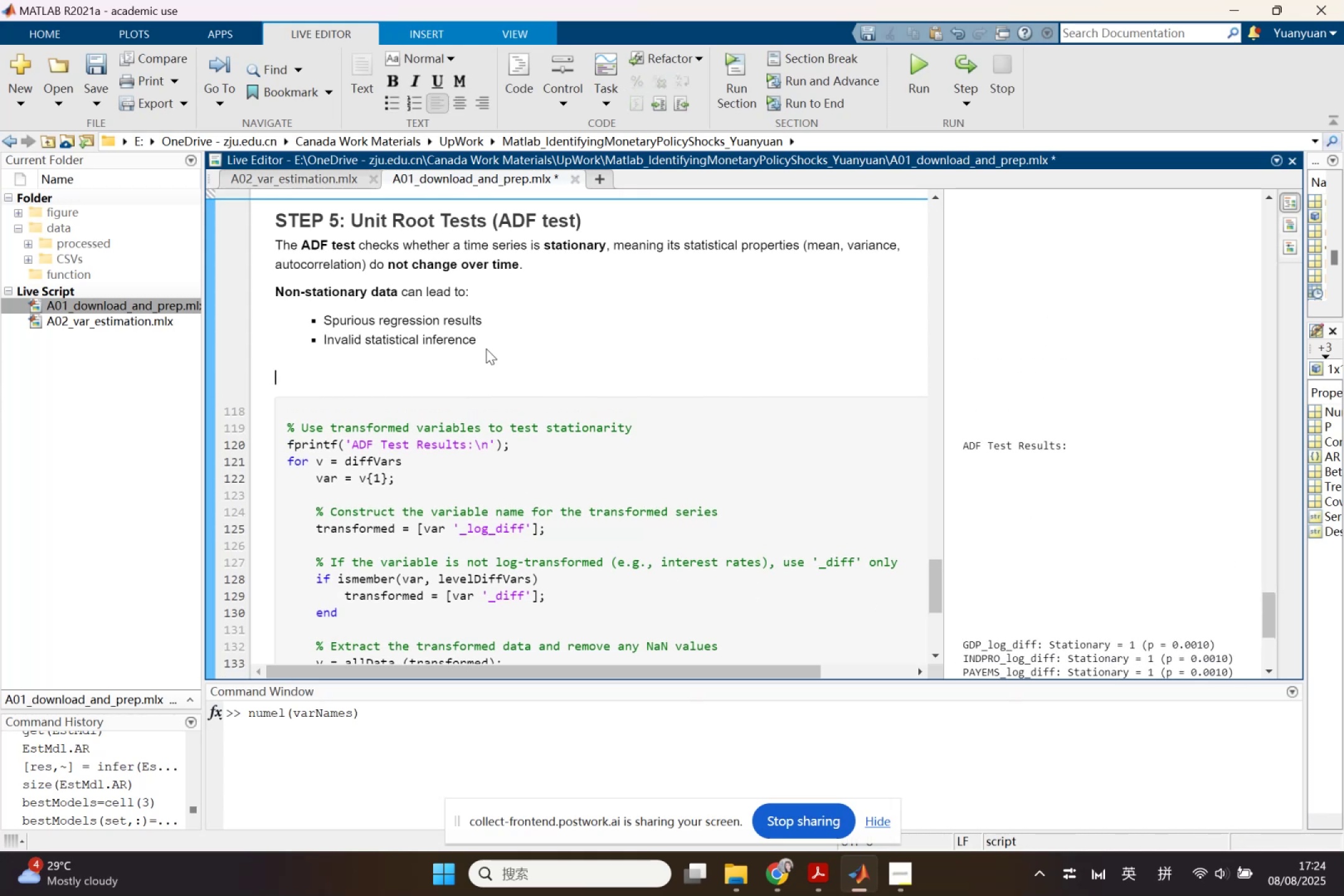 
key(Control+V)
 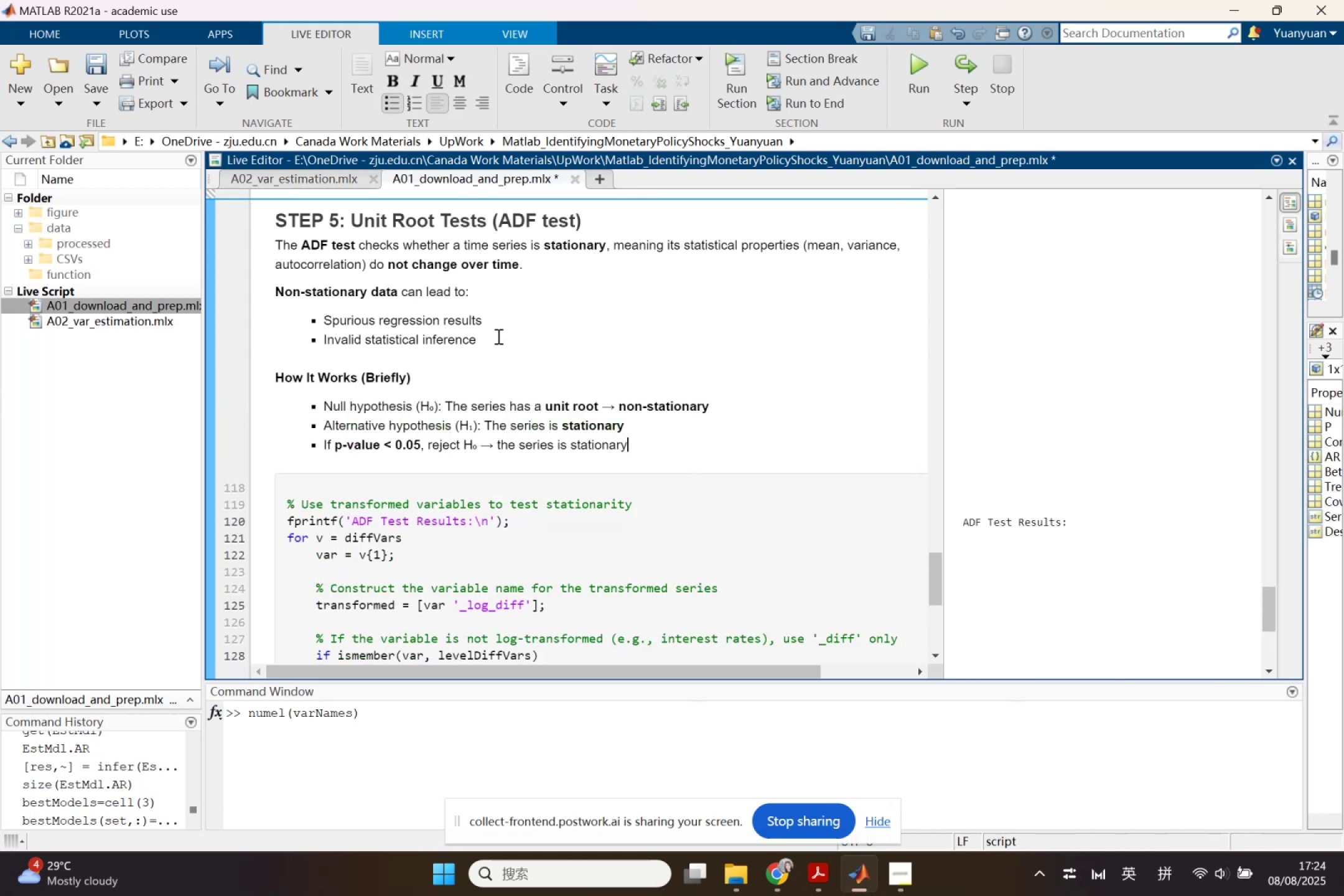 
scroll: coordinate [817, 544], scroll_direction: down, amount: 4.0
 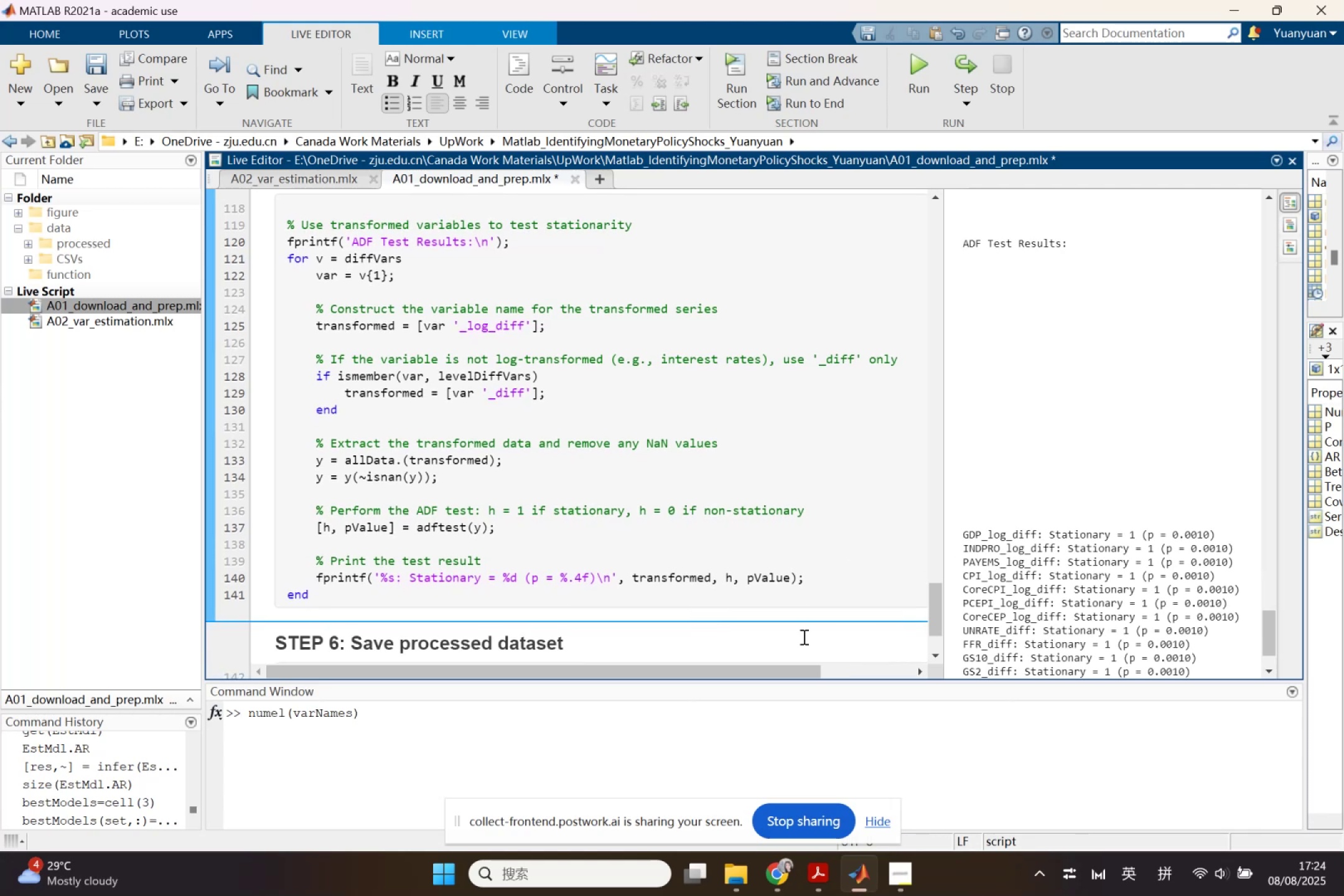 
left_click([670, 602])
 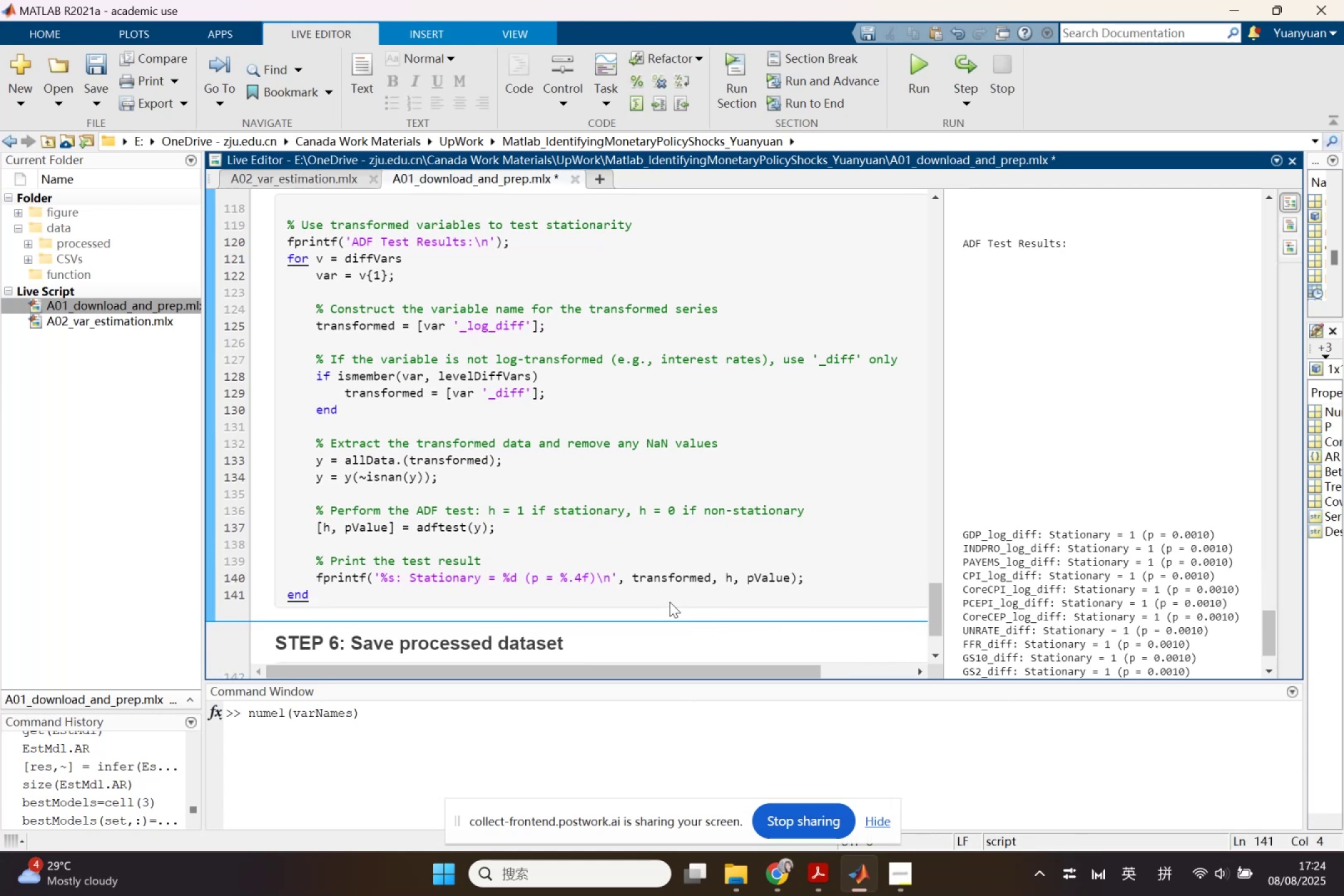 
key(Enter)
 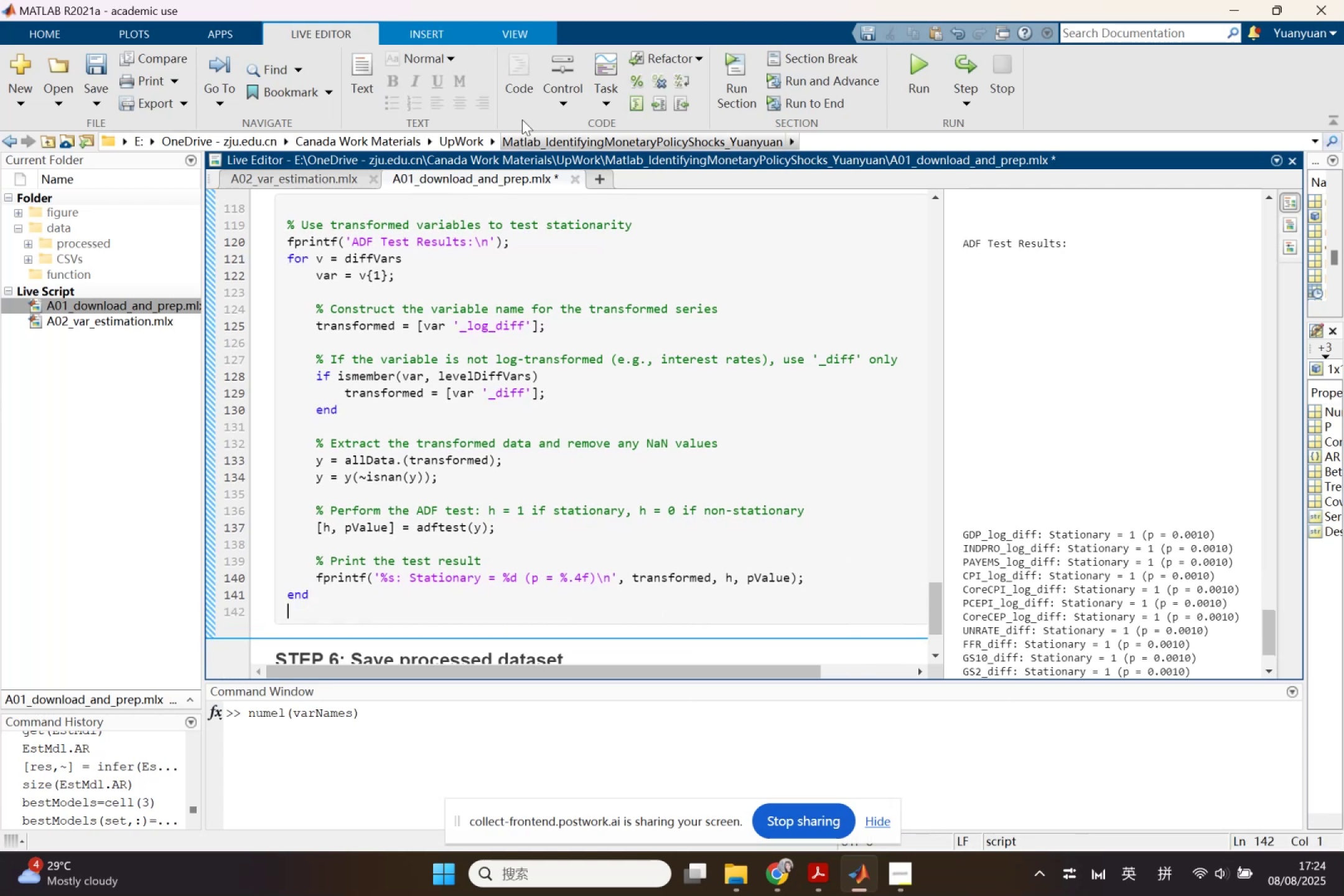 
left_click([348, 69])
 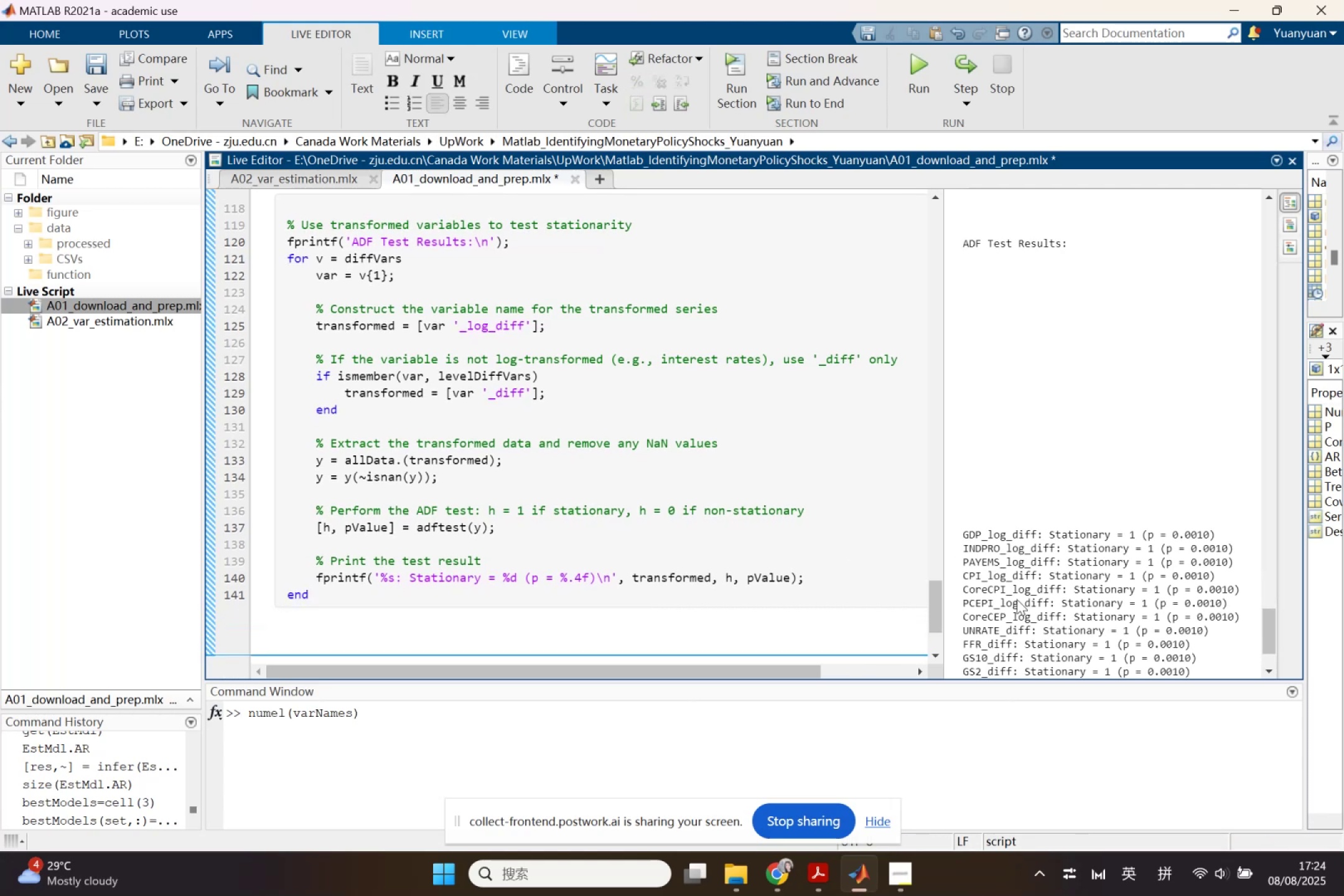 
left_click([1017, 599])
 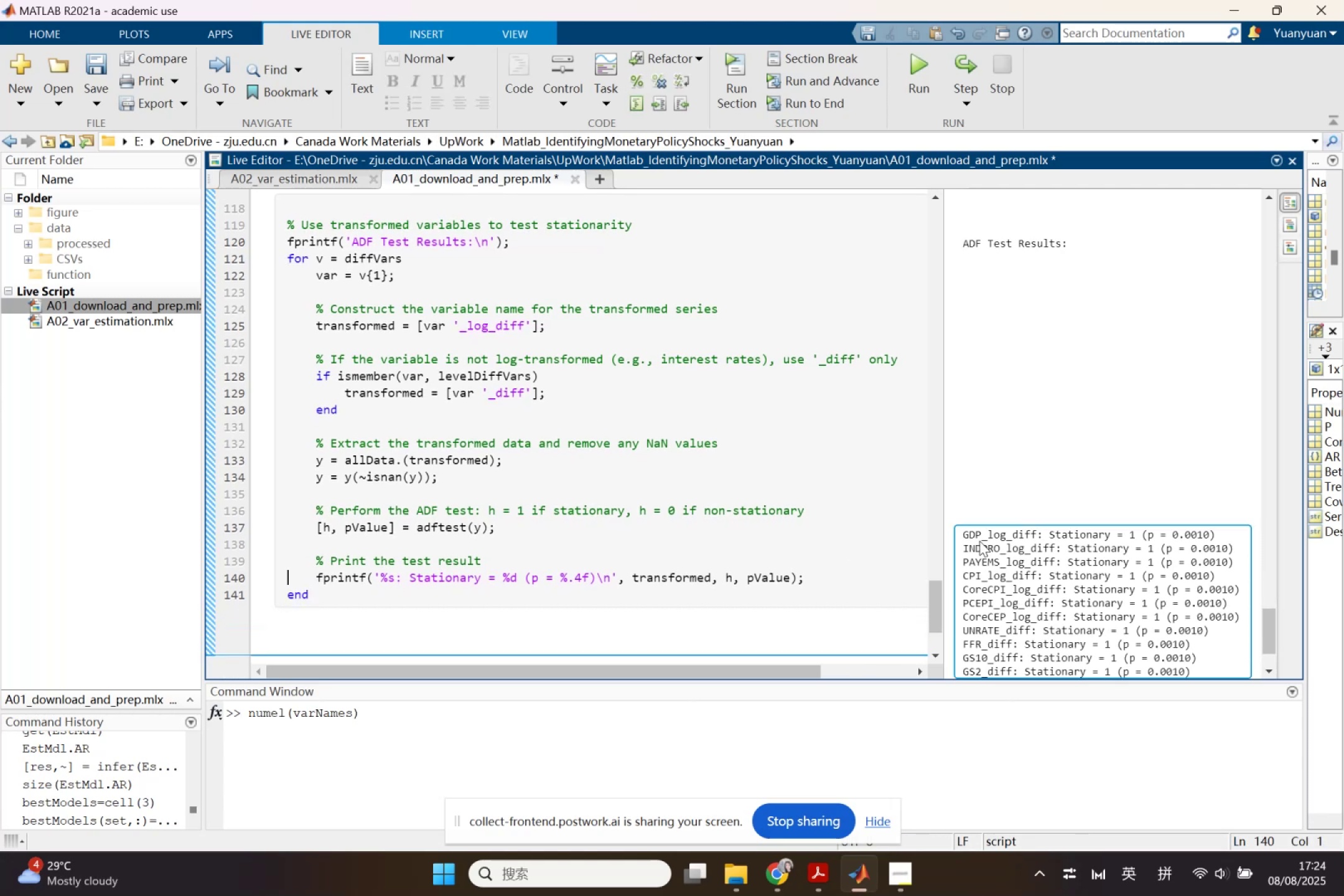 
key(Control+C)
 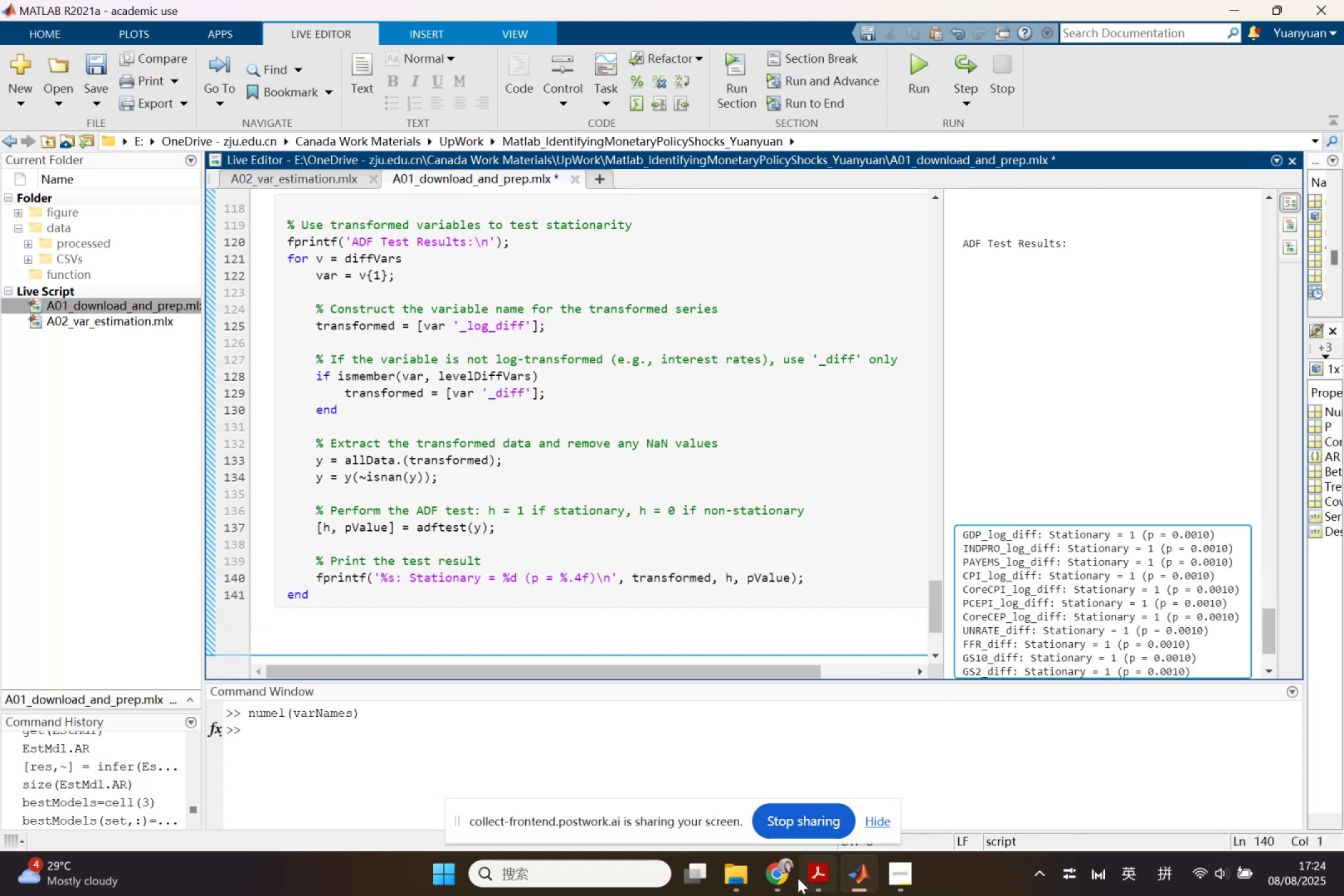 
left_click([784, 874])
 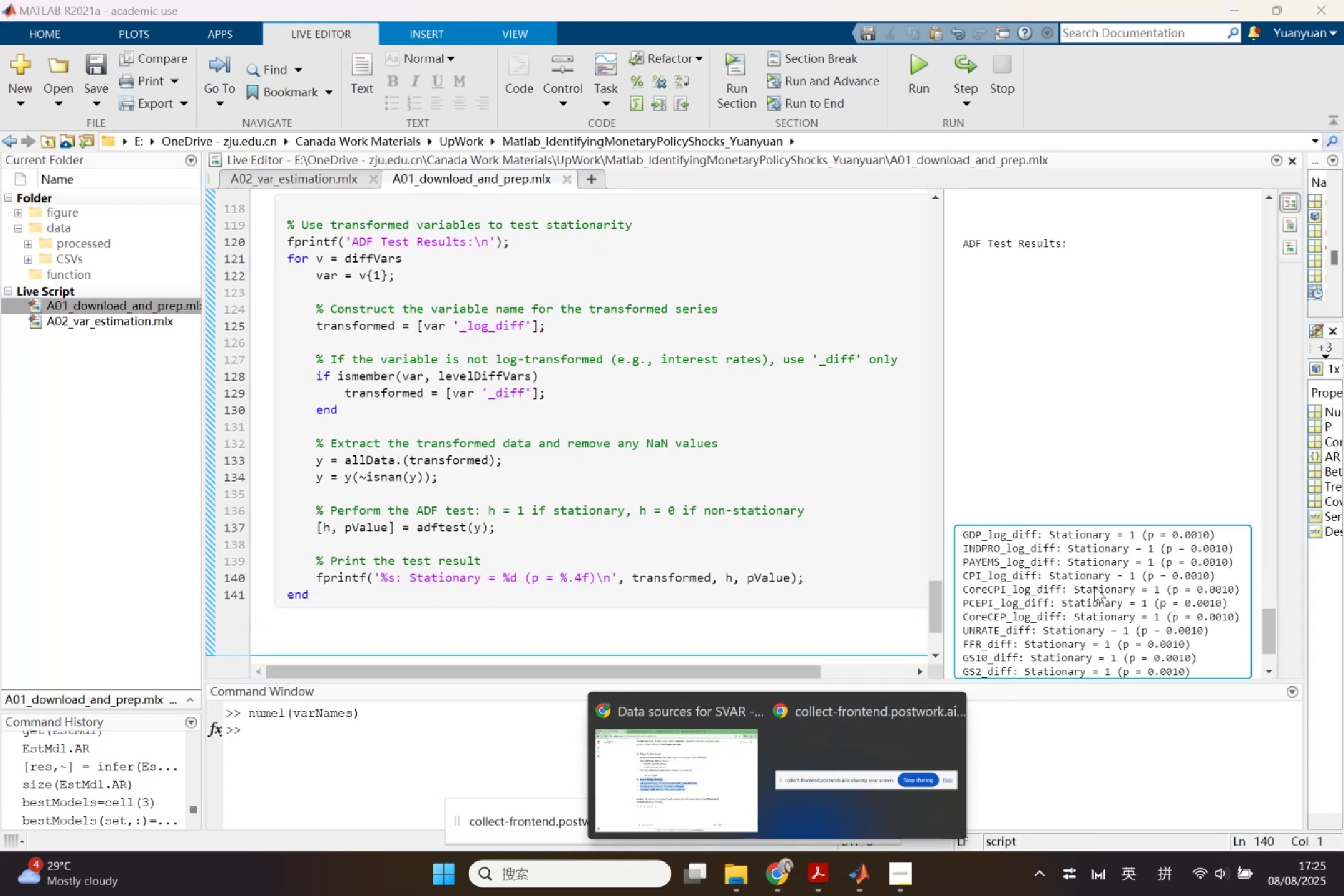 
right_click([1094, 587])
 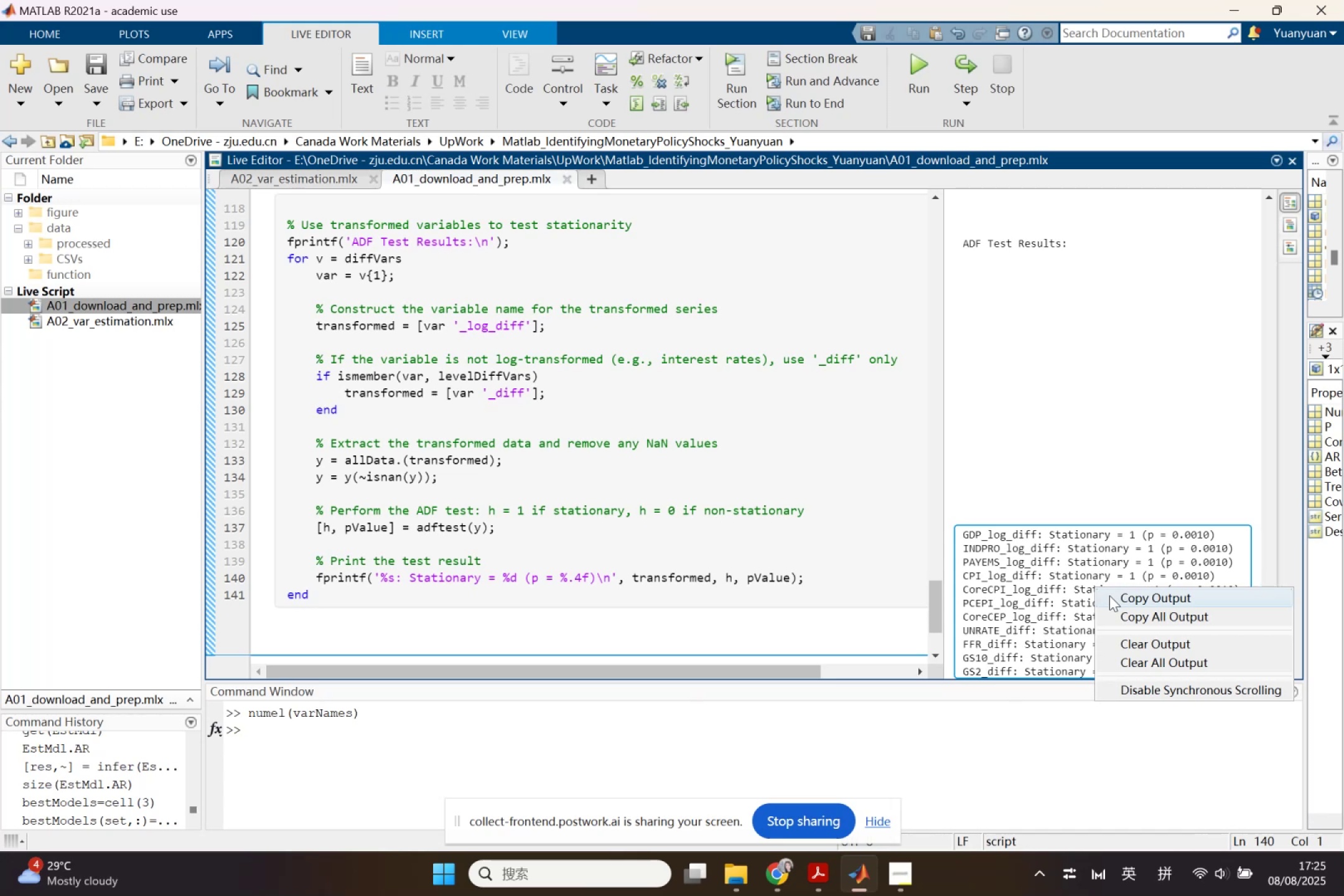 
left_click([1114, 599])
 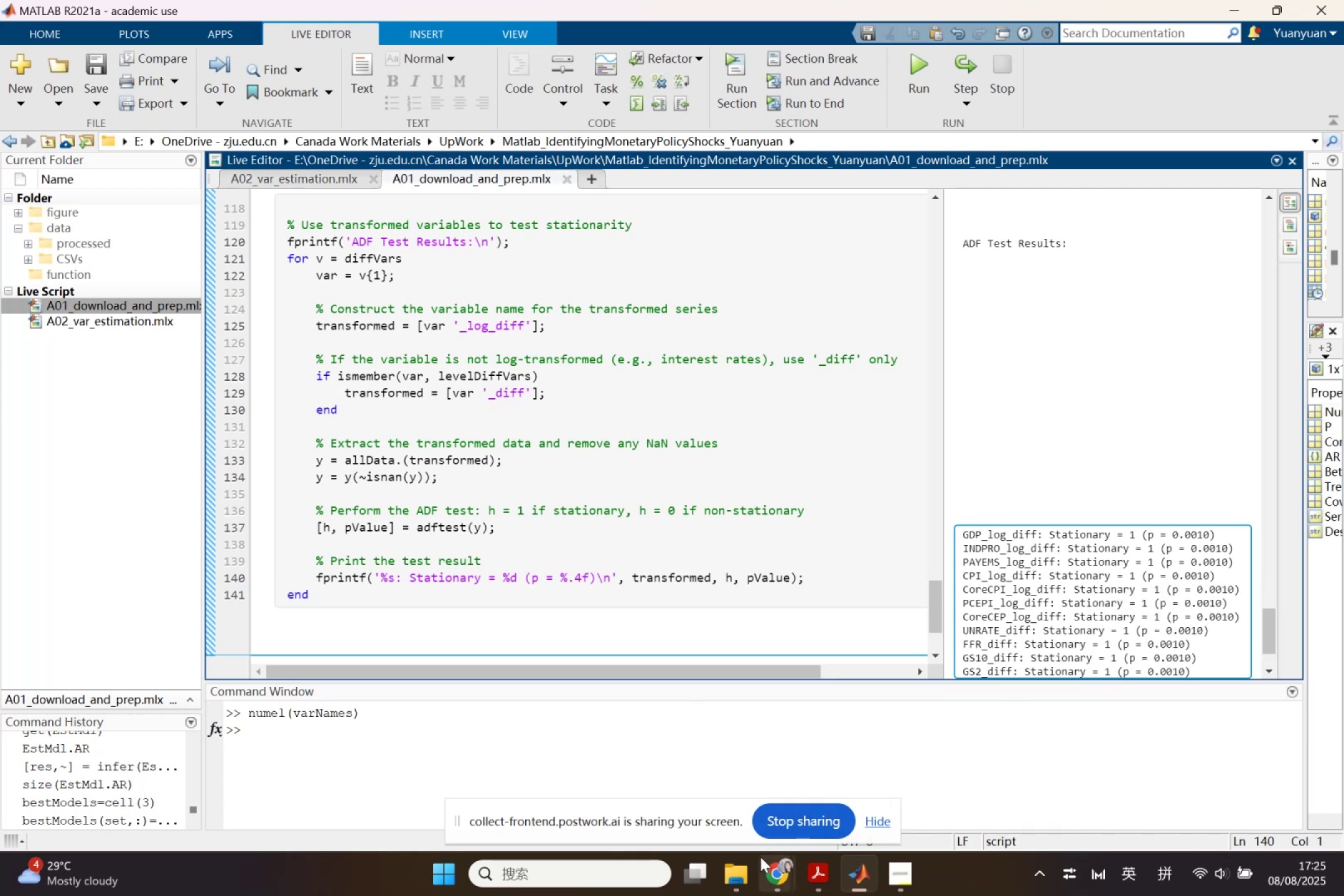 
left_click([776, 866])
 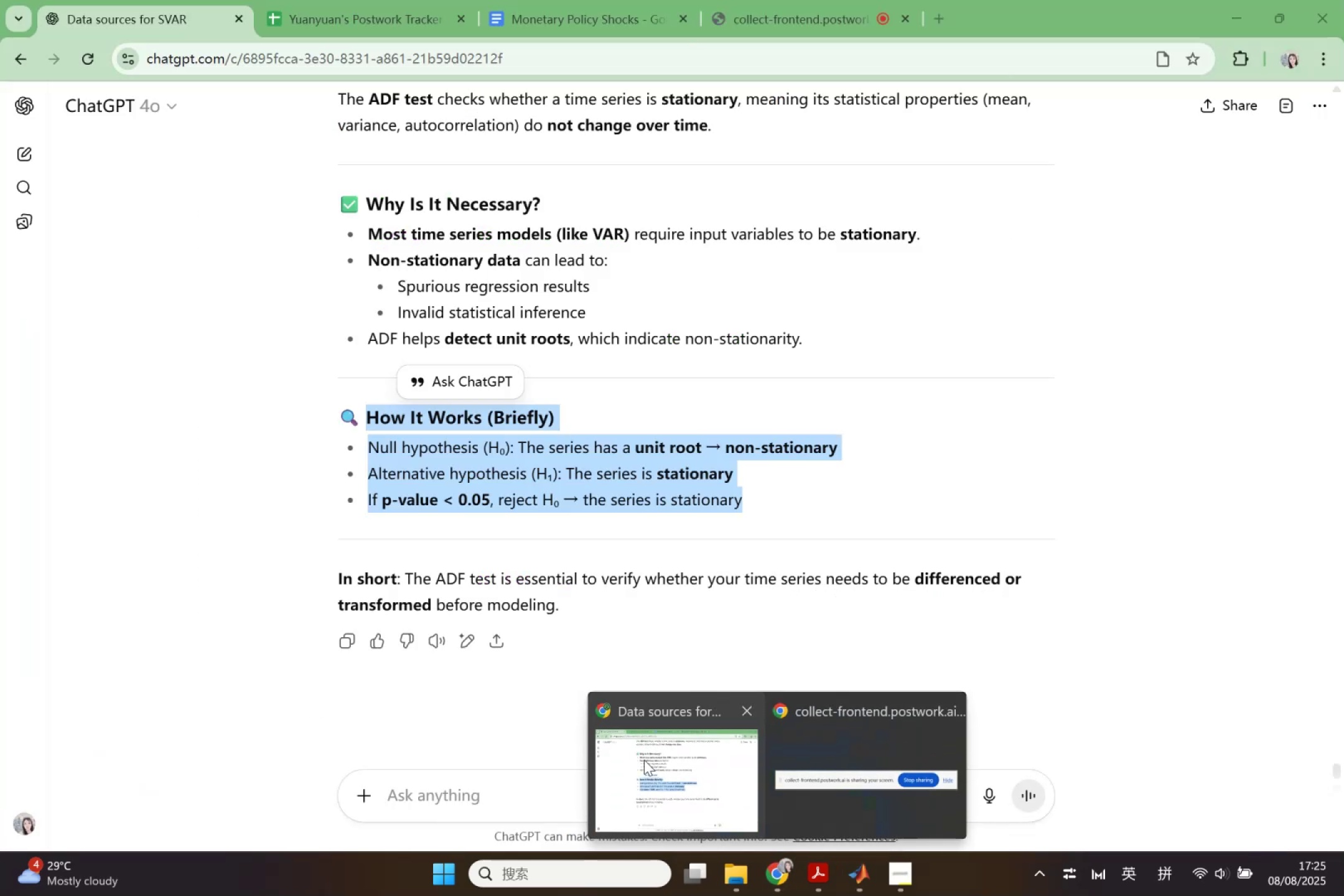 
left_click([644, 760])
 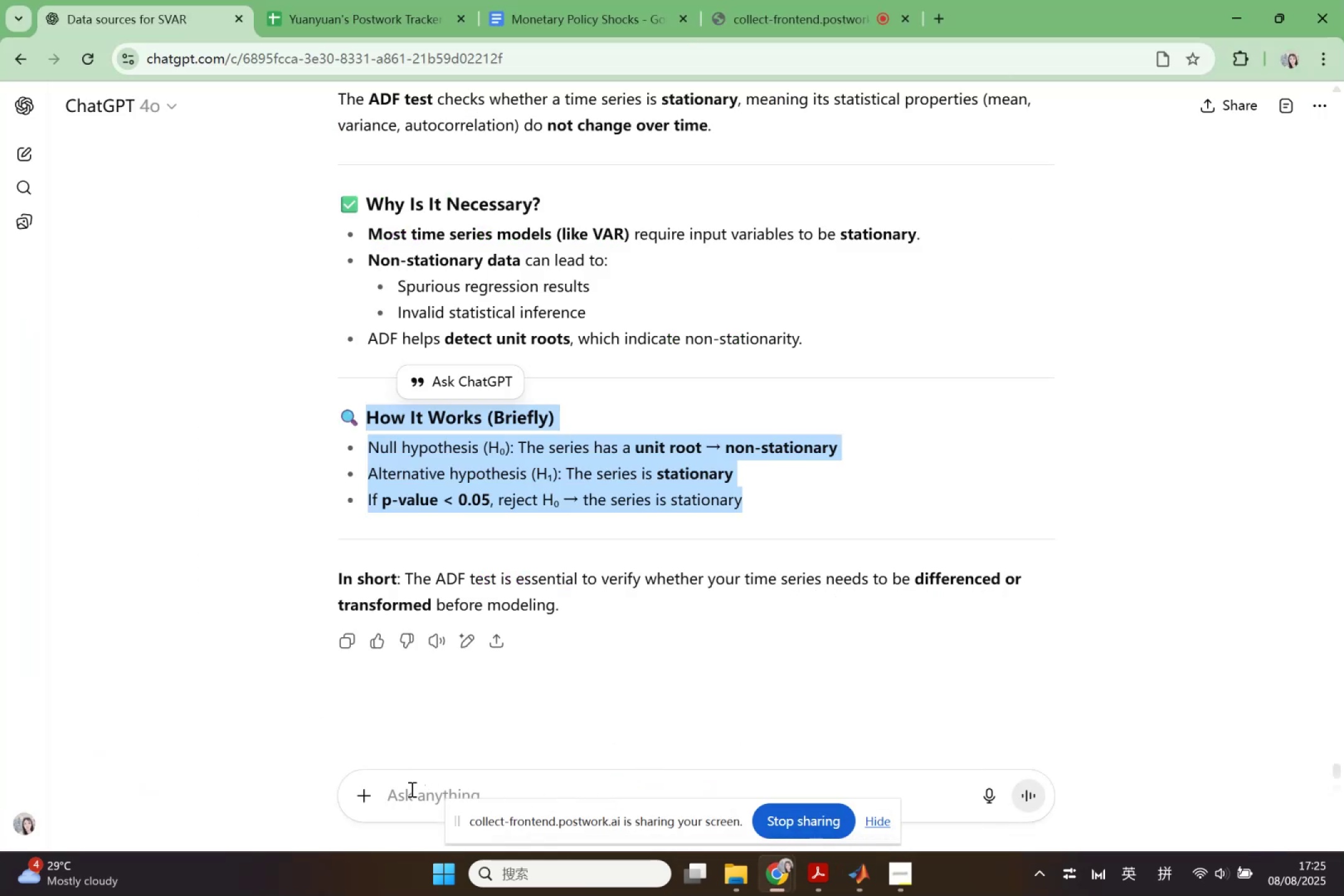 
key(Control+ControlLeft)
 